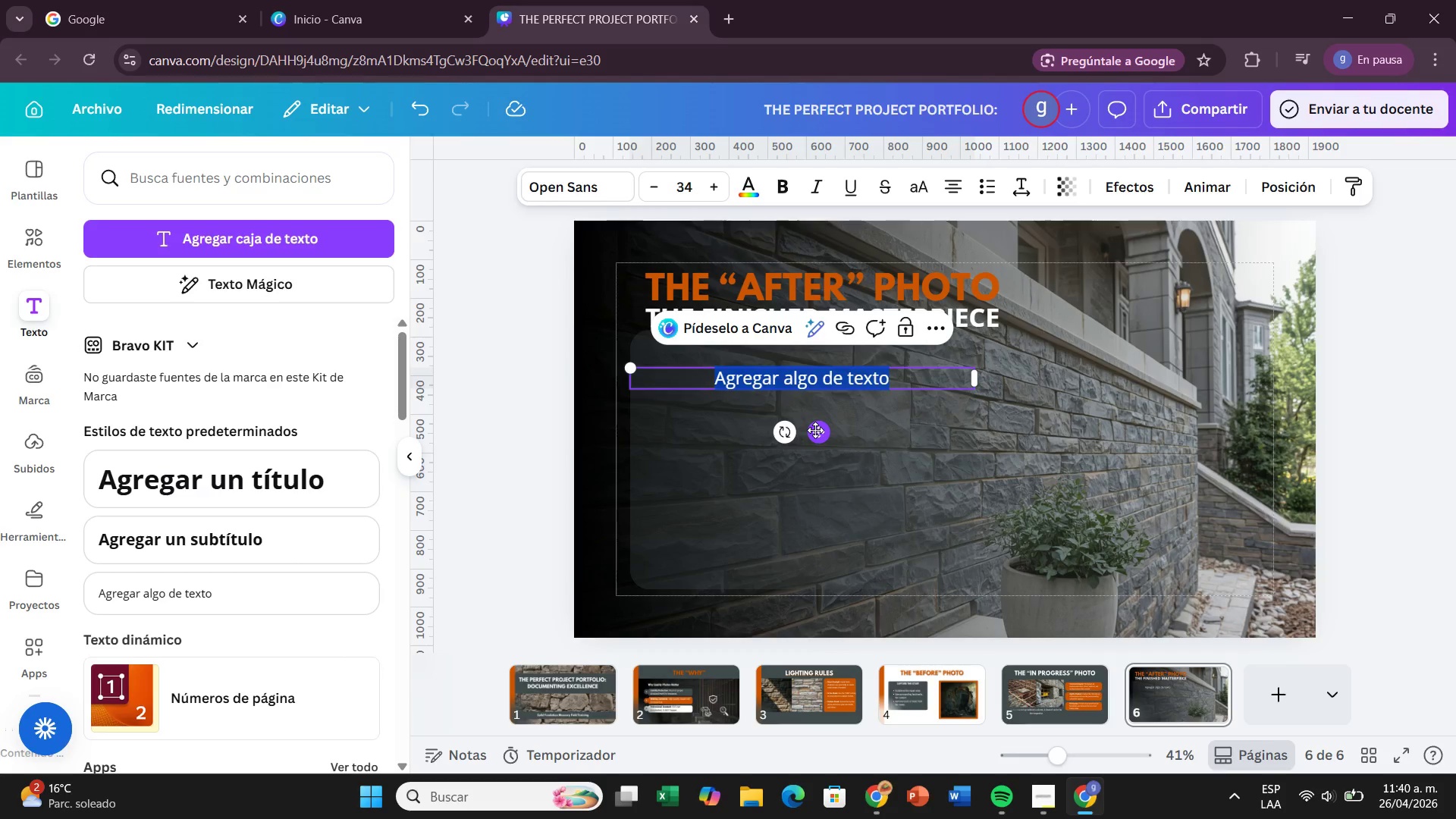 
wait(8.14)
 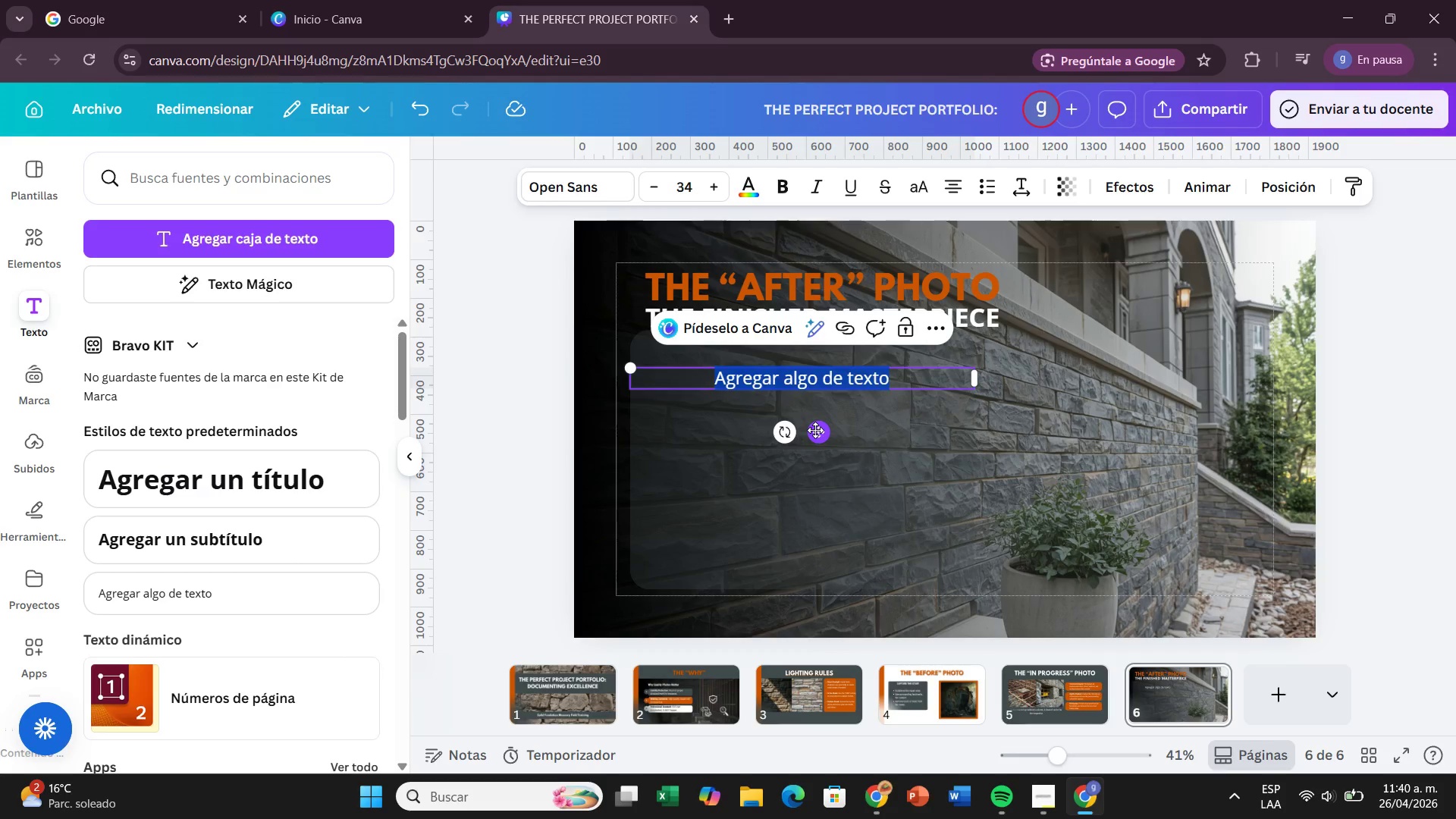 
key(CapsLock)
 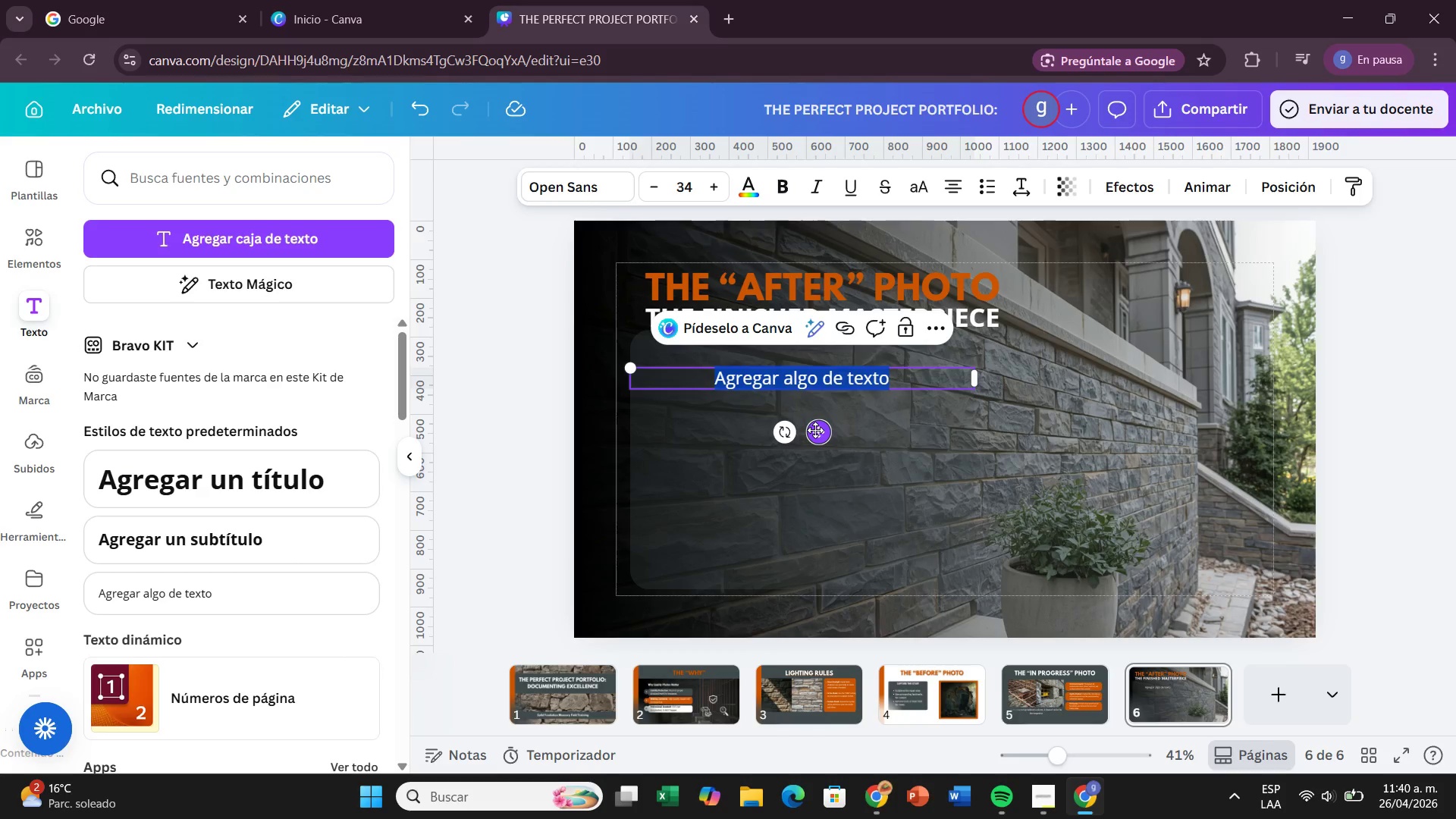 
key(S)
 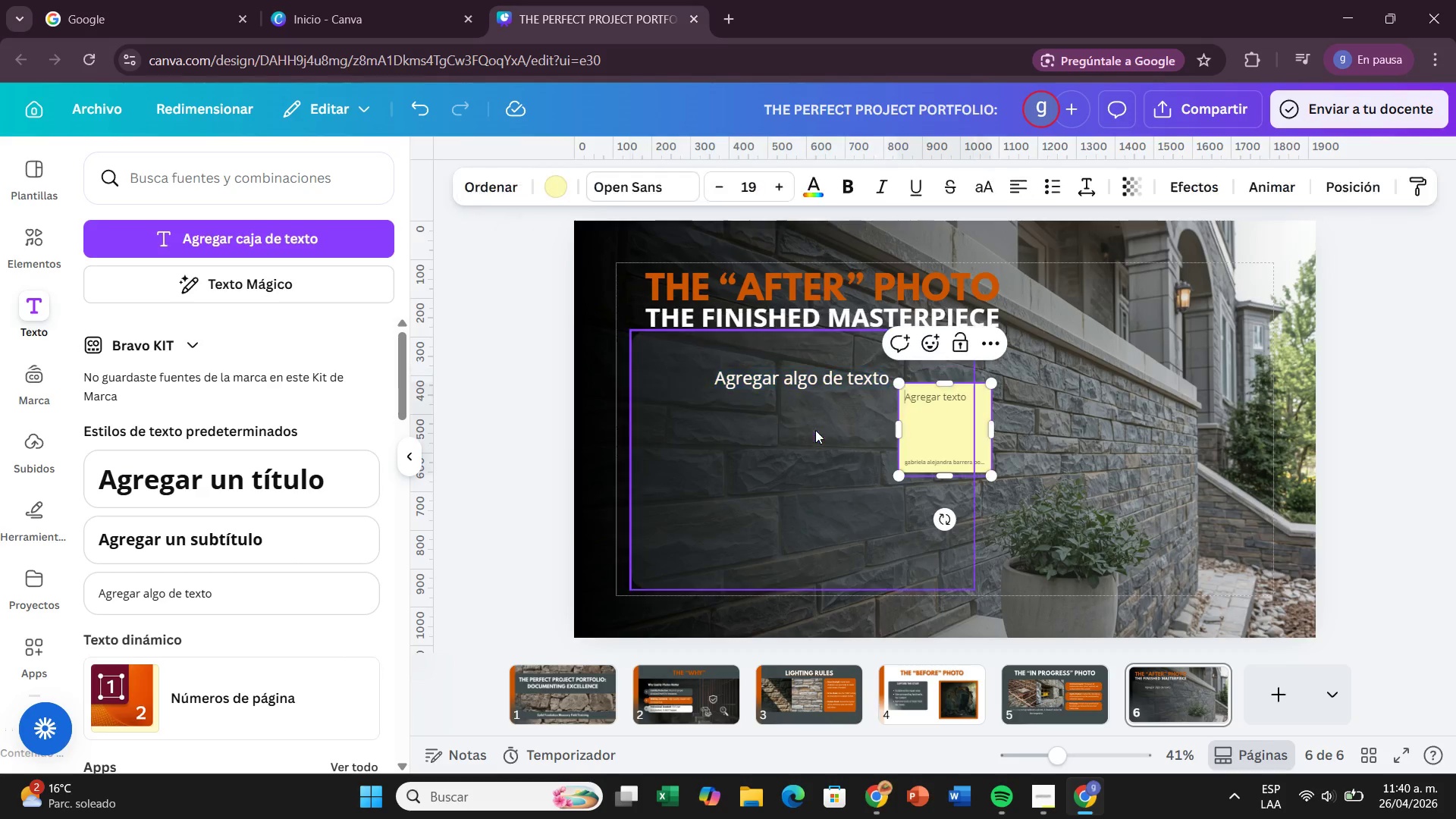 
key(CapsLock)
 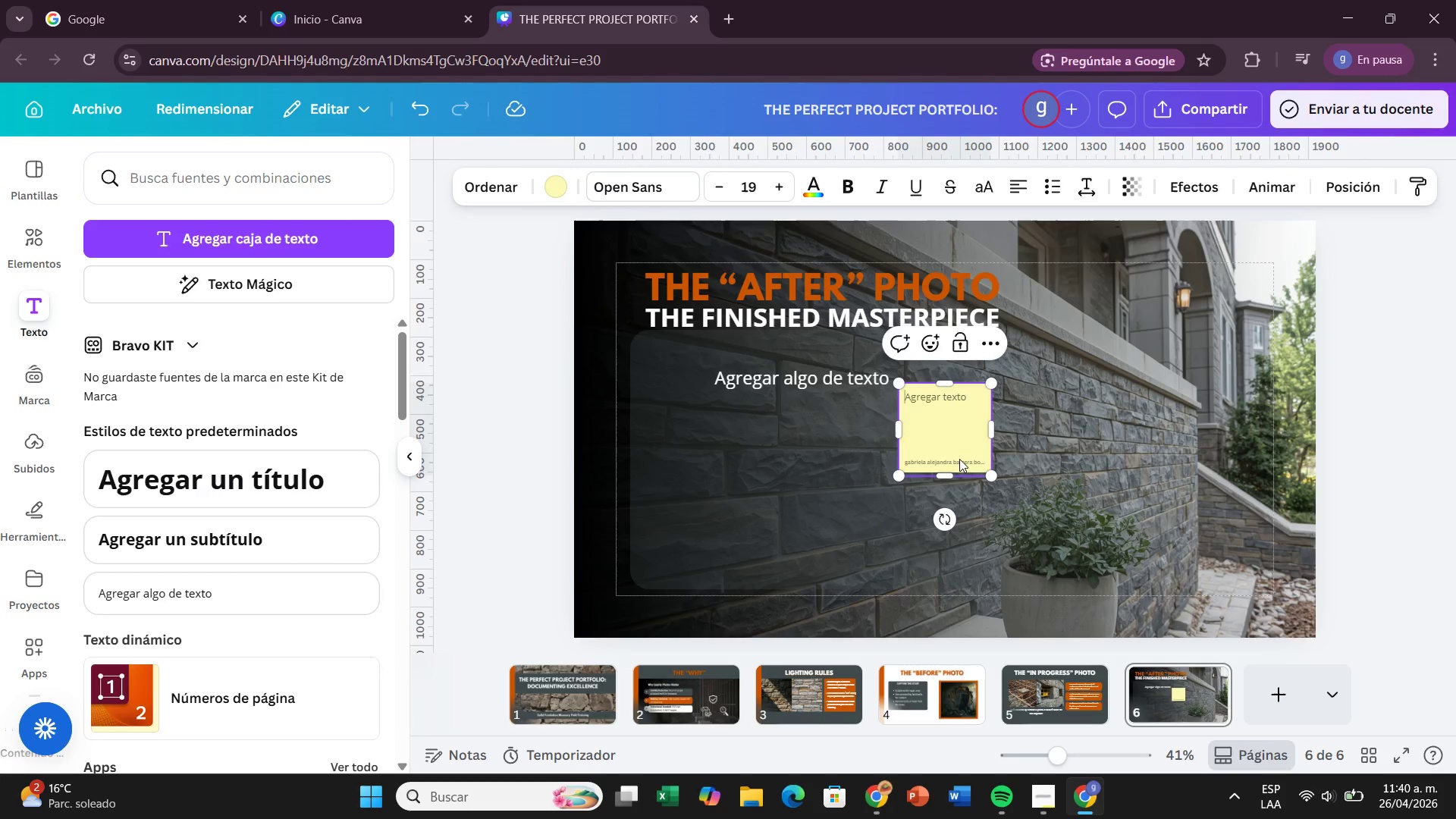 
left_click([982, 456])
 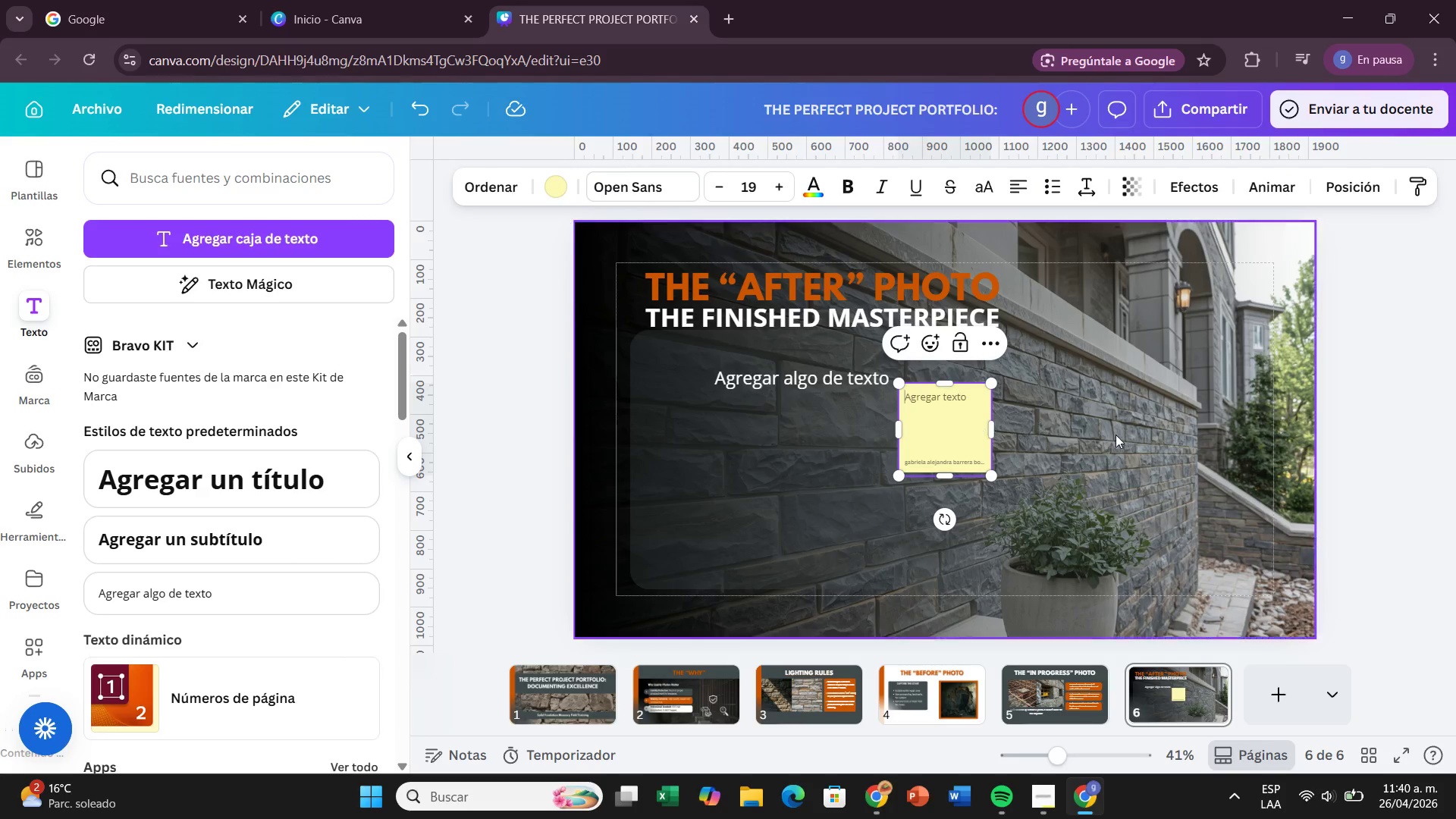 
left_click([1130, 435])
 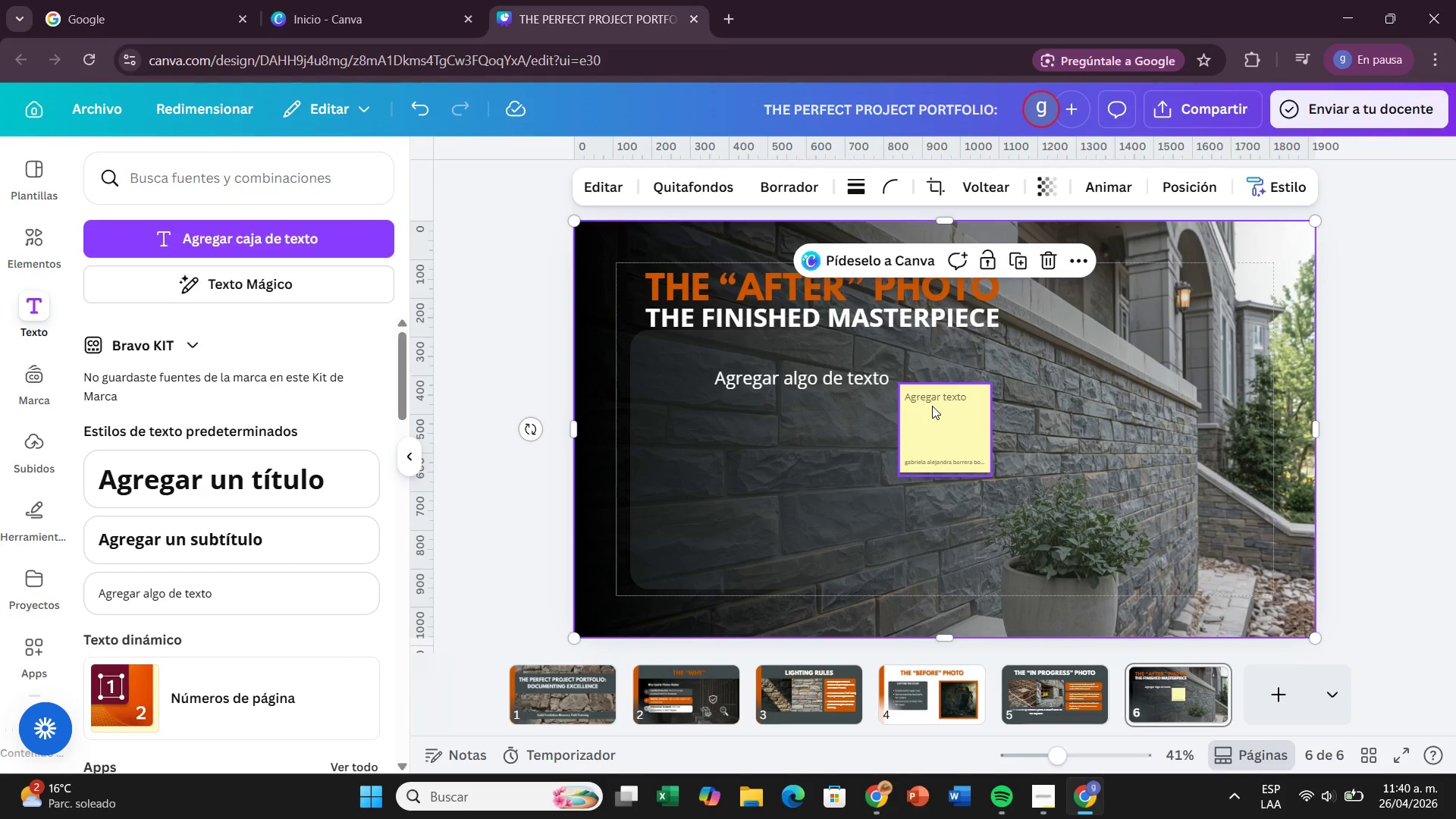 
left_click([932, 406])
 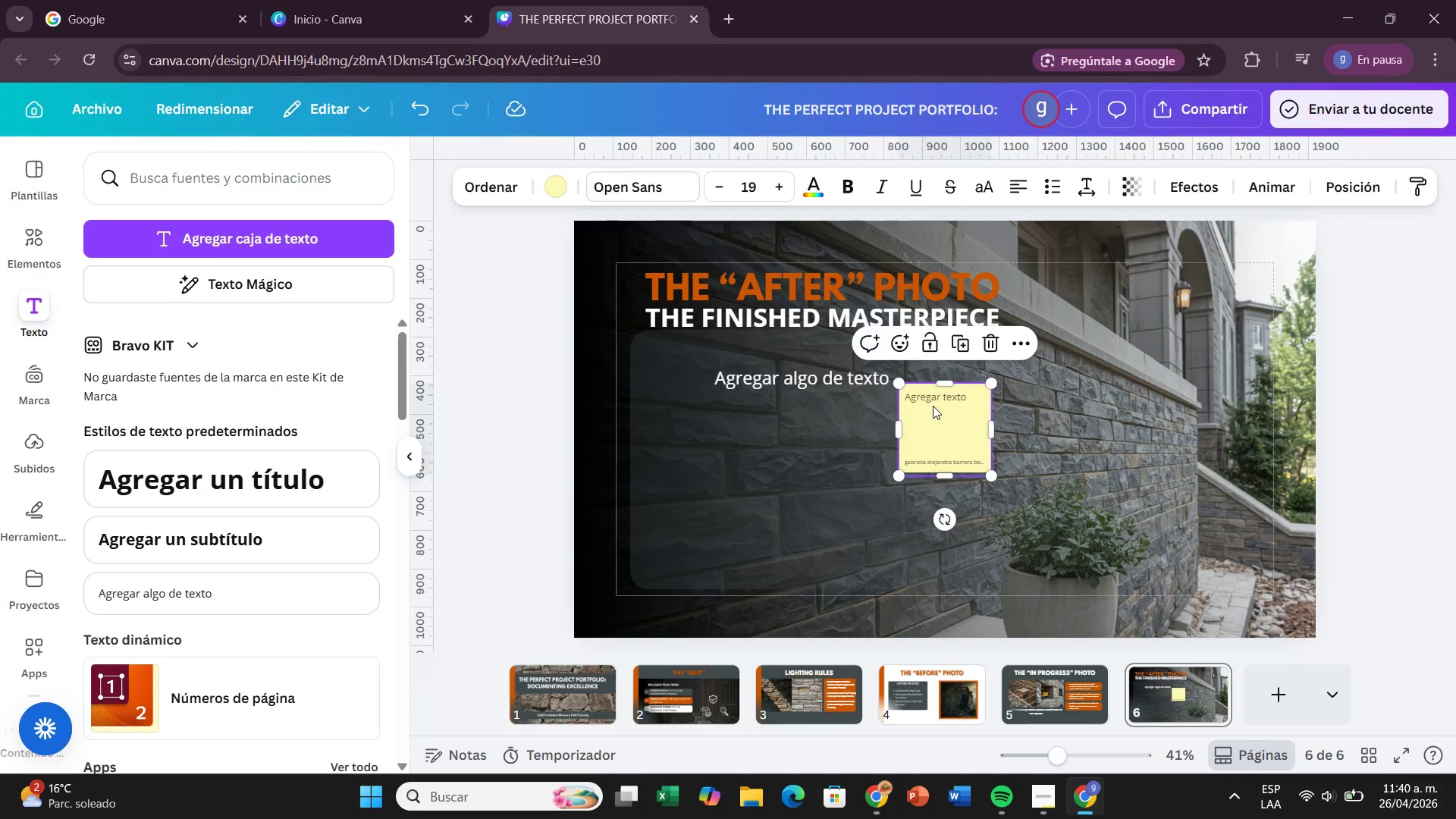 
key(Backspace)
 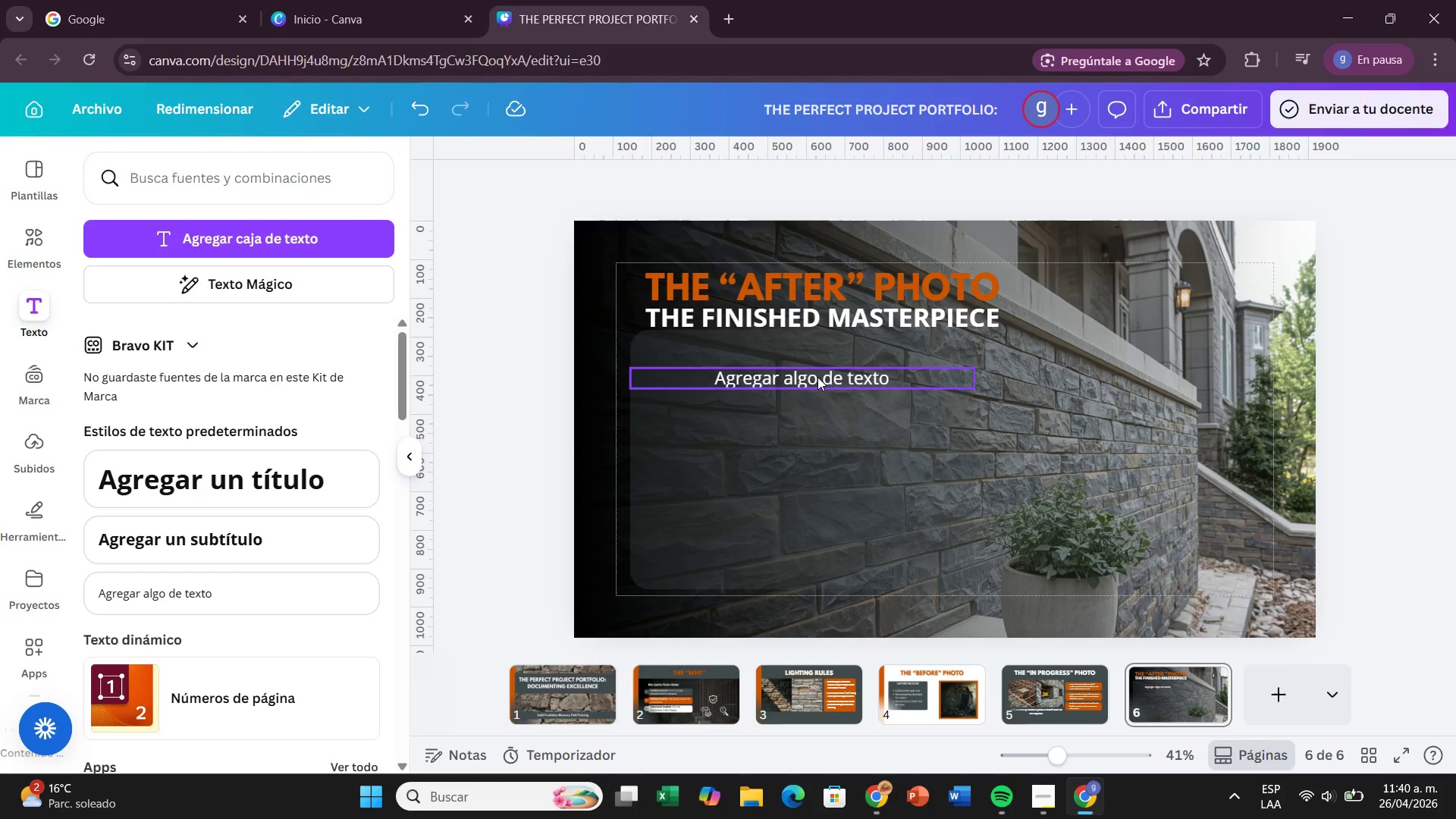 
double_click([817, 377])
 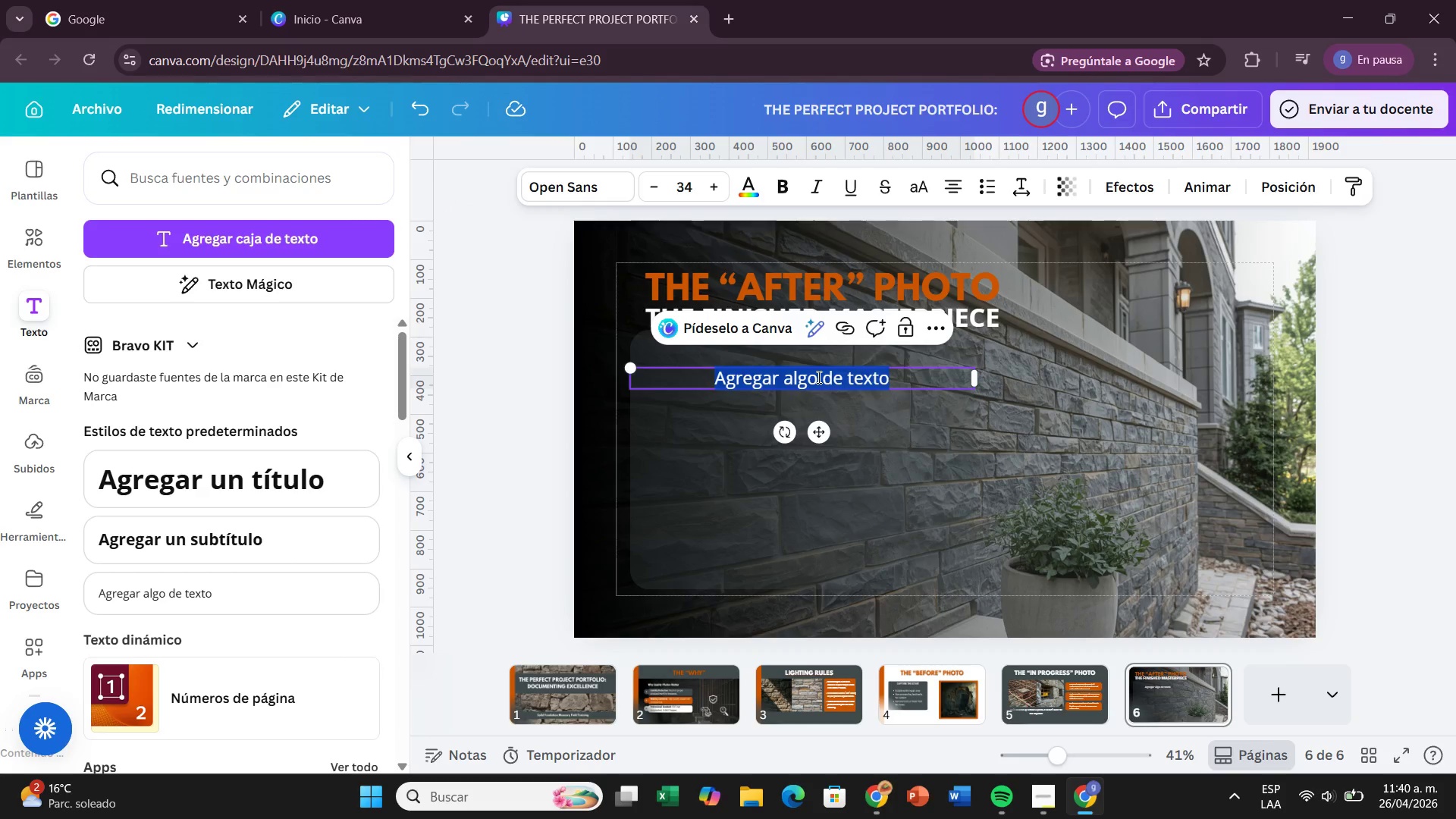 
key(Backspace)
type(Site )
 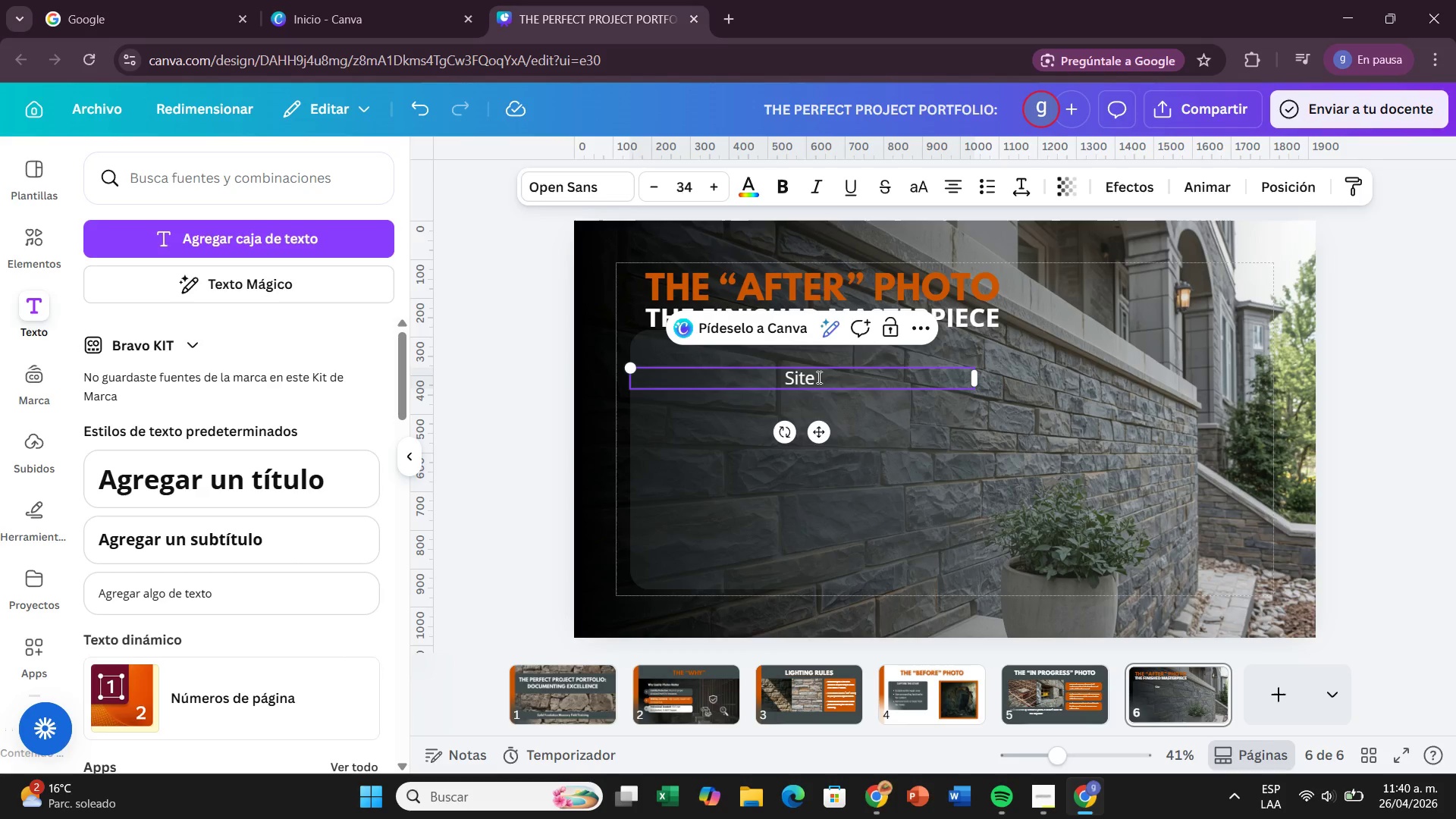 
wait(5.34)
 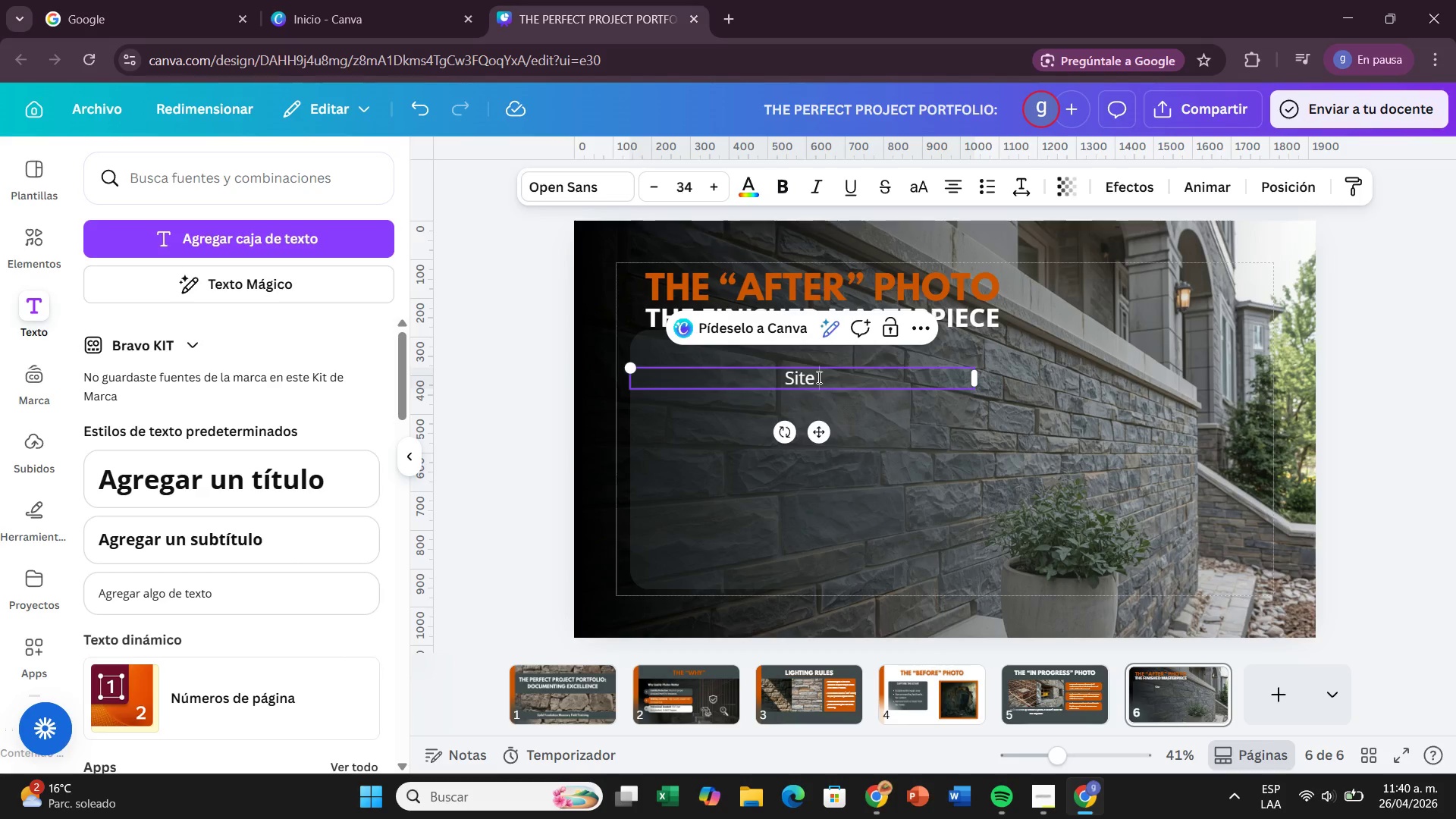 
type(Presentation)
 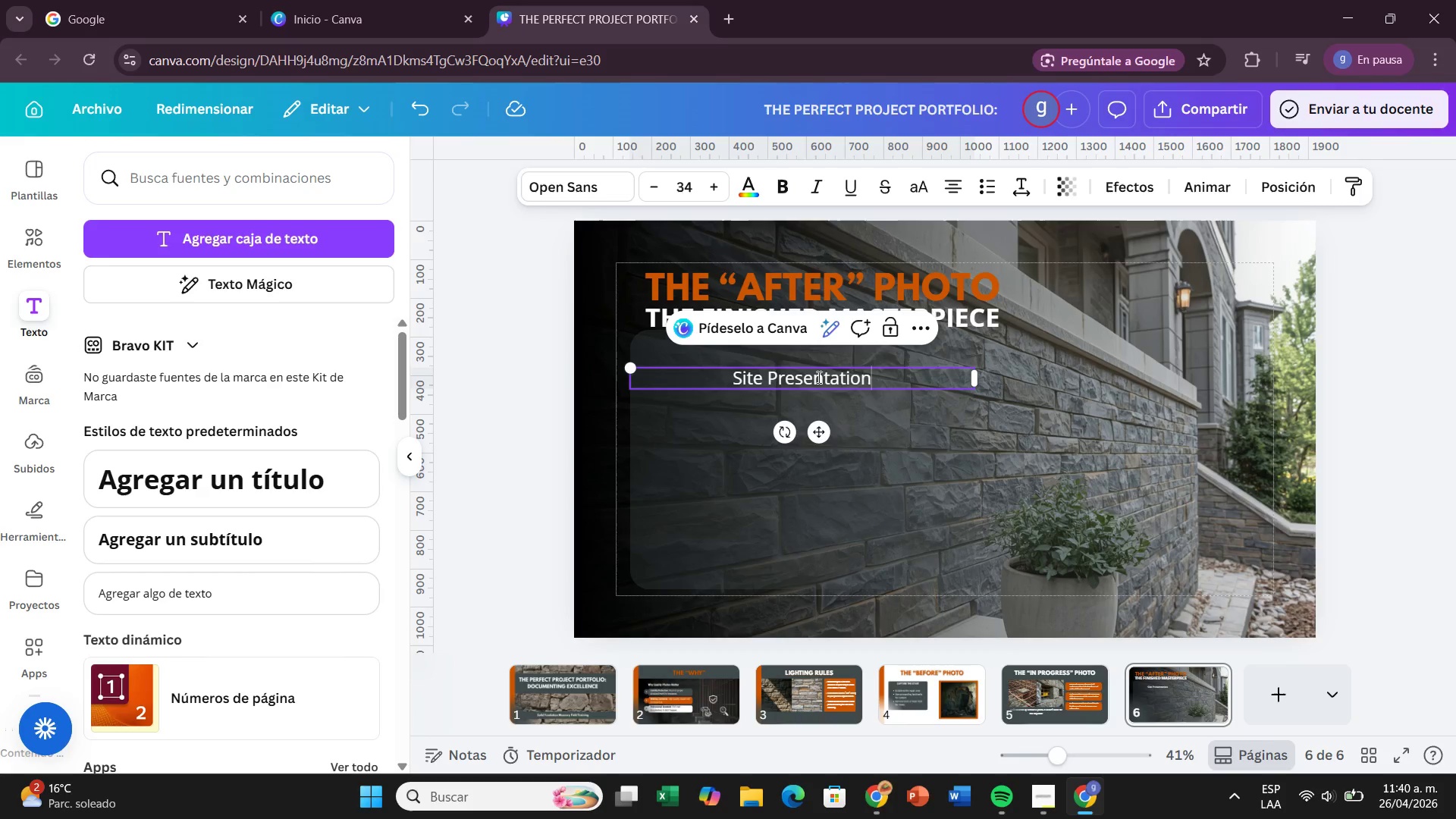 
wait(5.3)
 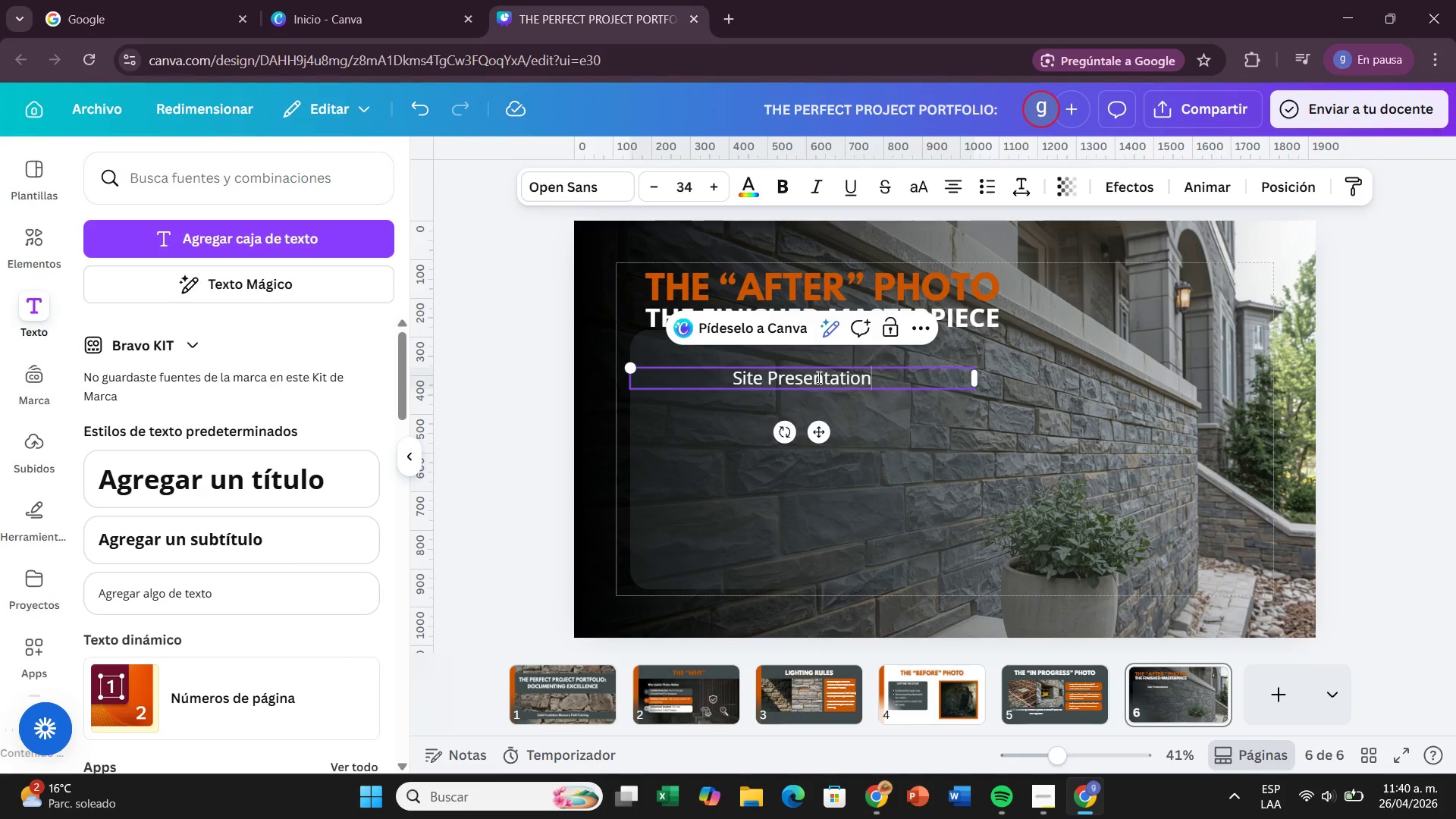 
type(> Meticulously clean the worj)
key(Backspace)
type(k area. Re,)
key(Backspace)
type(o)
key(Backspace)
type(move all debris)
 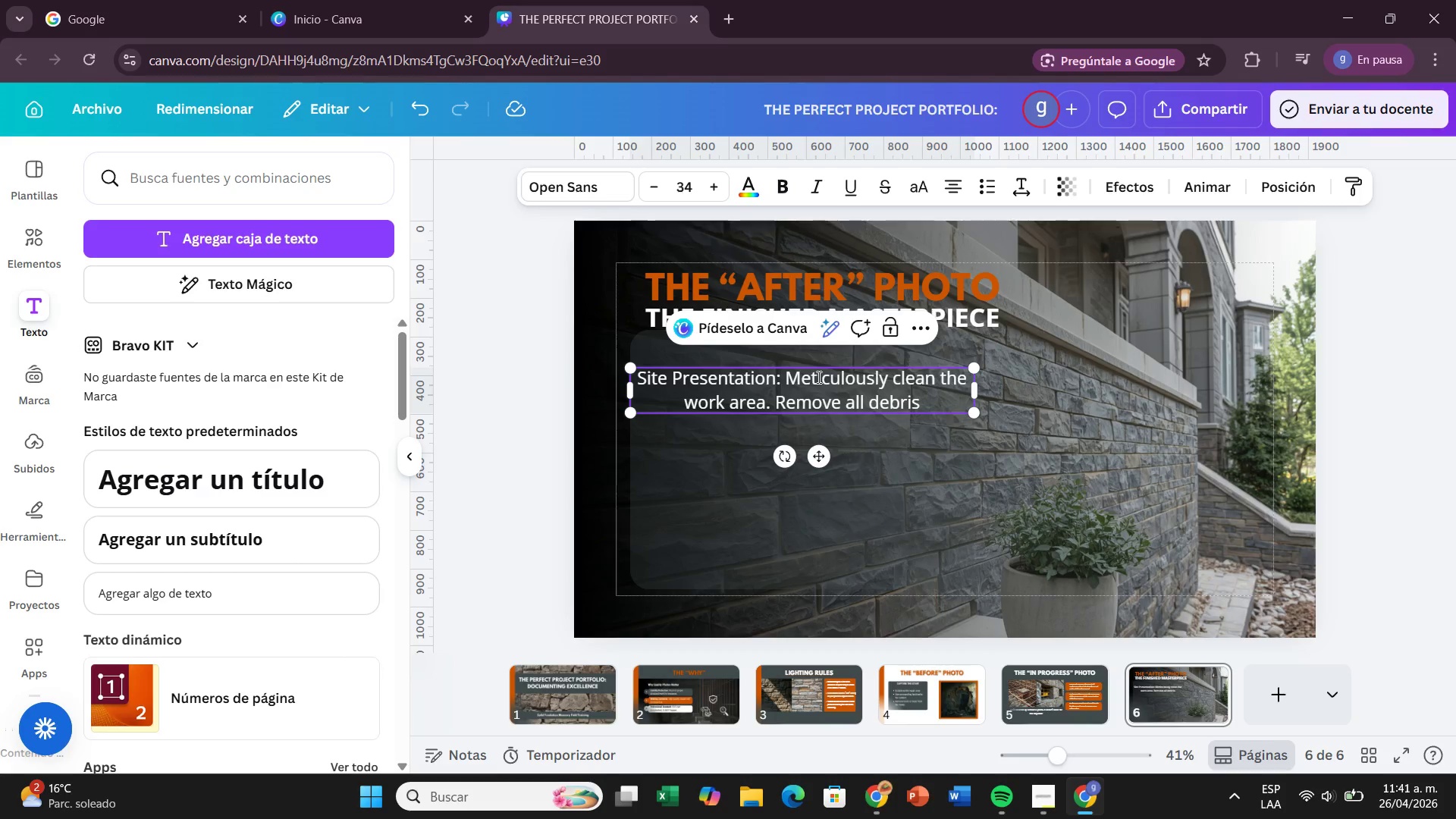 
wait(11.06)
 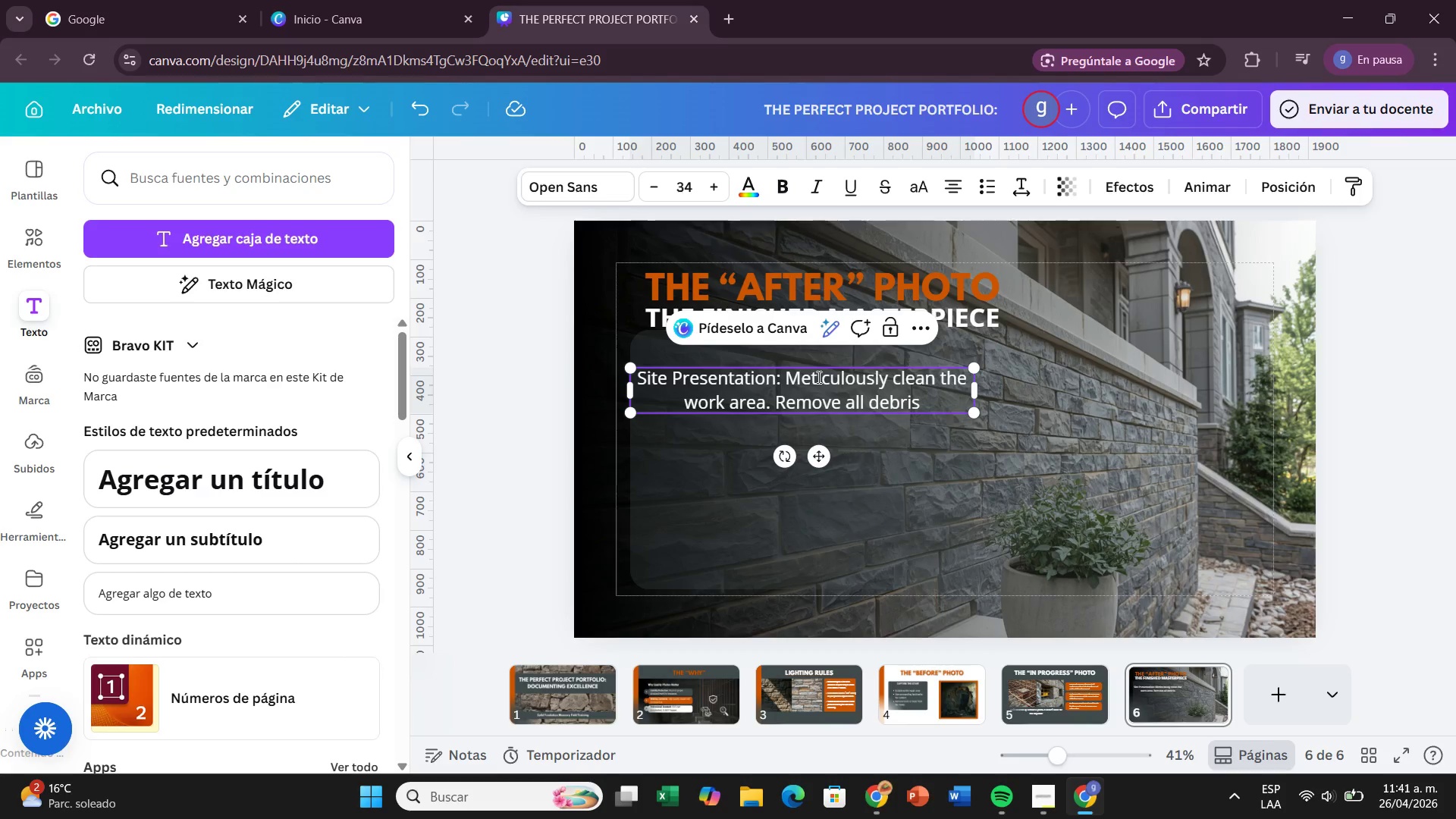 
type(, dust, and tools before shooting.)
 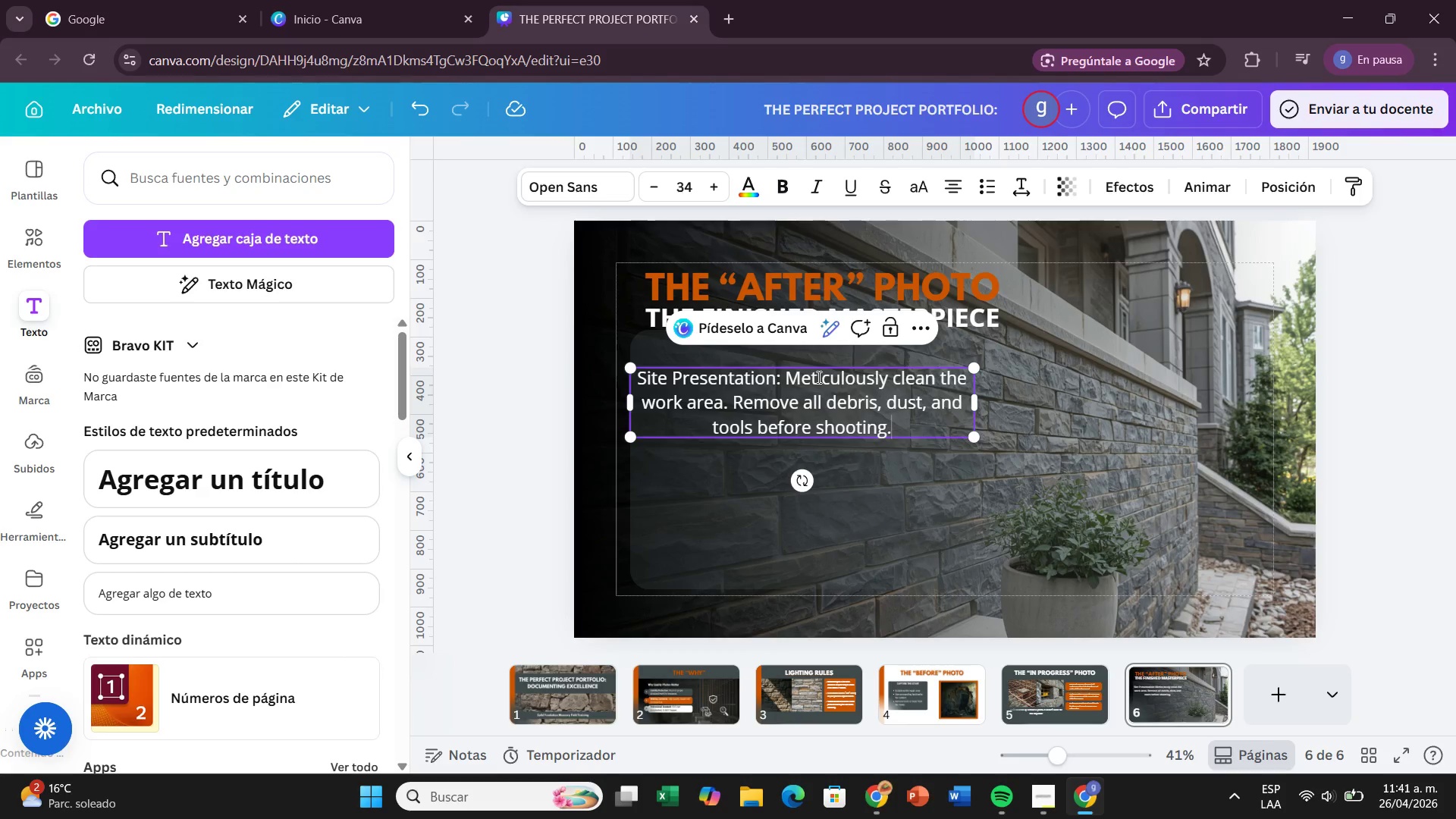 
key(Enter)
 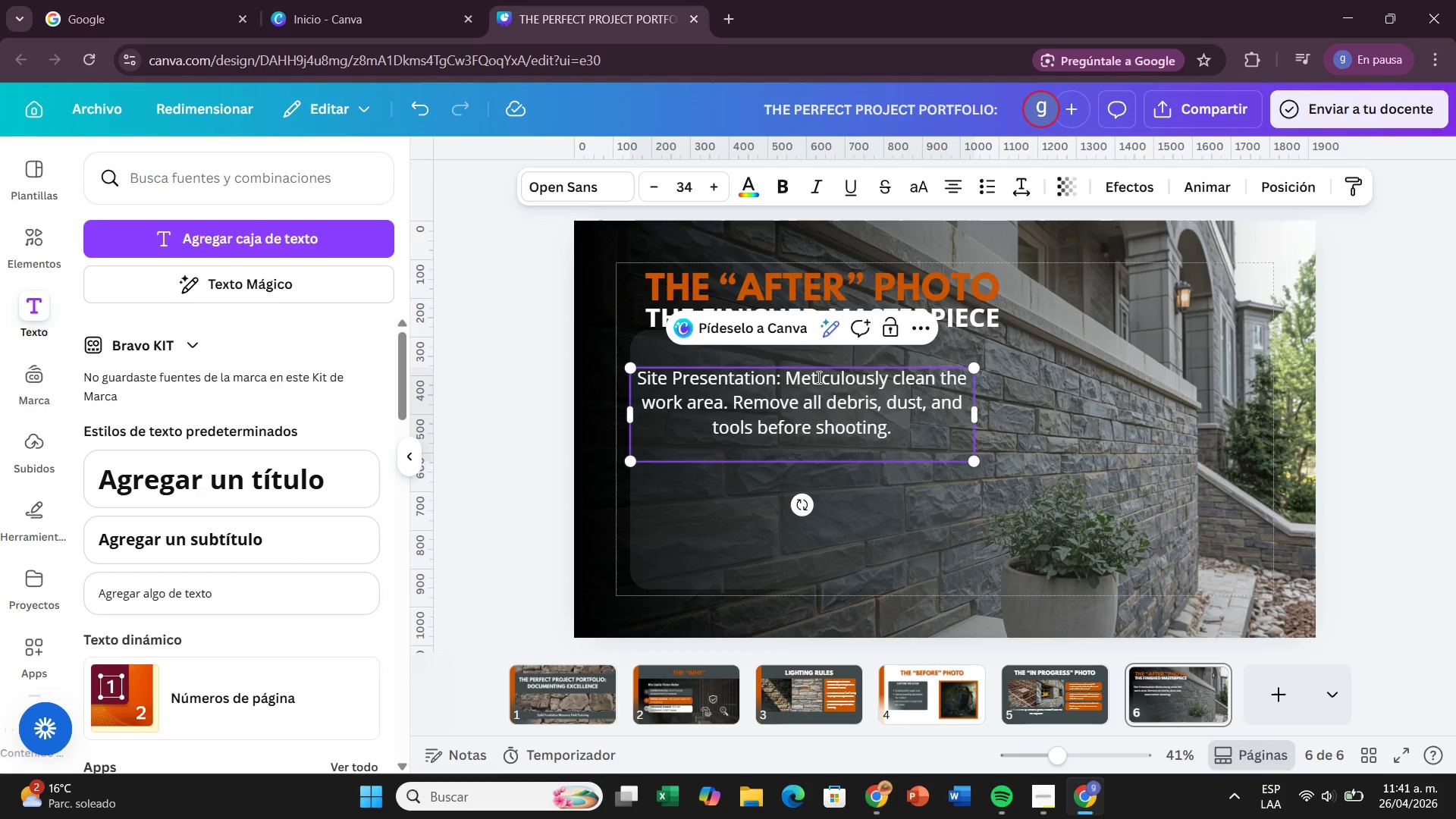 
type(Consistency Check> Shoot from the exact same angle and distance as your @ Before@ photo for a perfect )
 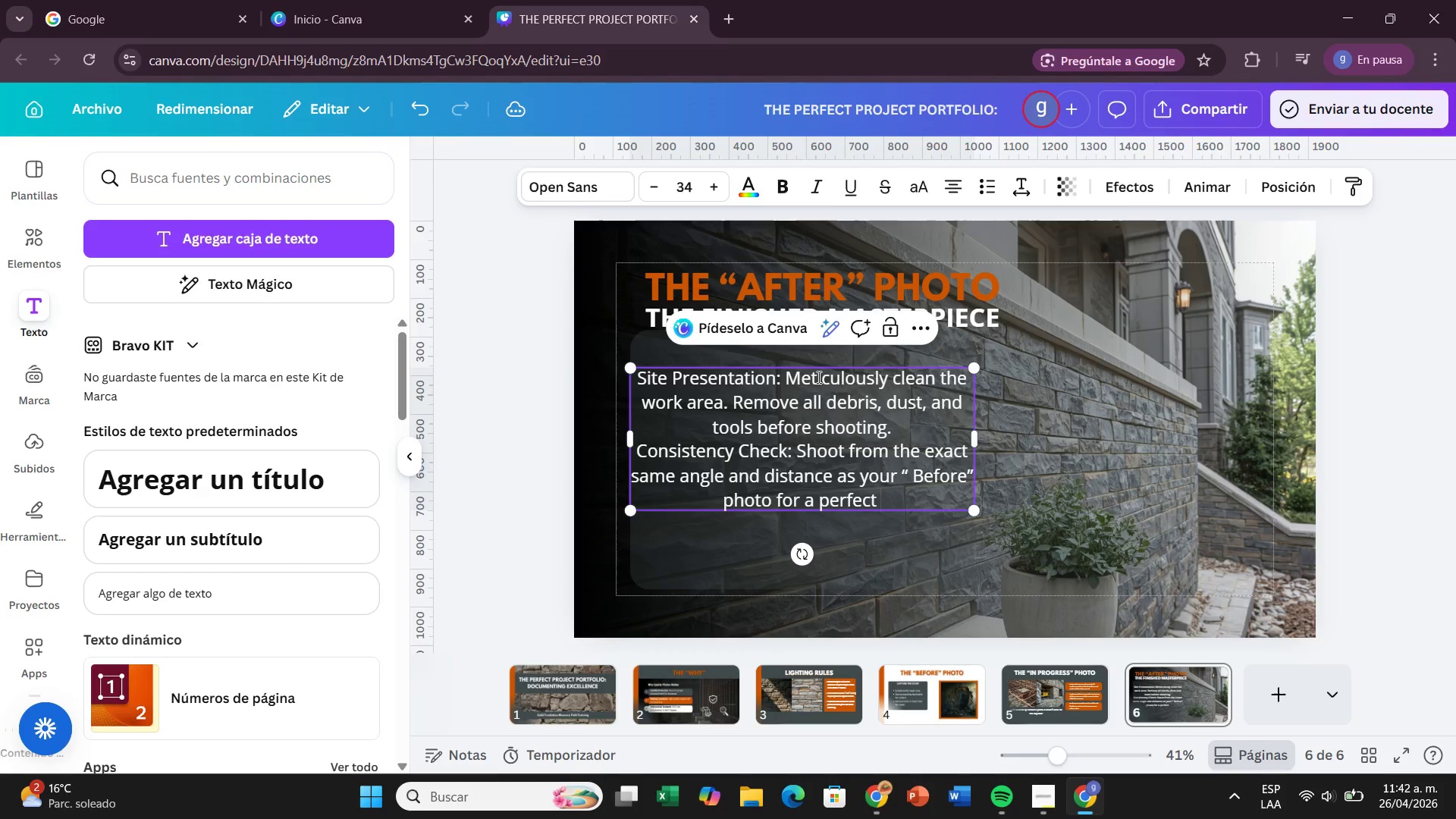 
type(comparison)
 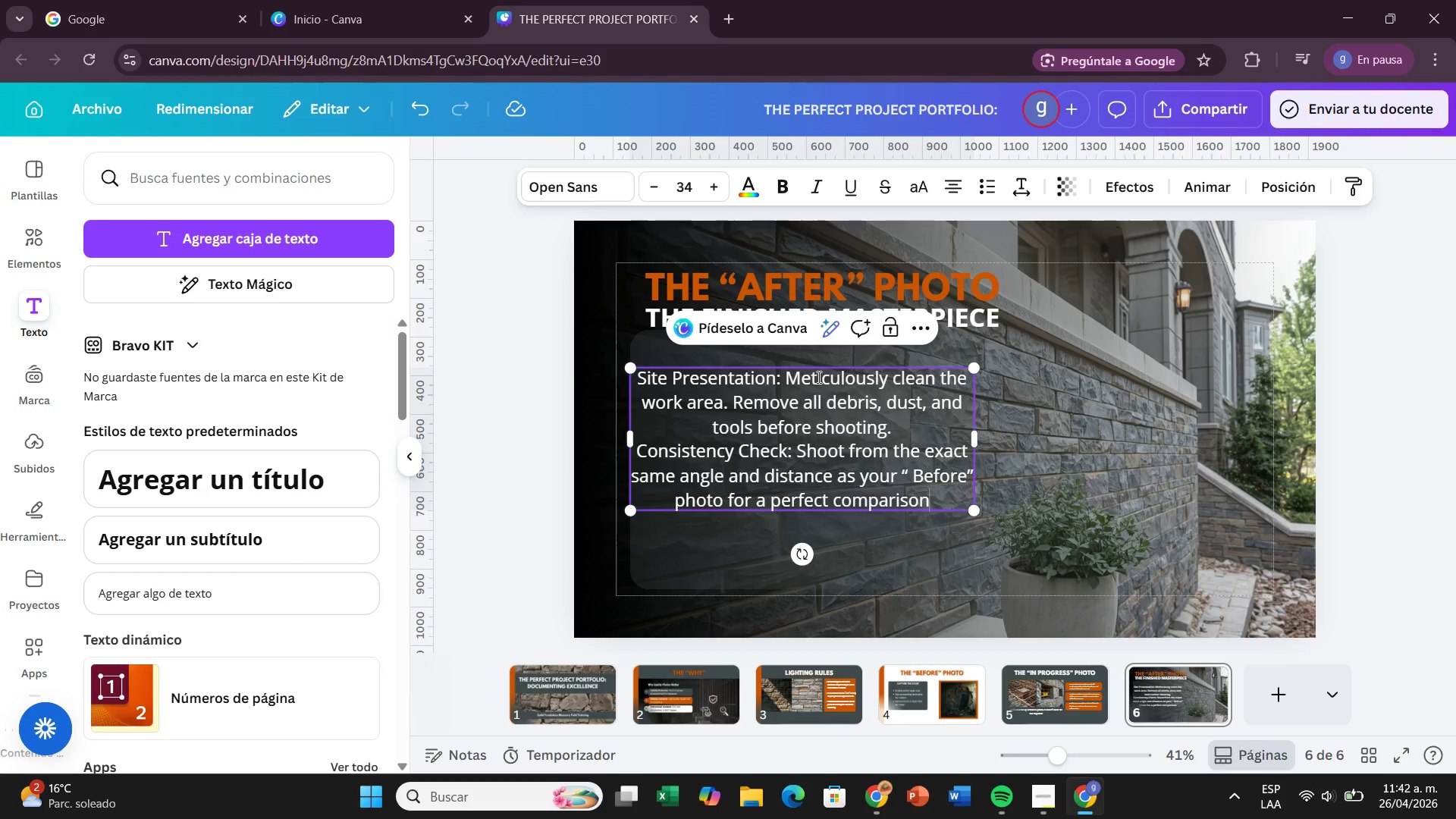 
key(Period)
 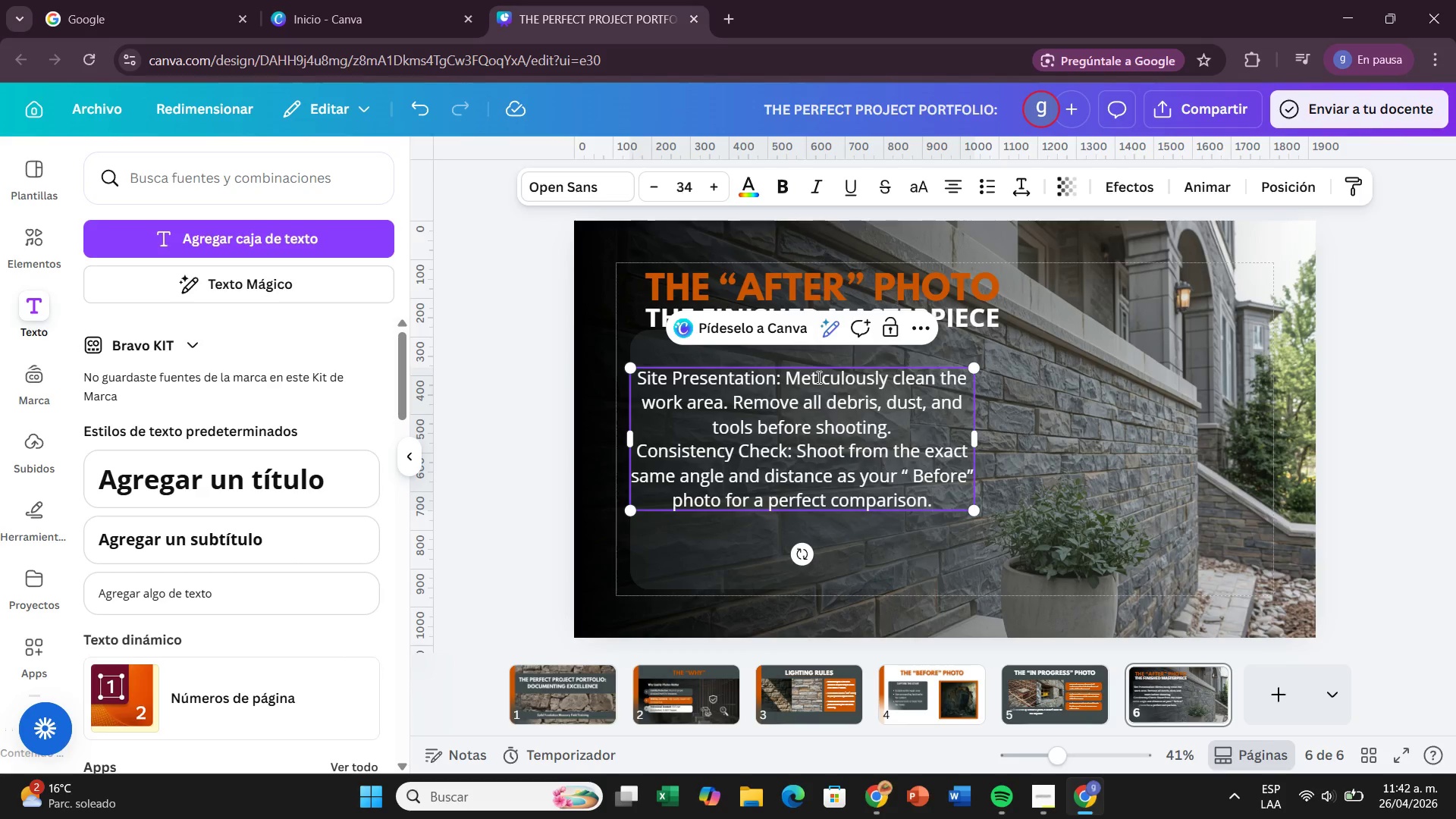 
key(Enter)
 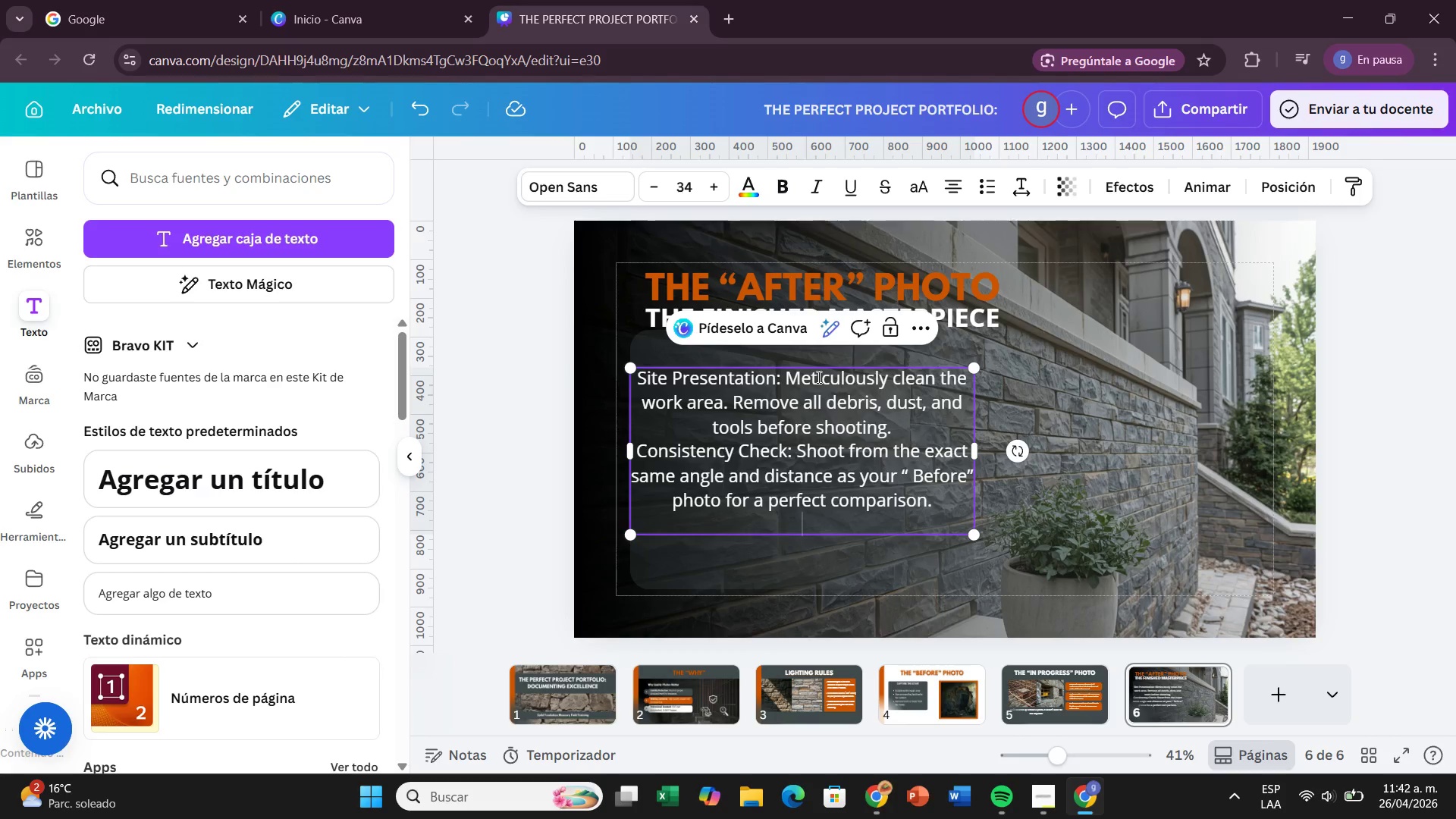 
wait(12.45)
 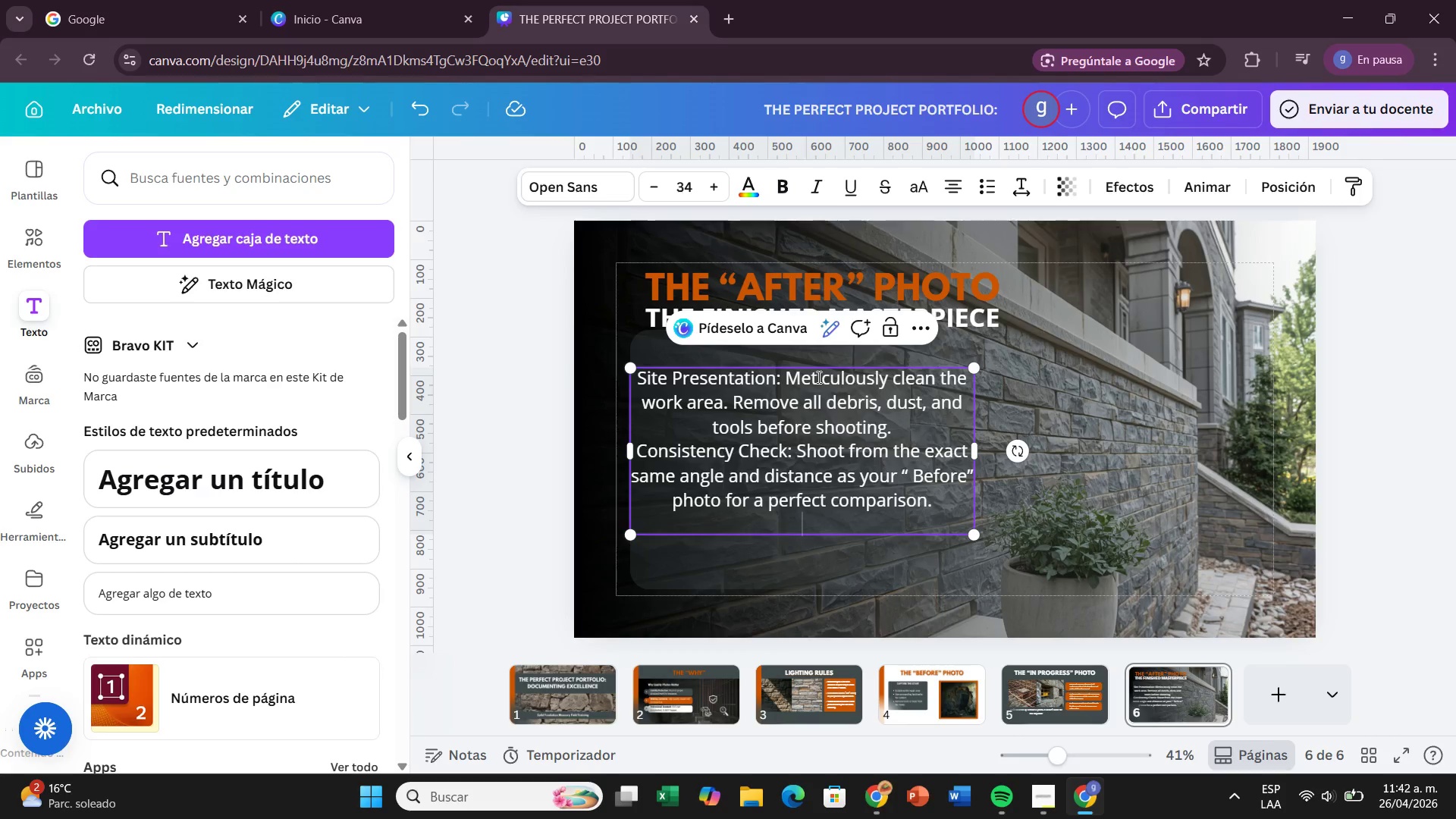 
type(Focus )
key(Backspace)
type( Detail> Capture the craftship)
key(Backspace)
key(Backspace)
key(Backspace)
type(manship of the joints and the final tec)
key(Backspace)
type(xture of the stone.)
 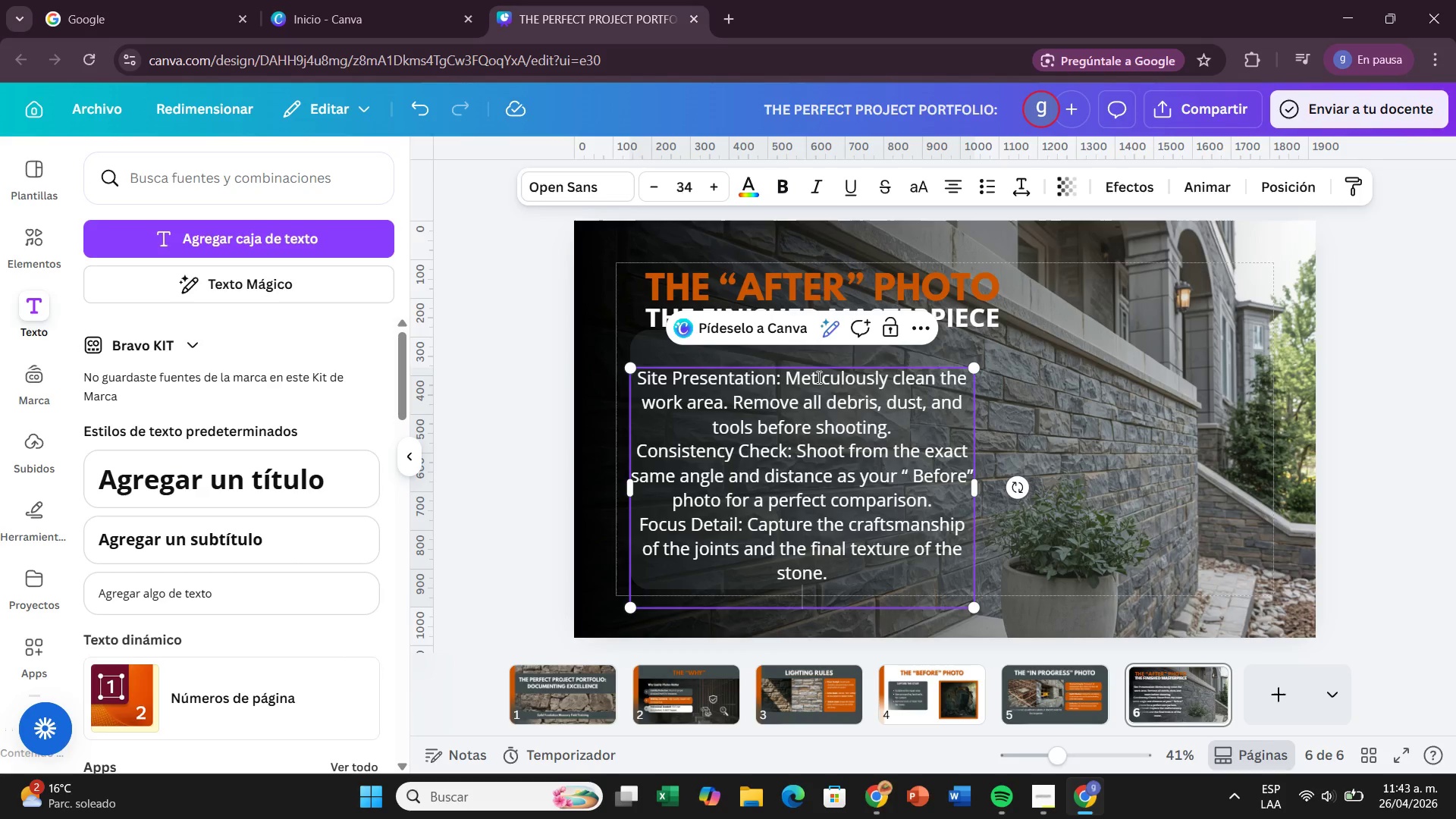 
 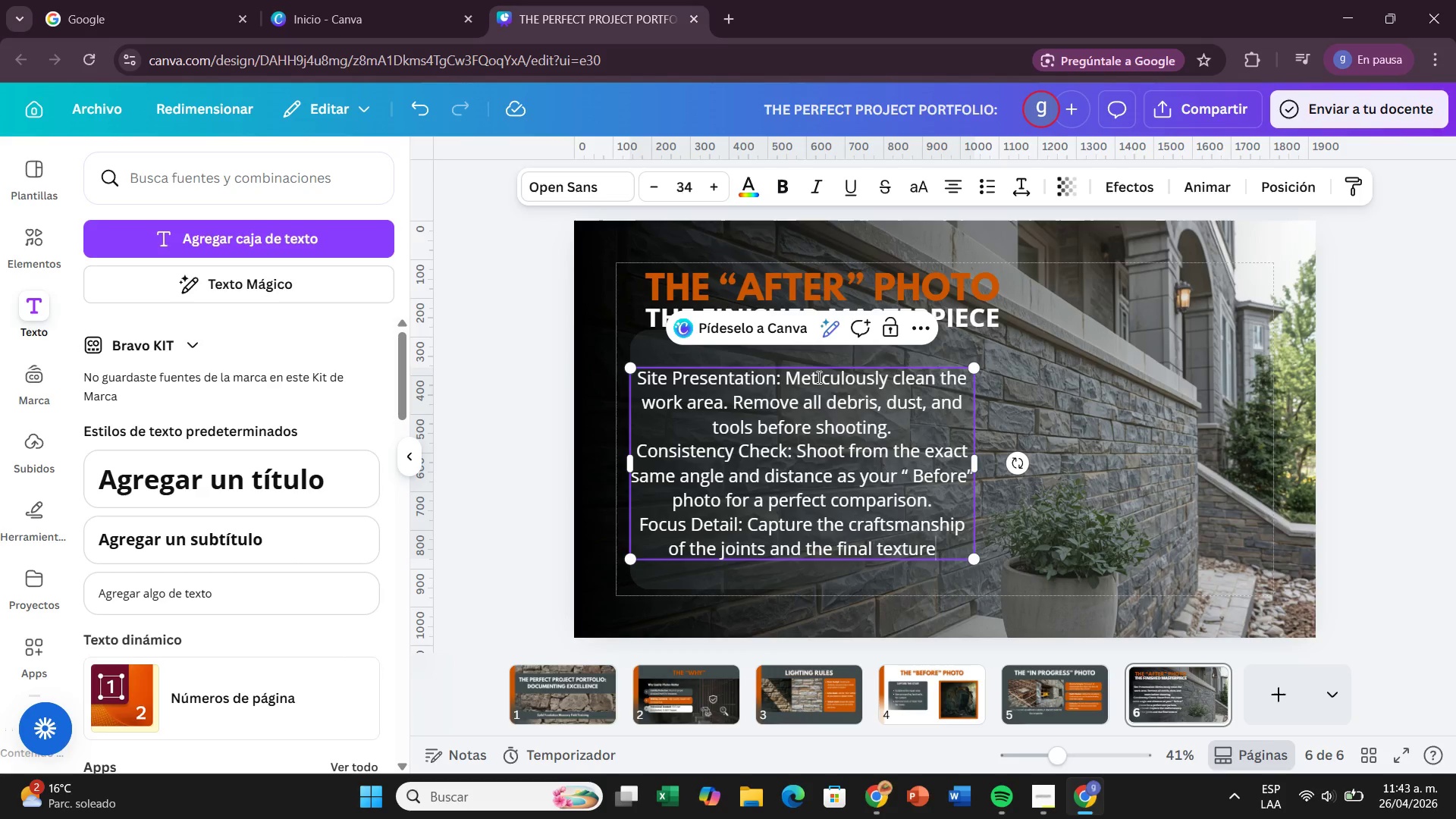 
key(Enter)
 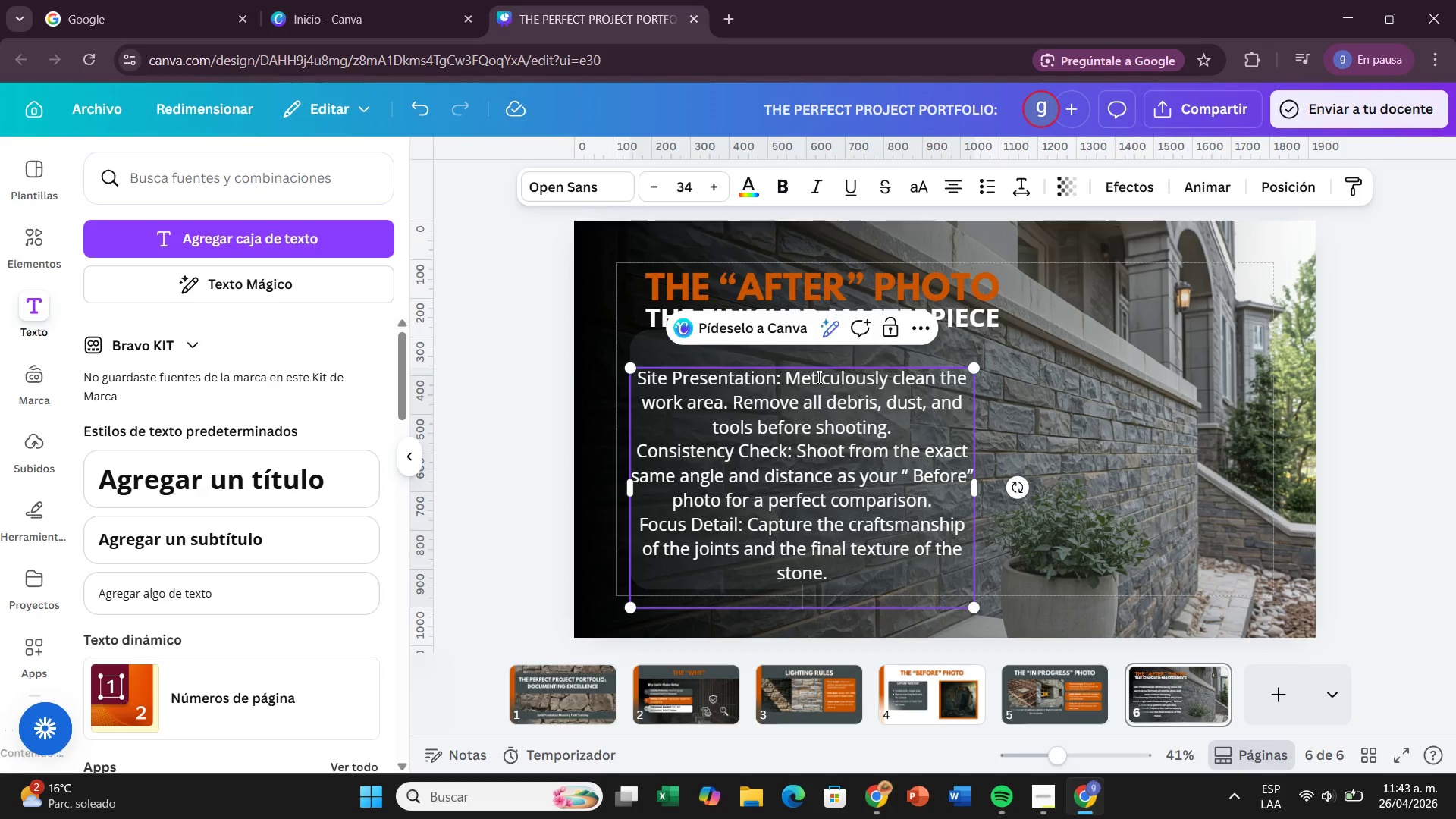 
type(Visual Appesl> )
key(Backspace)
key(Backspace)
key(Backspace)
key(Backspace)
type(al> Ensure the lighting is balnc)
key(Backspace)
key(Backspace)
type(anced tos )
key(Backspace)
key(Backspace)
type( show off thr)
key(Backspace)
type(e true colors of the ,aspnry.)
 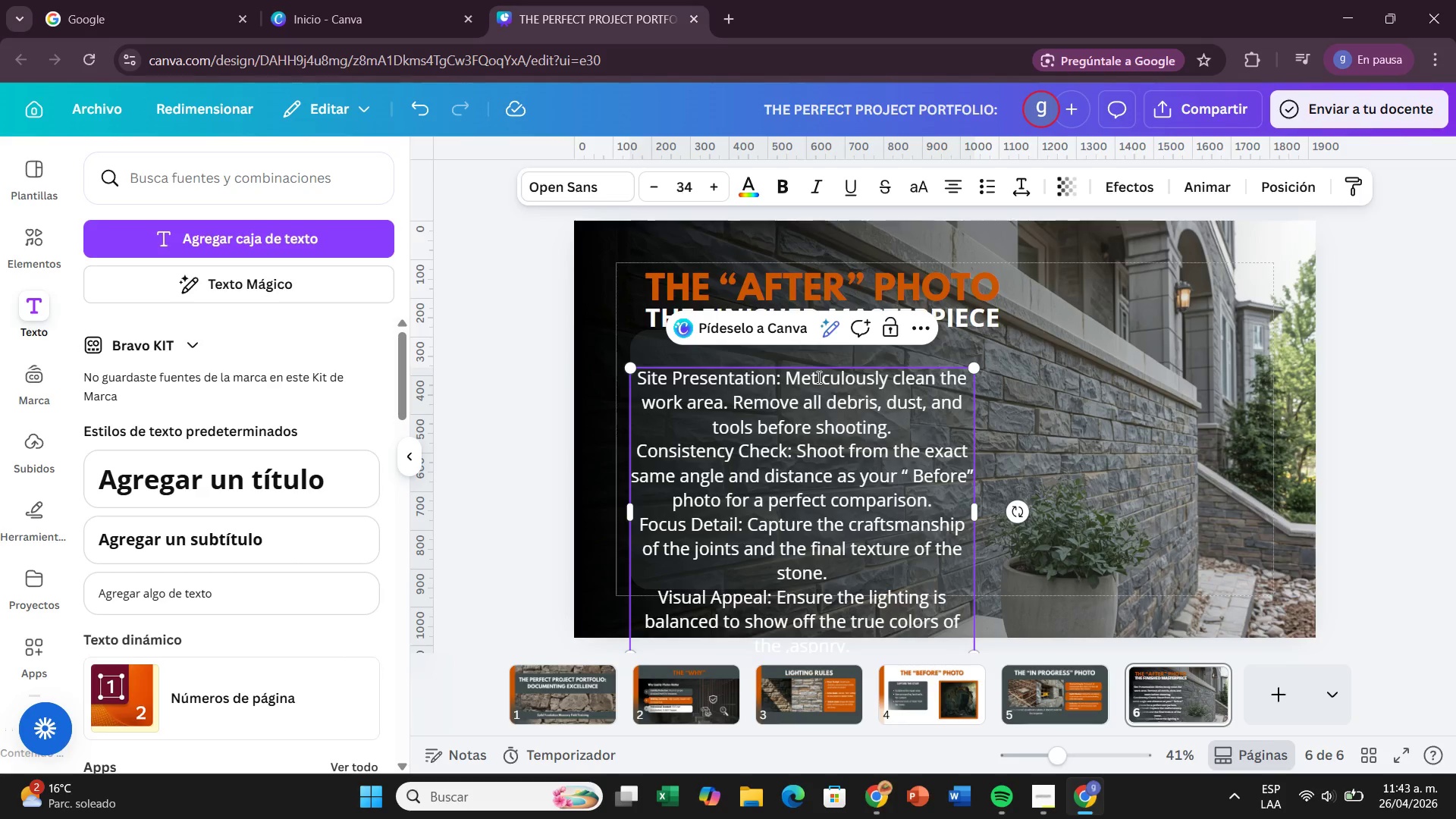 
left_click([868, 430])
 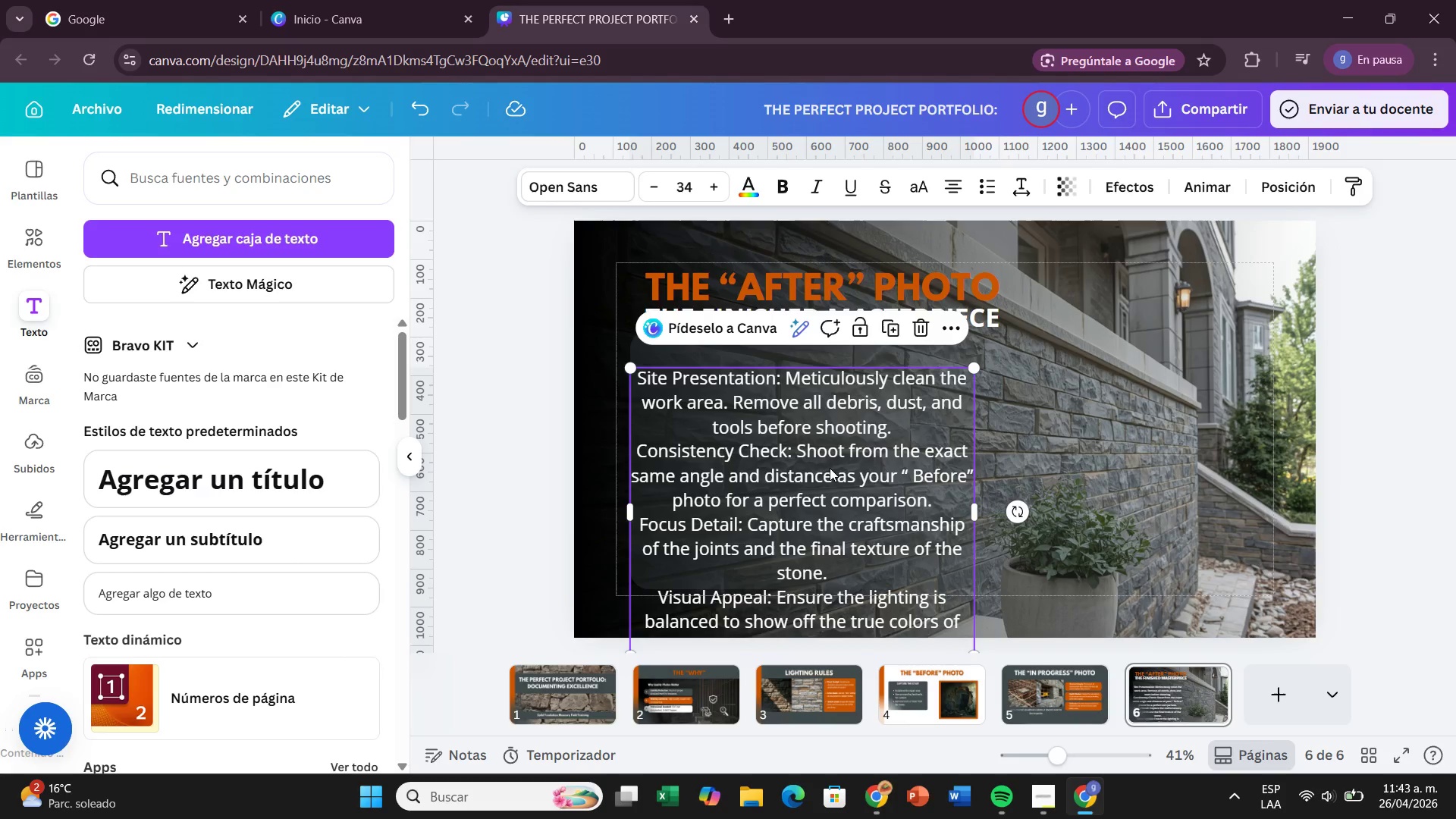 
left_click_drag(start_coordinate=[830, 468], to_coordinate=[830, 460])
 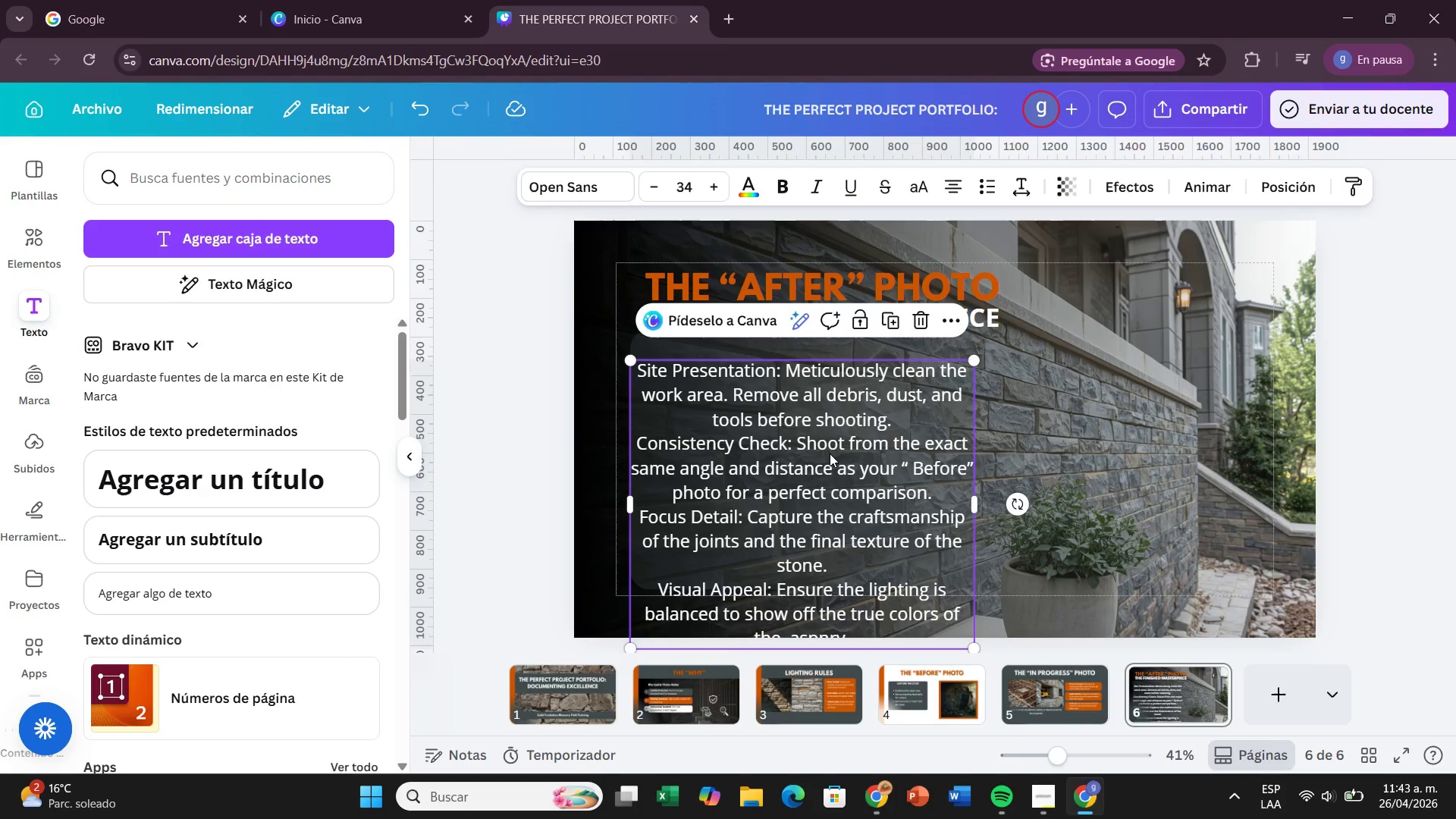 
left_click_drag(start_coordinate=[830, 453], to_coordinate=[827, 426])
 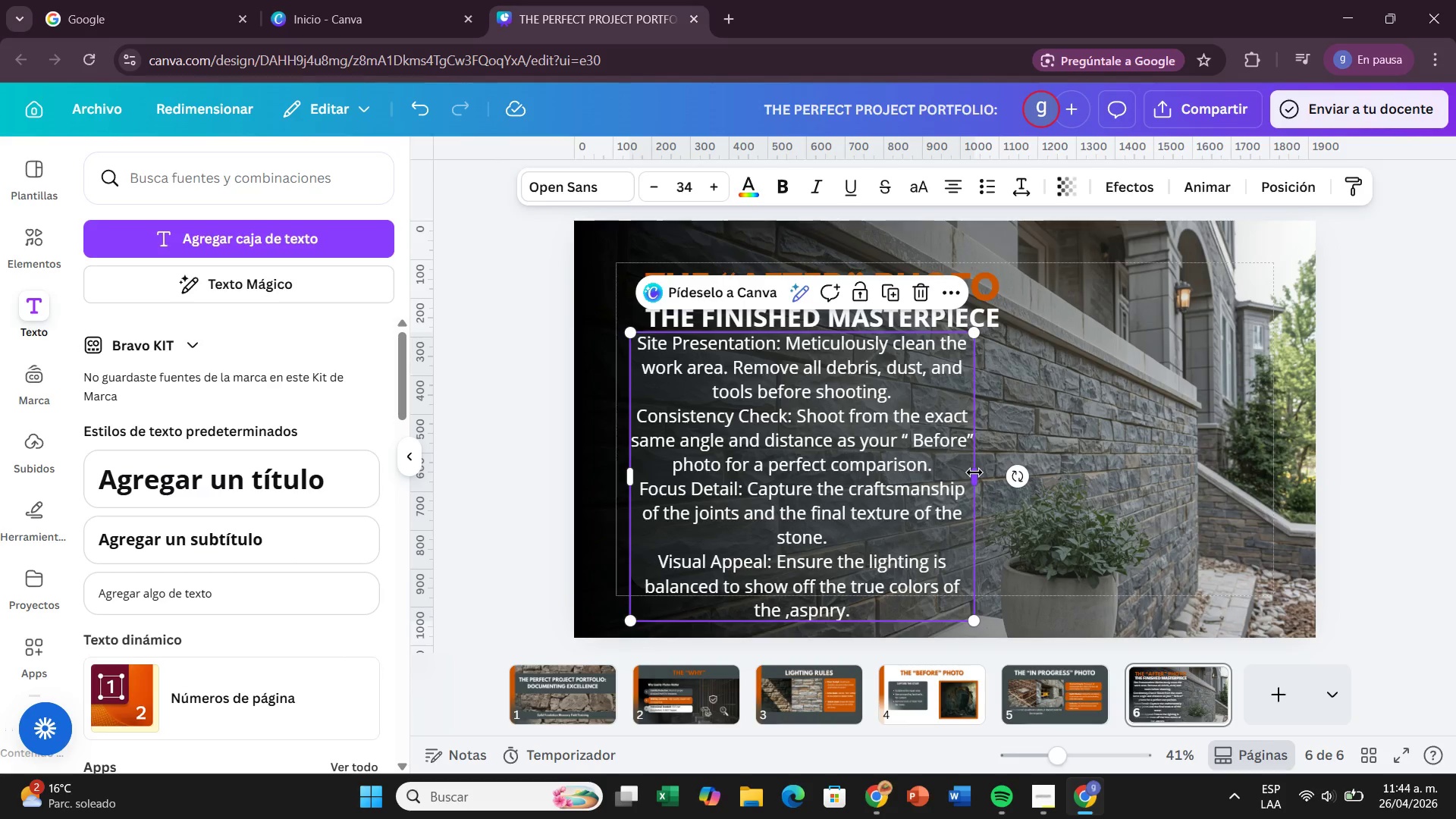 
left_click_drag(start_coordinate=[974, 472], to_coordinate=[989, 478])
 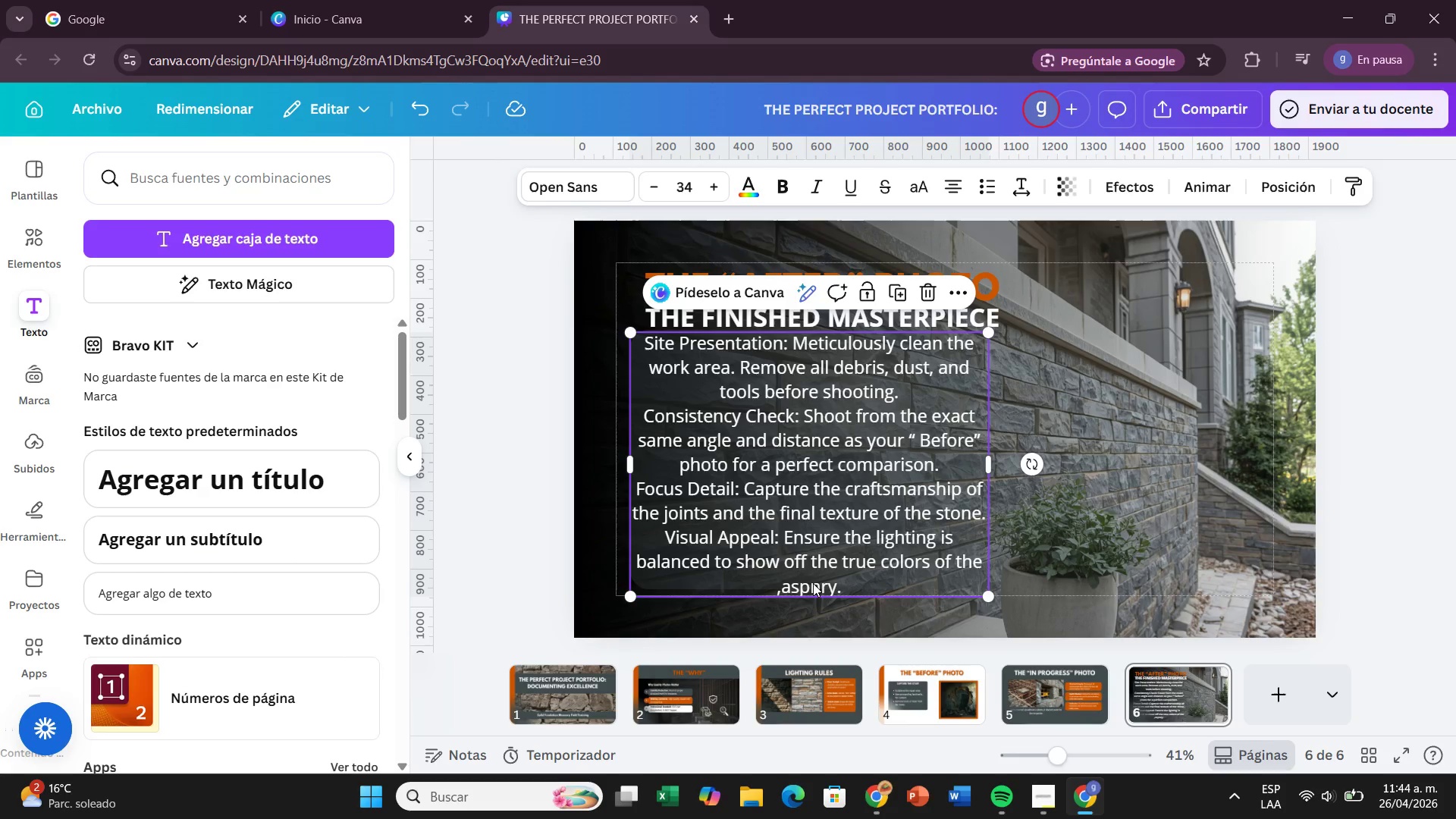 
double_click([817, 584])
 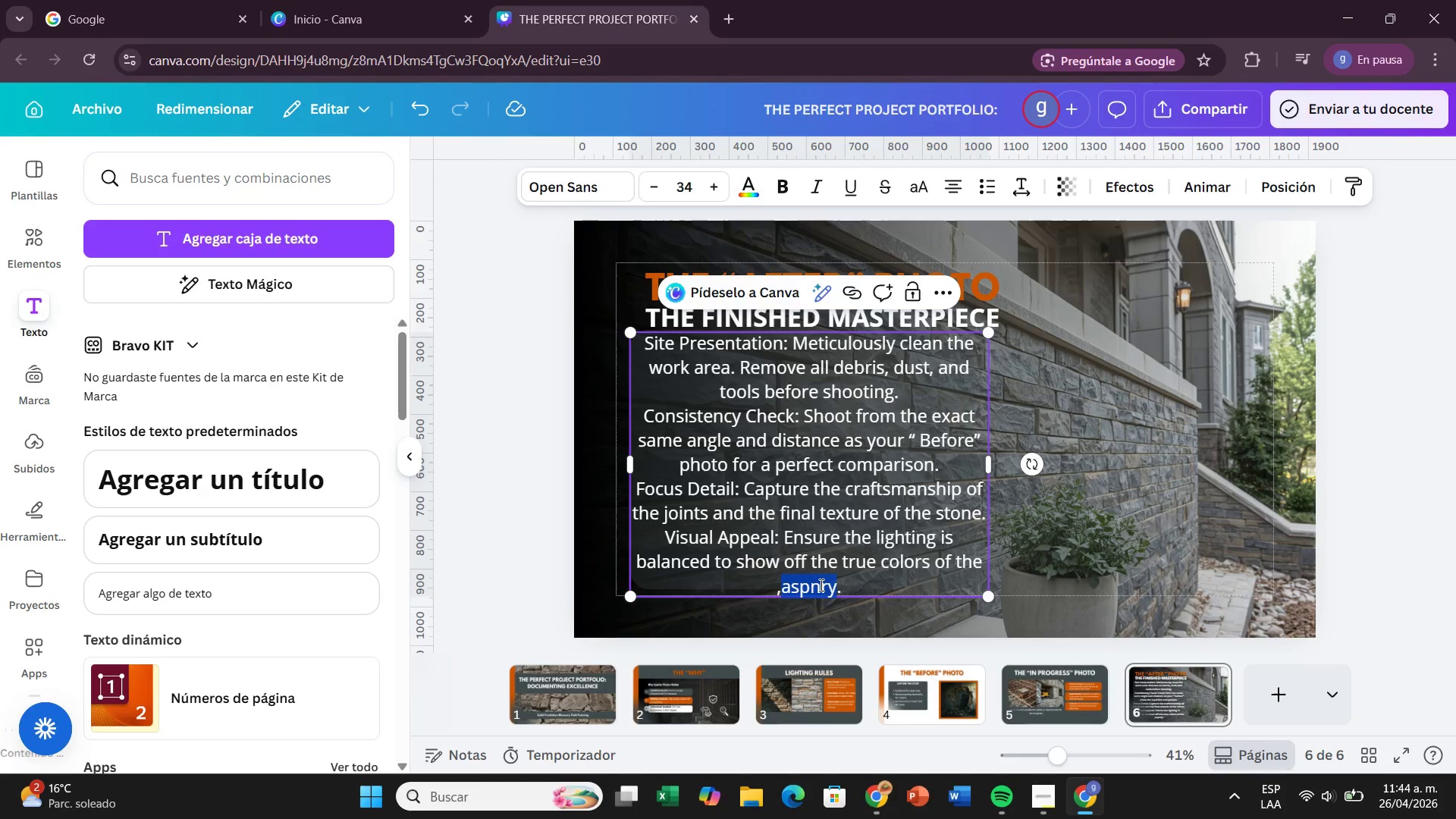 
left_click([820, 585])
 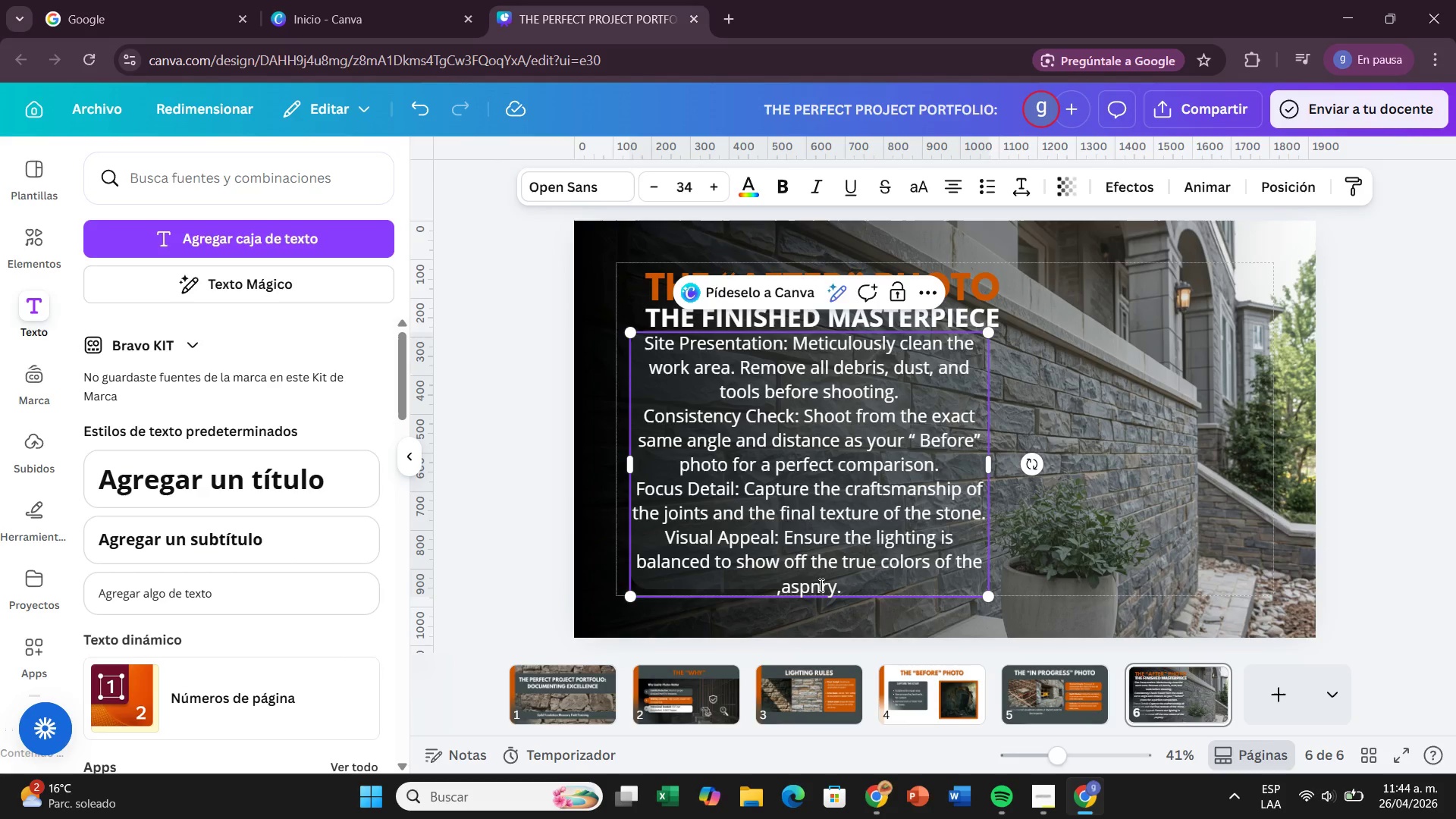 
key(Backspace)
key(Backspace)
key(Backspace)
key(Backspace)
key(Backspace)
type(mason)
 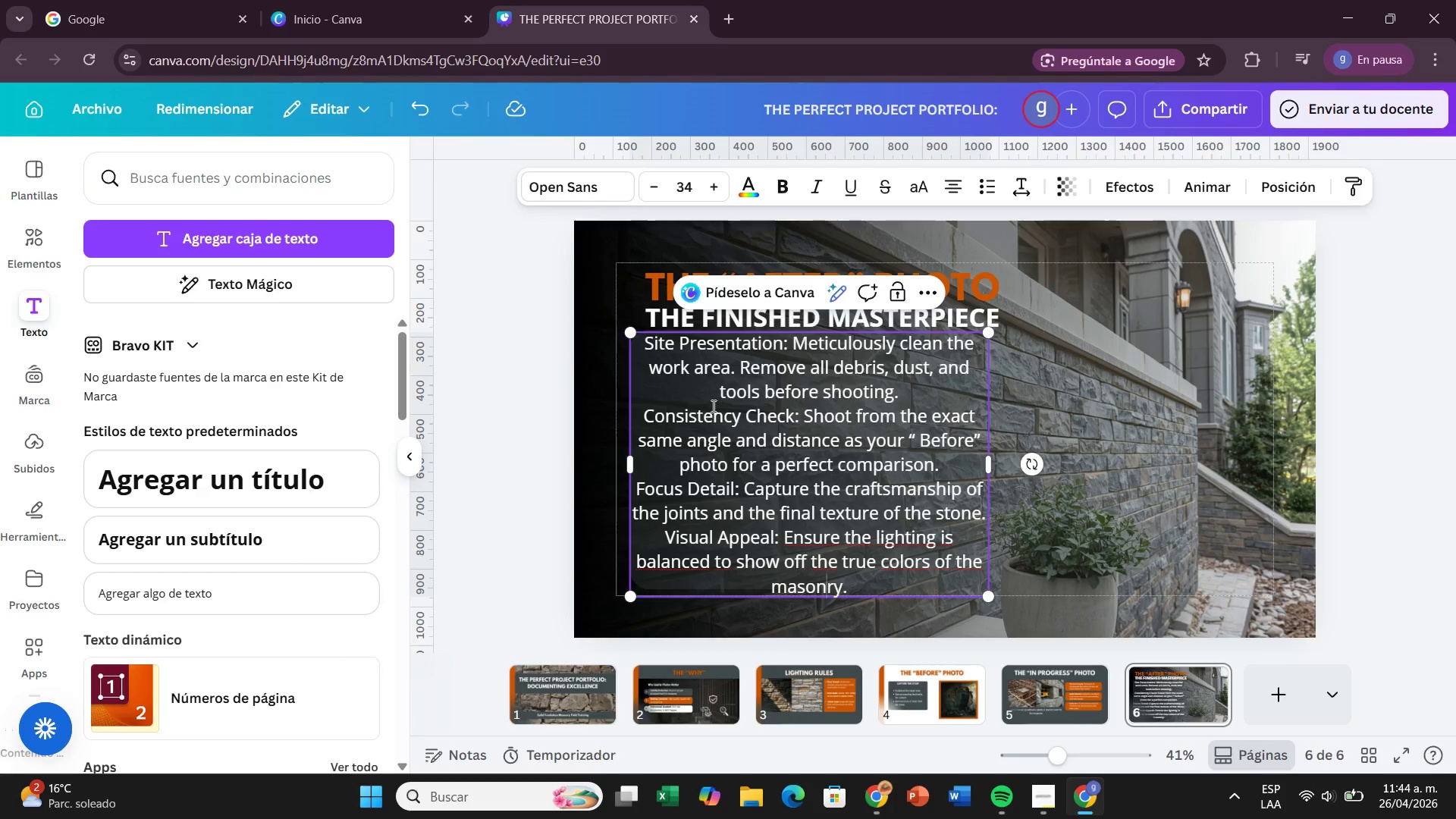 
left_click([1231, 420])
 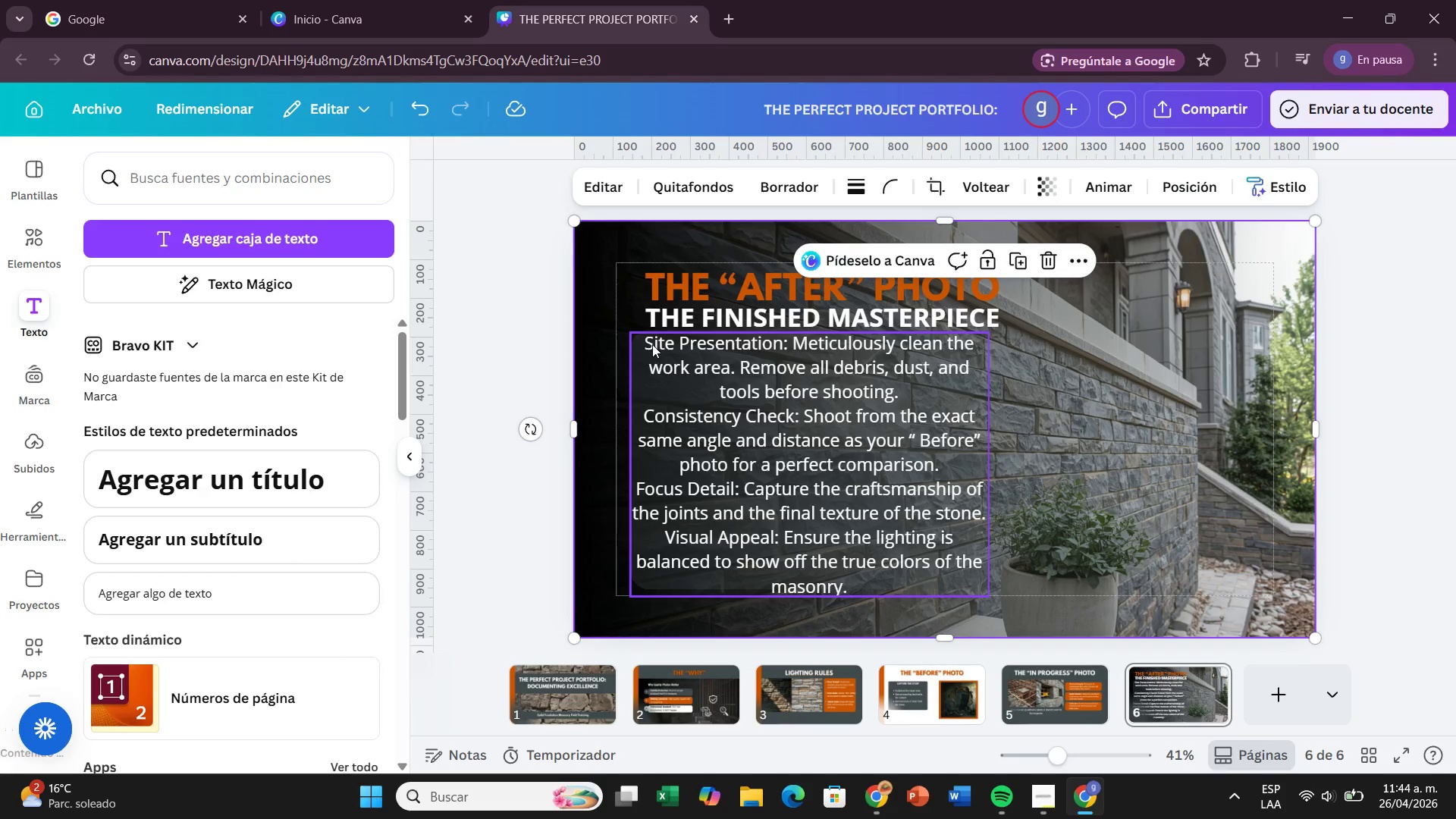 
left_click([651, 344])
 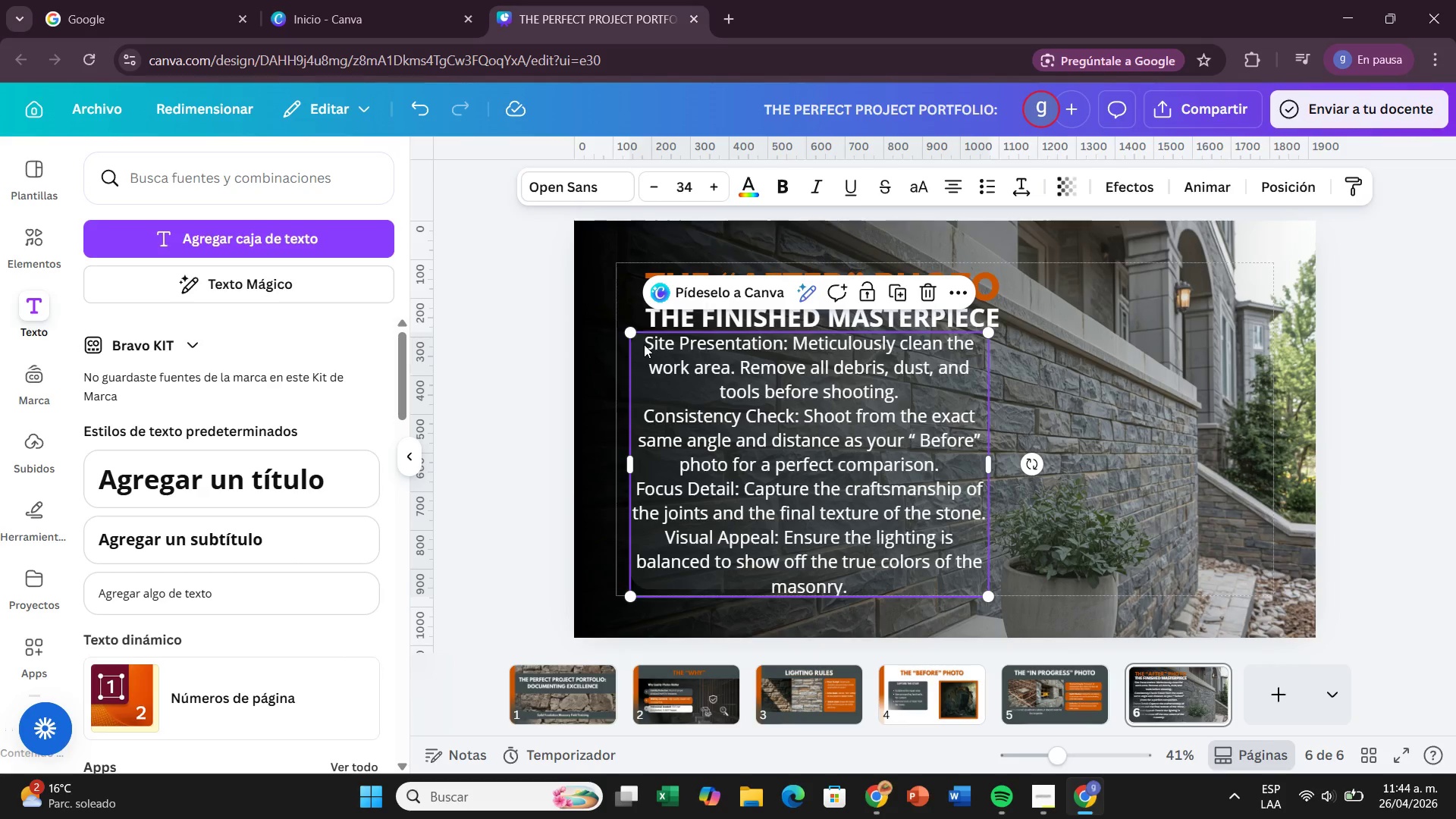 
left_click([644, 344])
 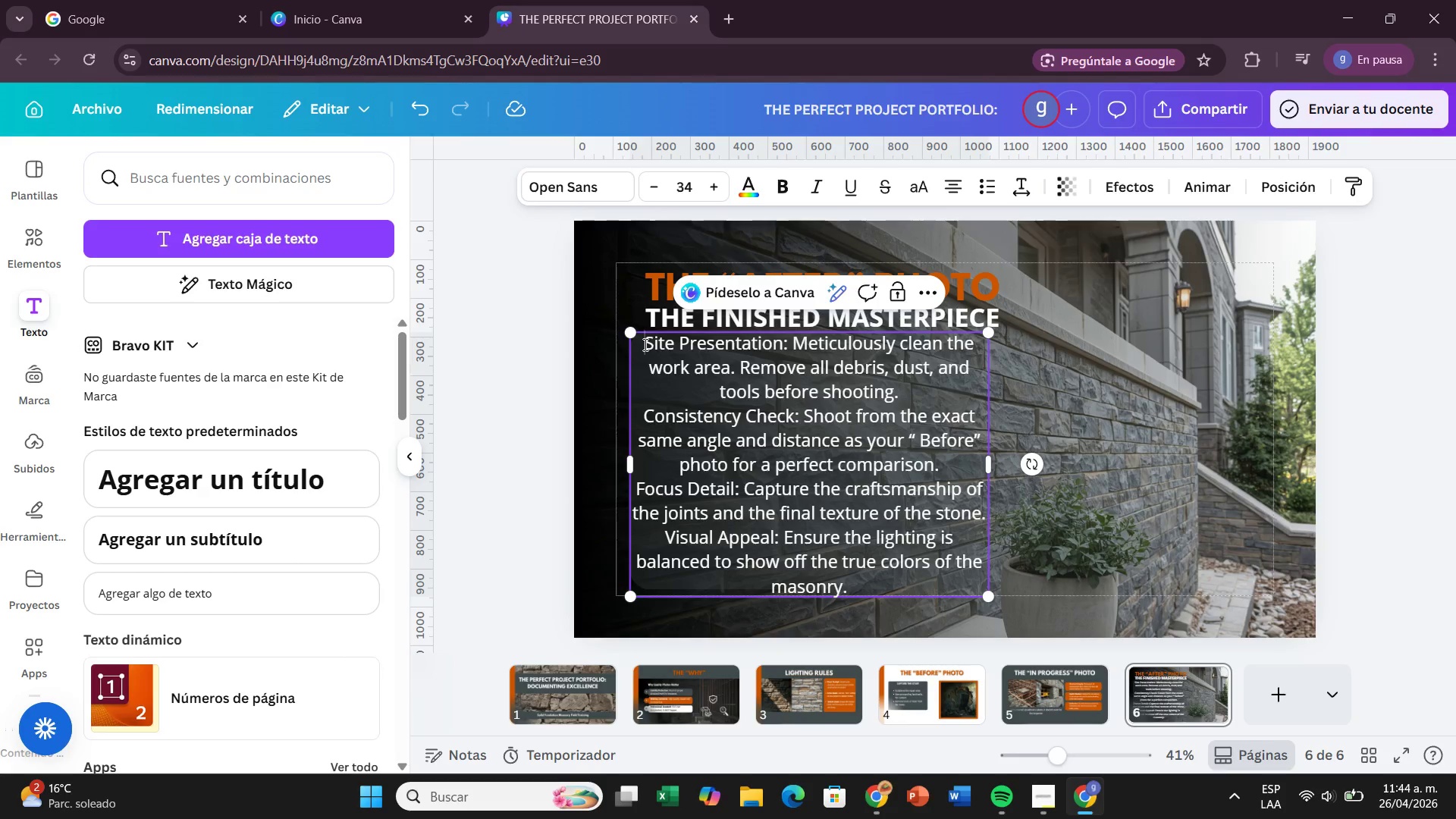 
left_click_drag(start_coordinate=[644, 344], to_coordinate=[894, 586])
 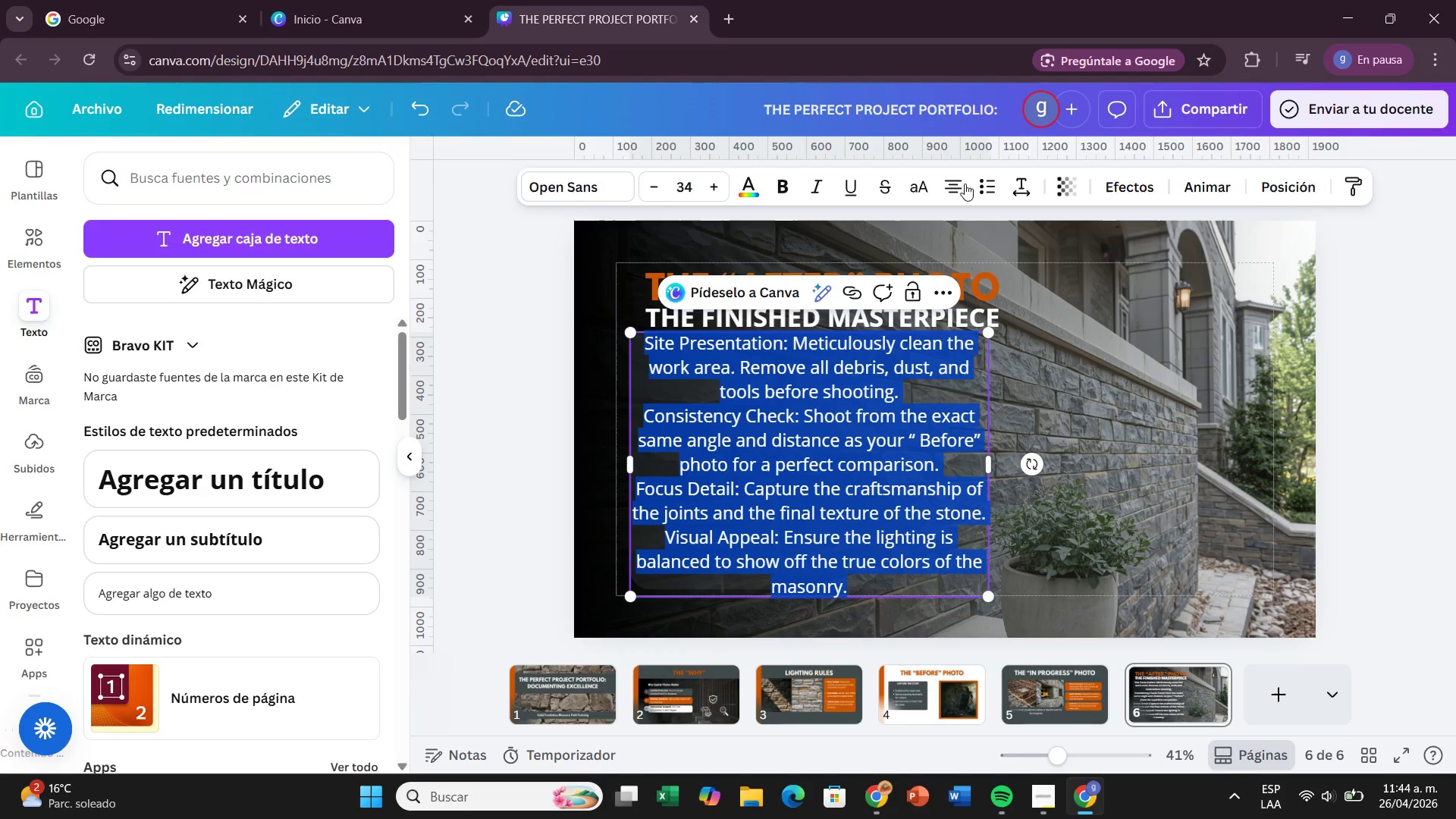 
left_click([958, 184])
 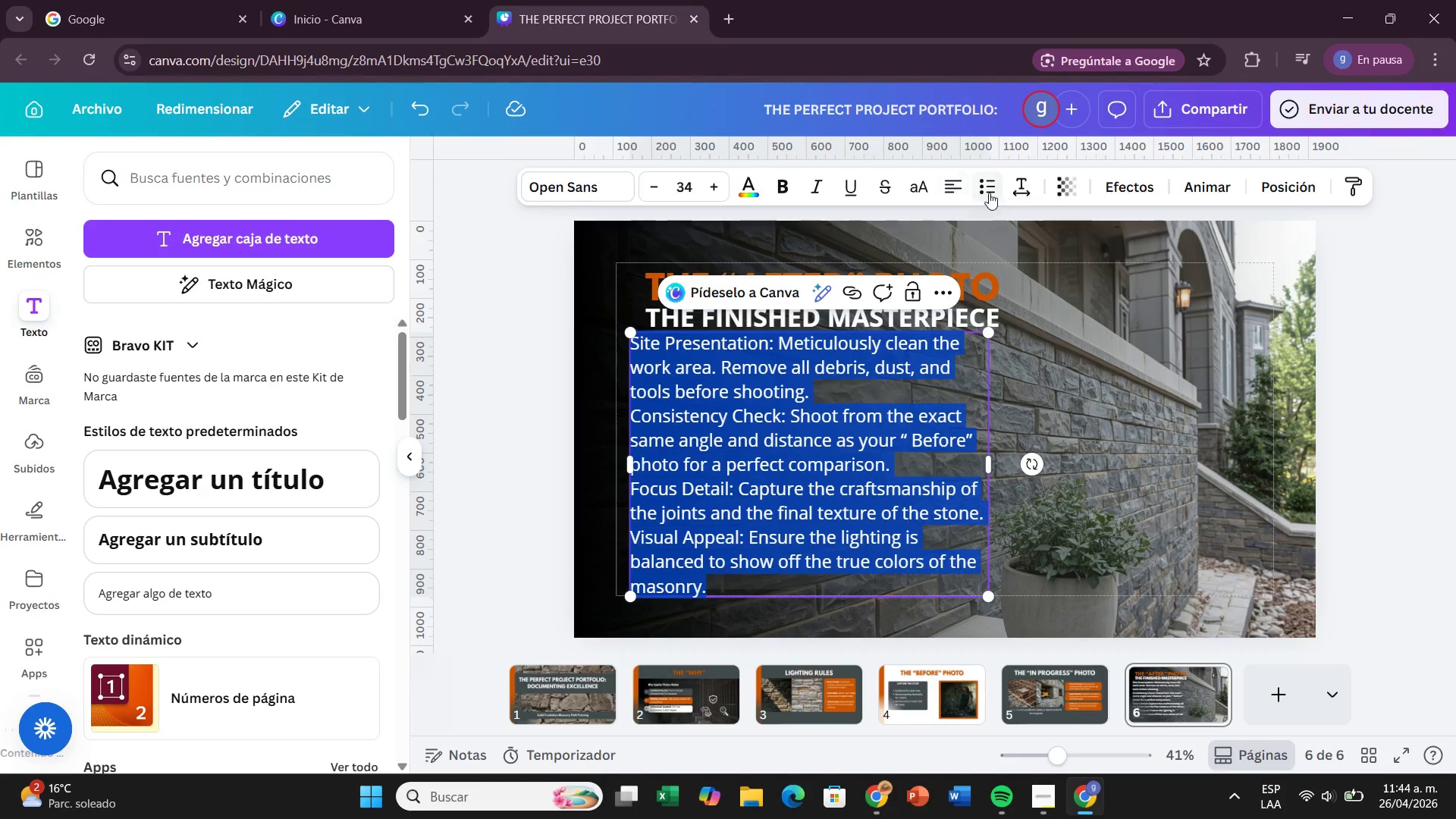 
left_click([975, 190])
 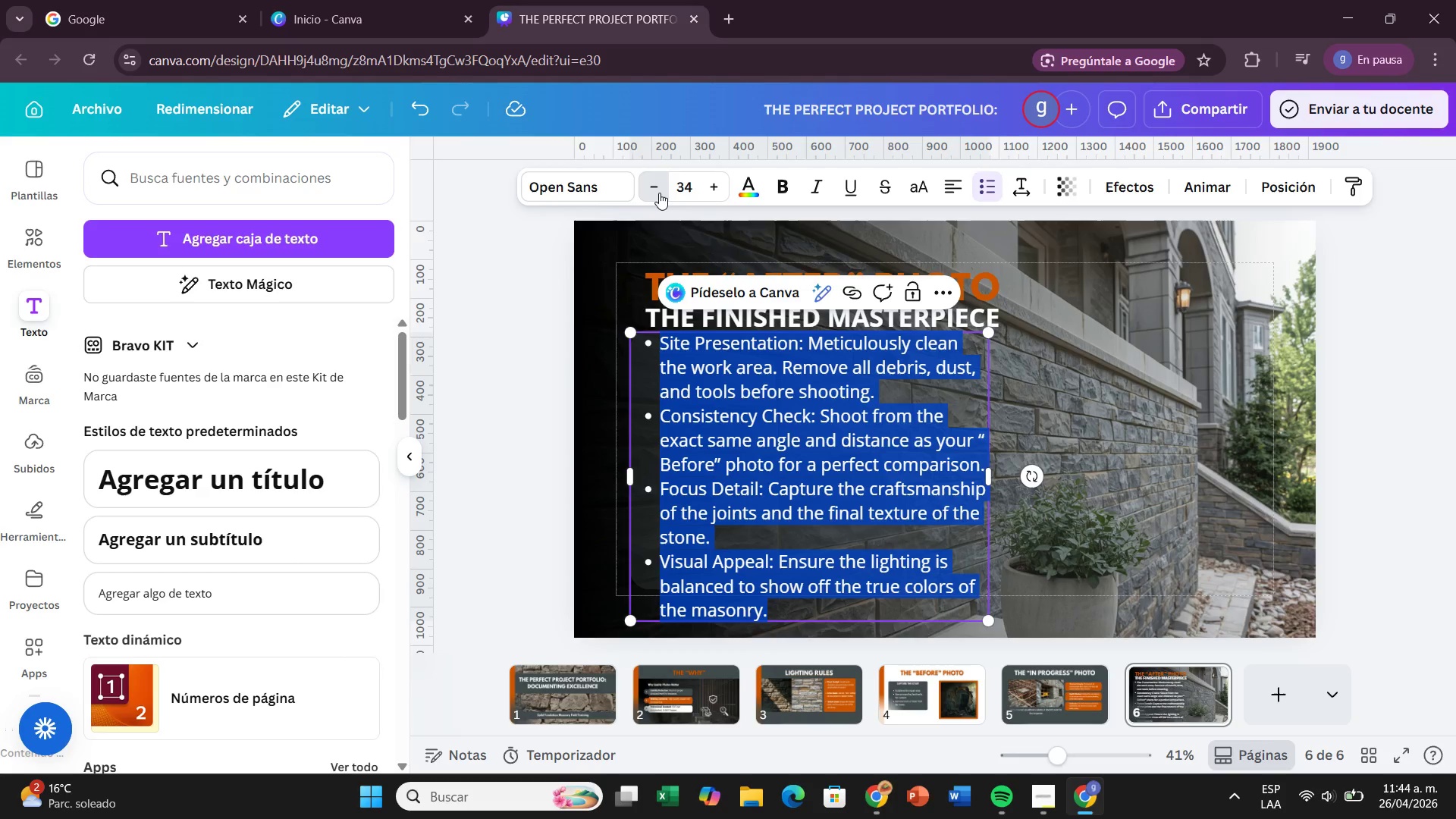 
left_click([659, 193])
 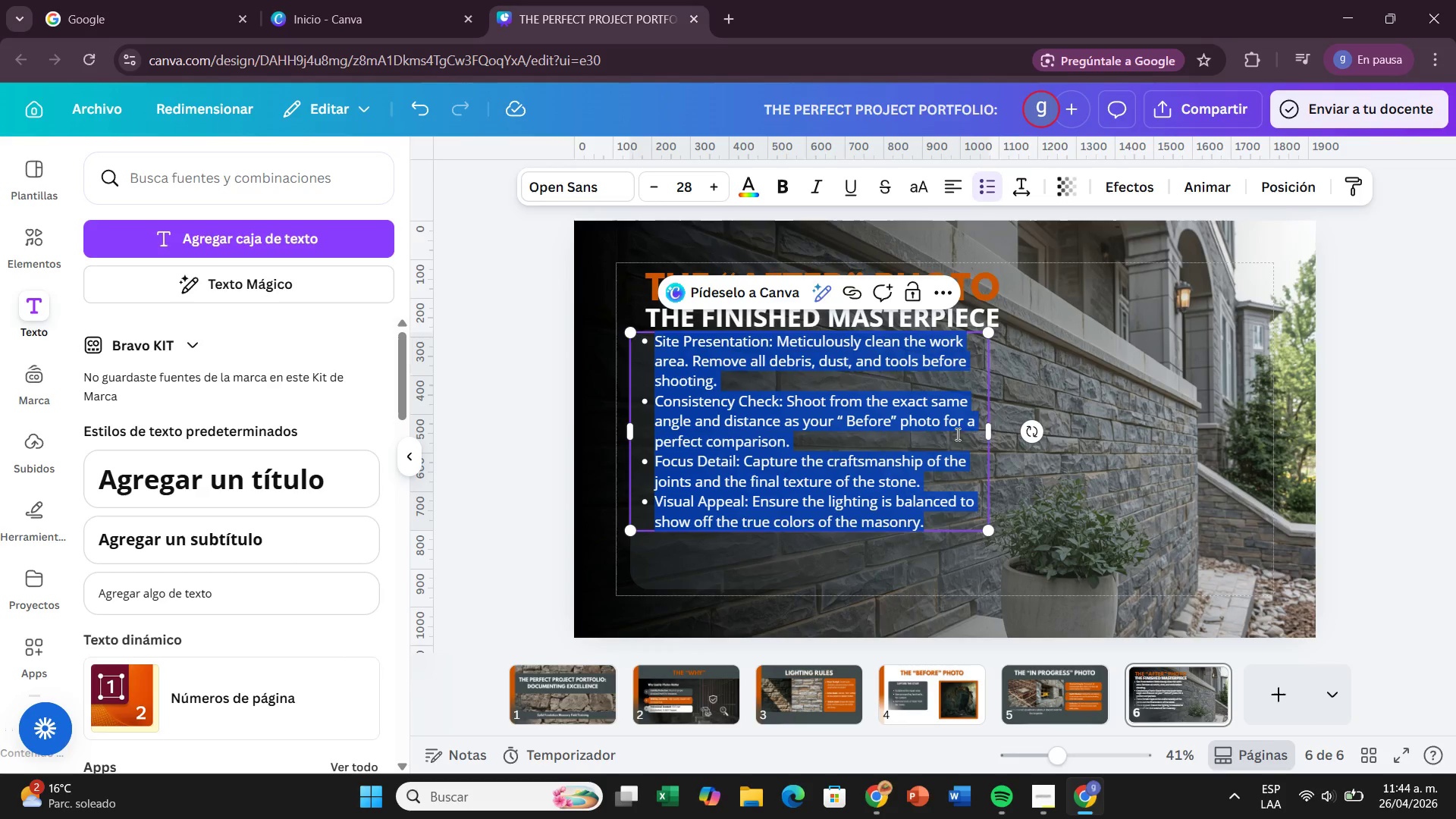 
left_click_drag(start_coordinate=[995, 439], to_coordinate=[912, 440])
 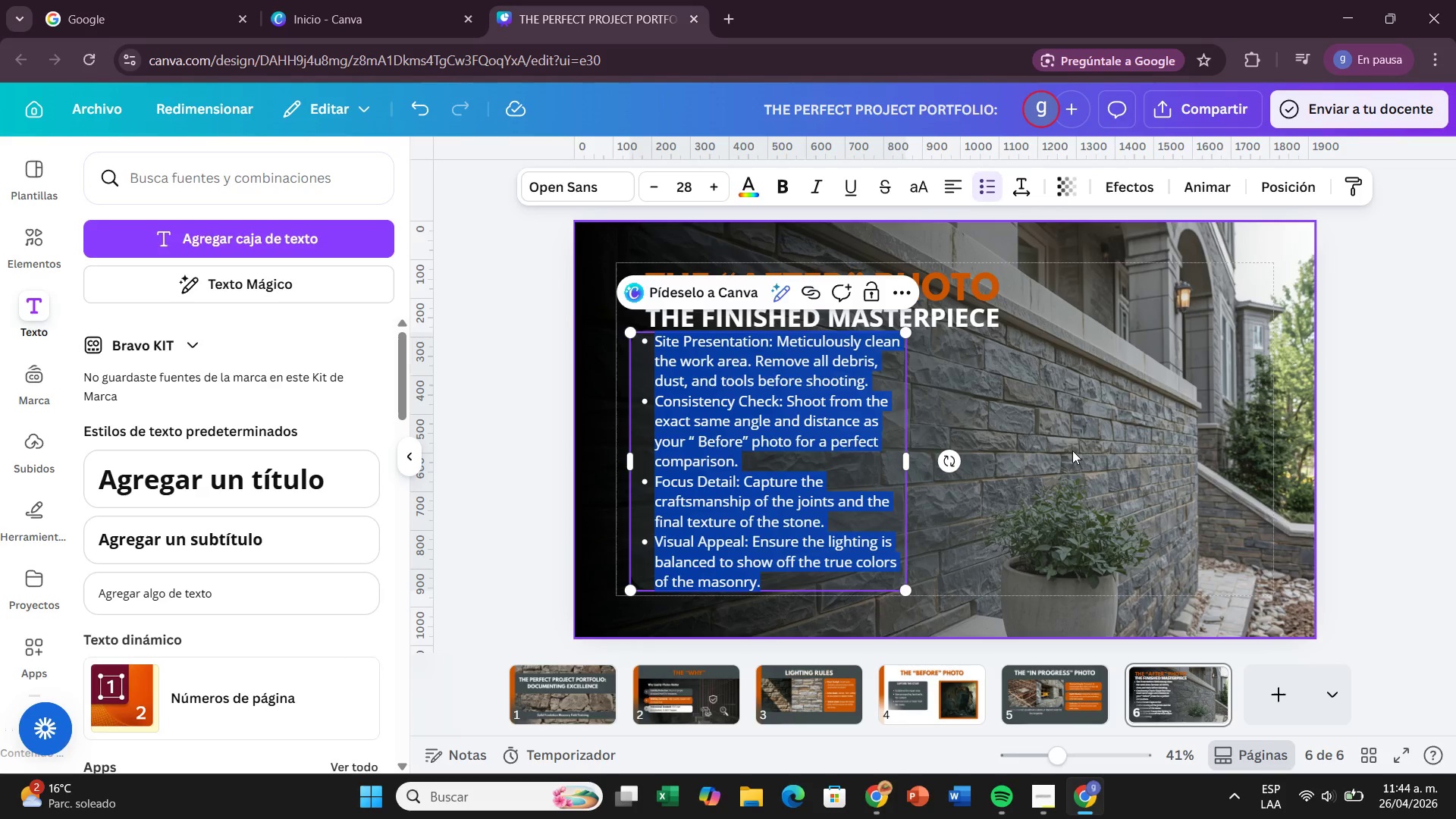 
left_click([1069, 444])
 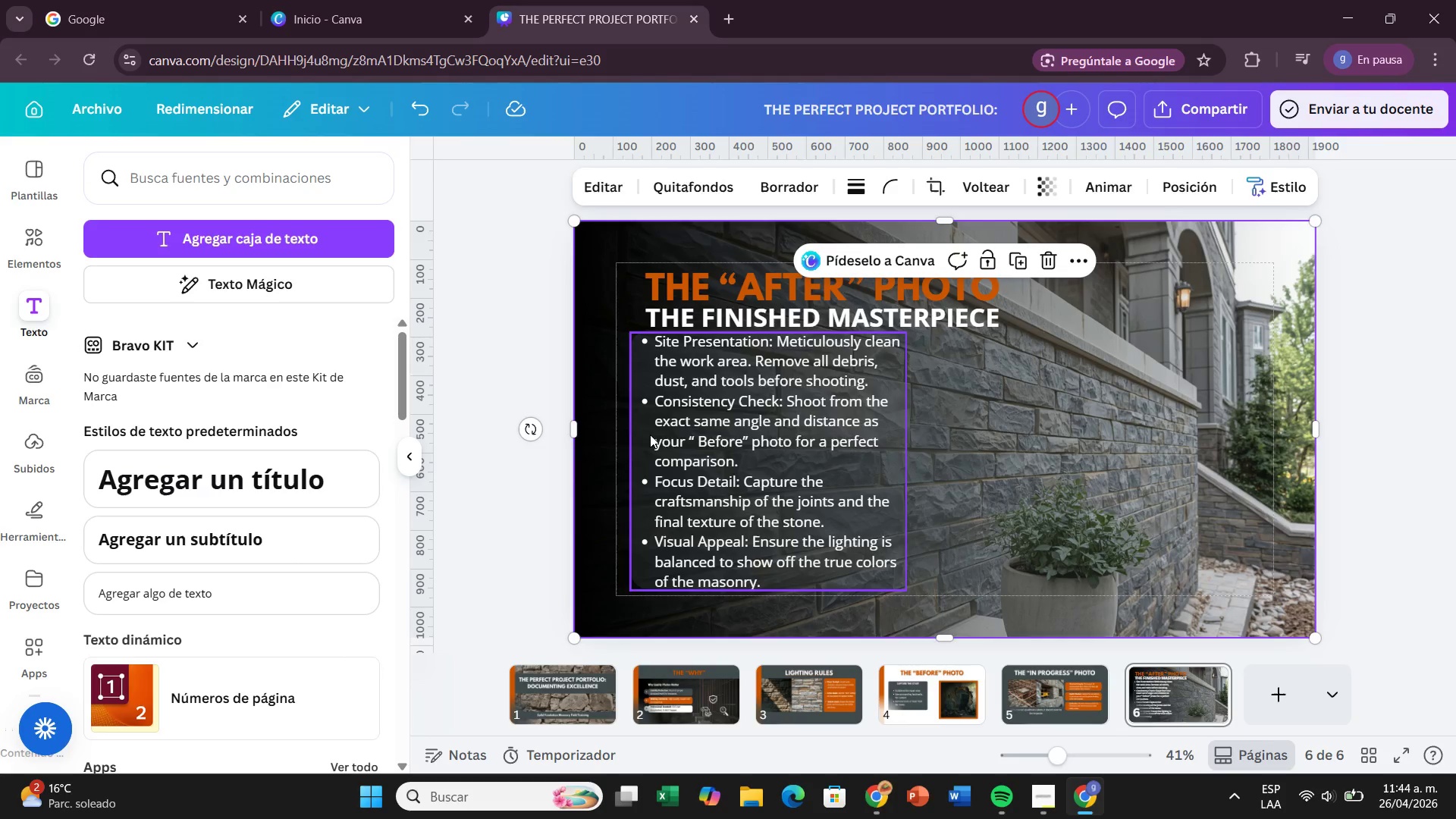 
left_click([650, 435])
 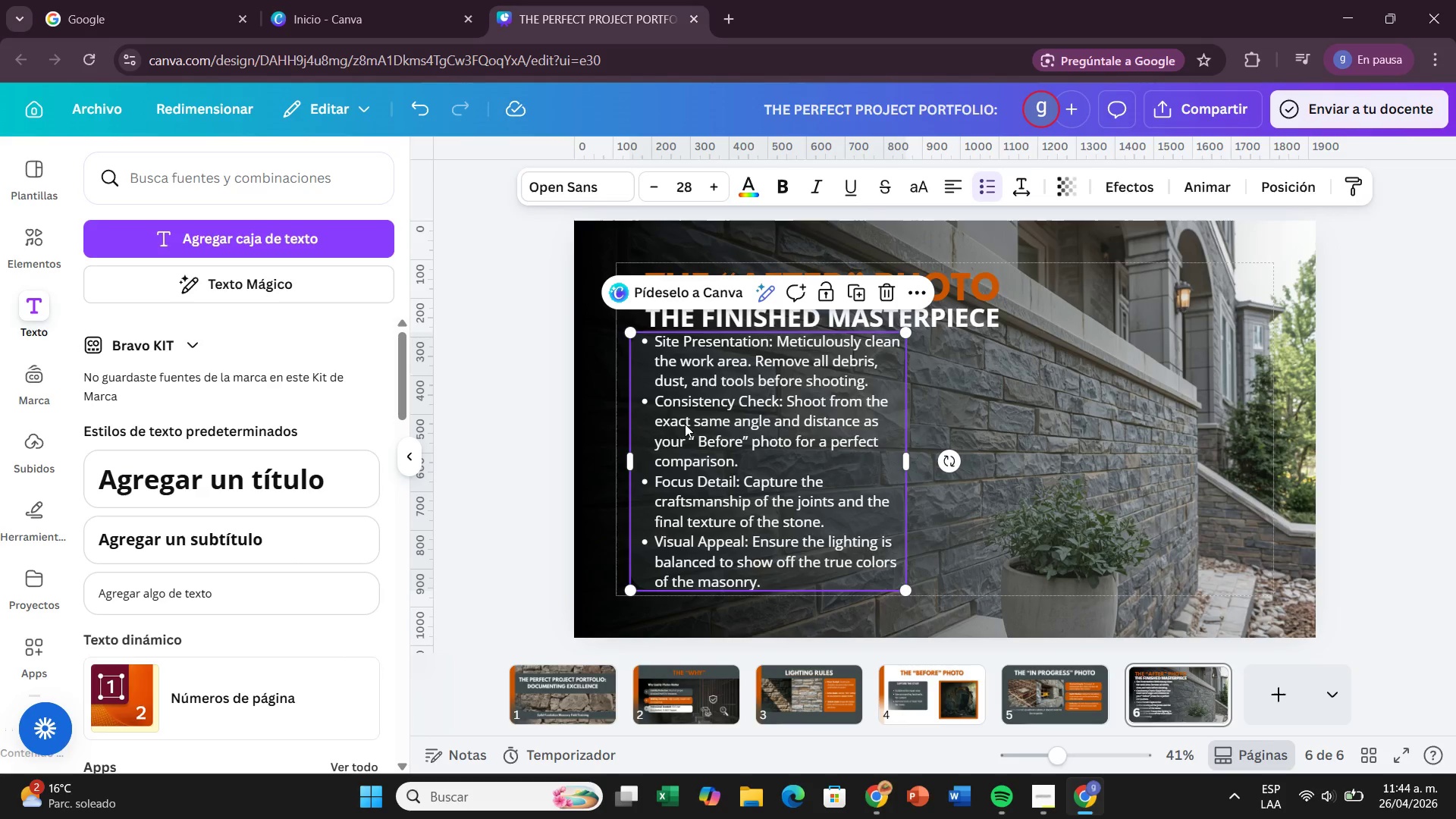 
left_click_drag(start_coordinate=[685, 424], to_coordinate=[711, 425])
 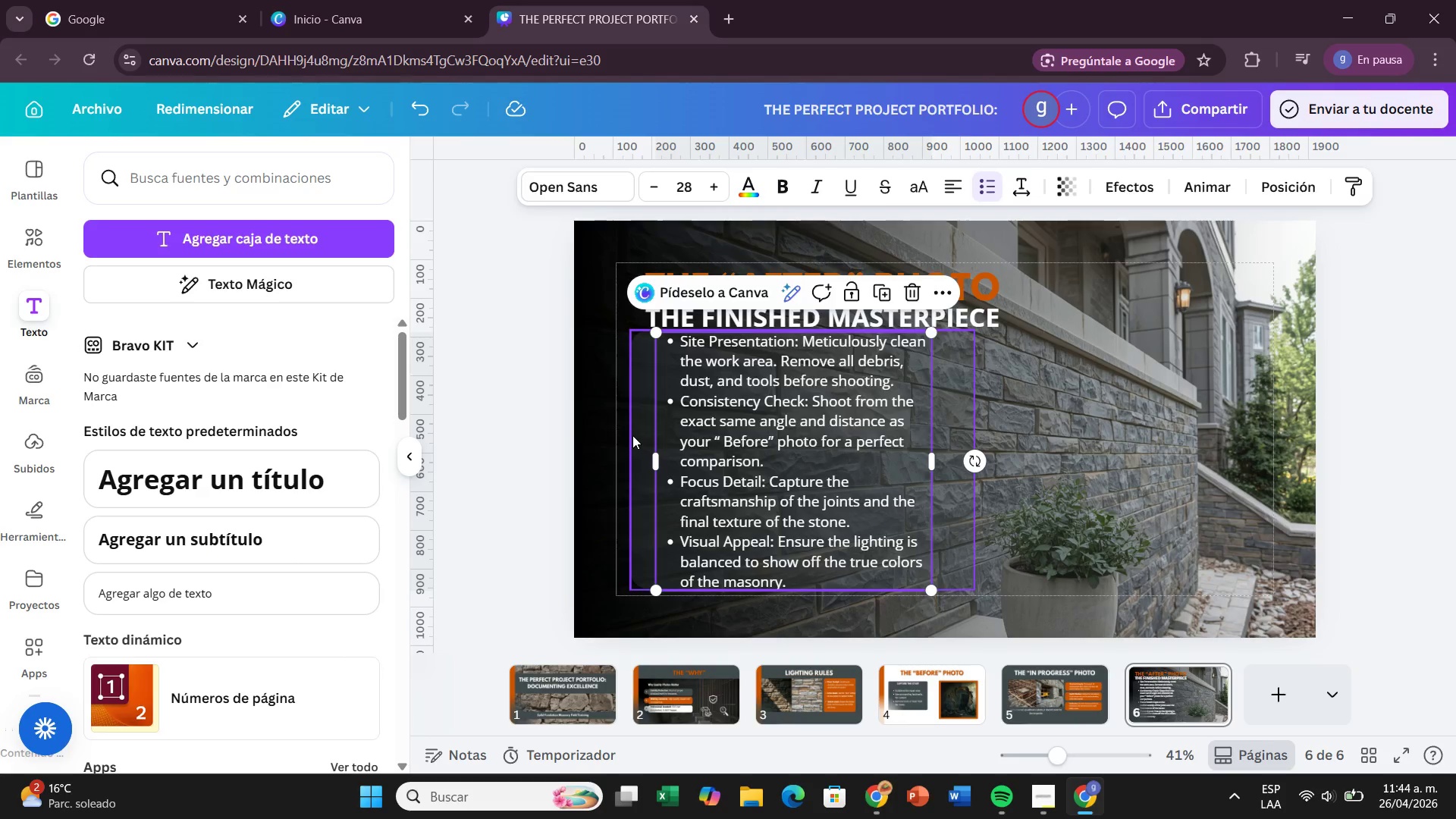 
left_click([632, 435])
 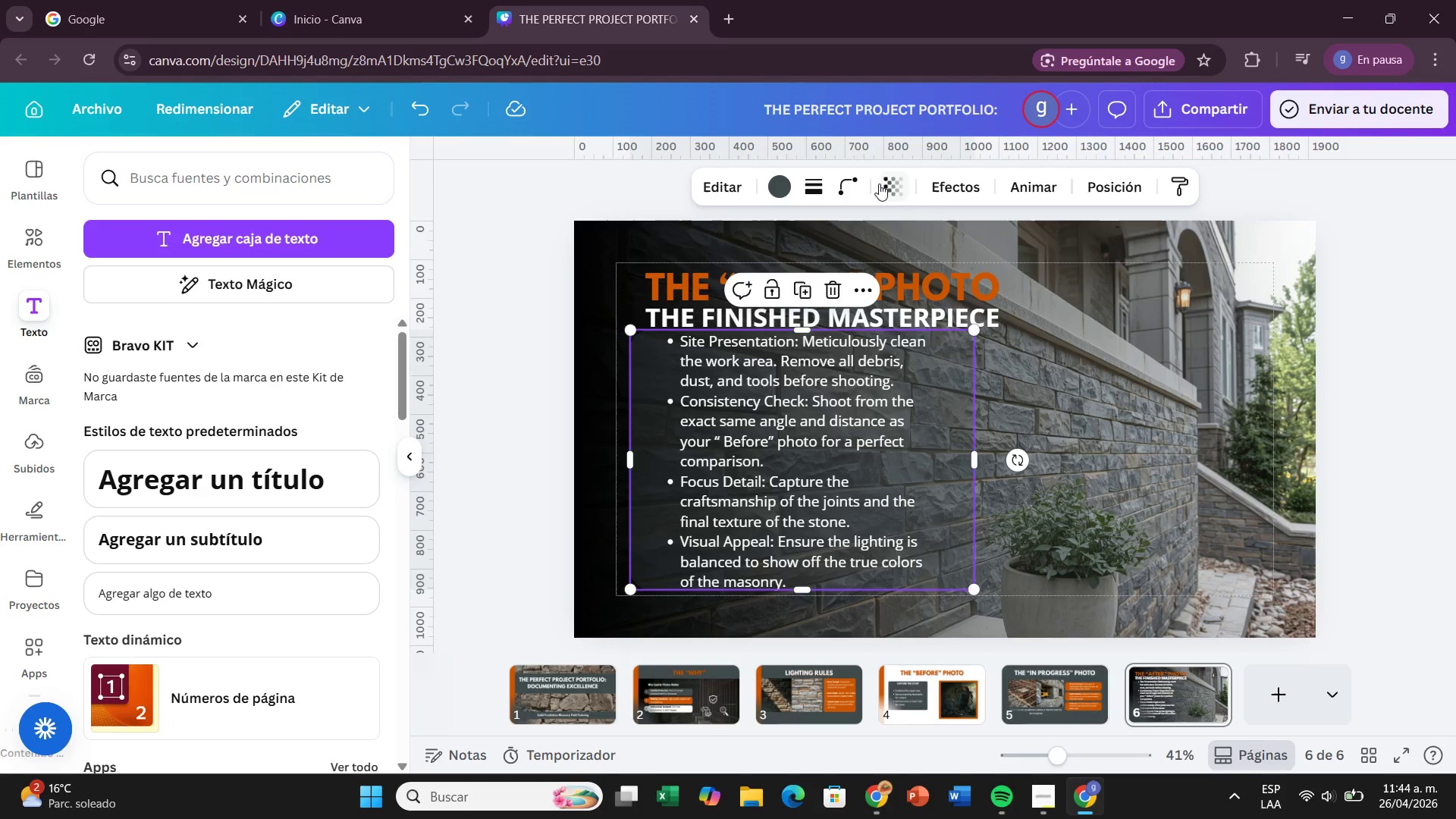 
left_click([879, 184])
 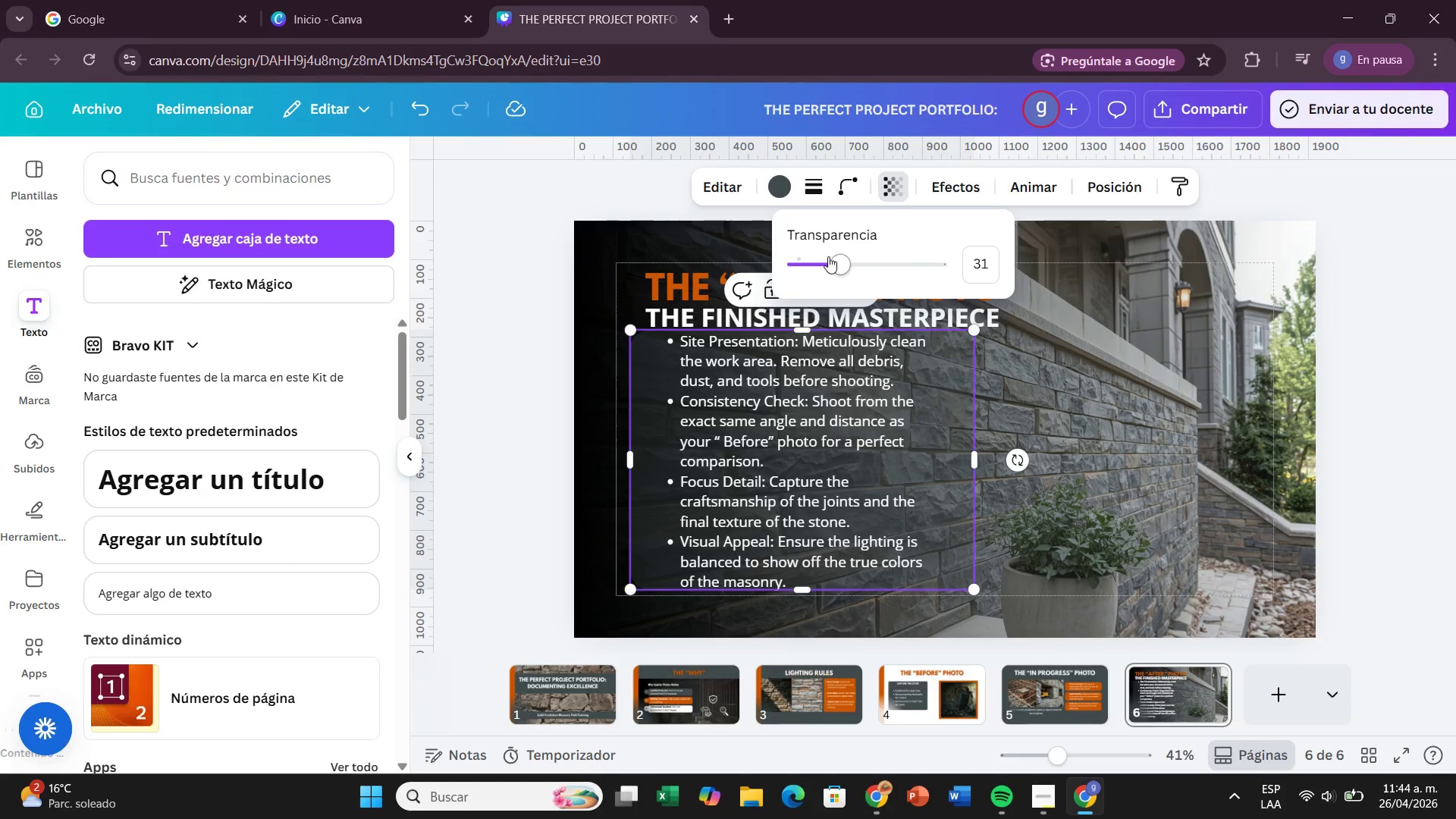 
left_click_drag(start_coordinate=[830, 257], to_coordinate=[880, 260])
 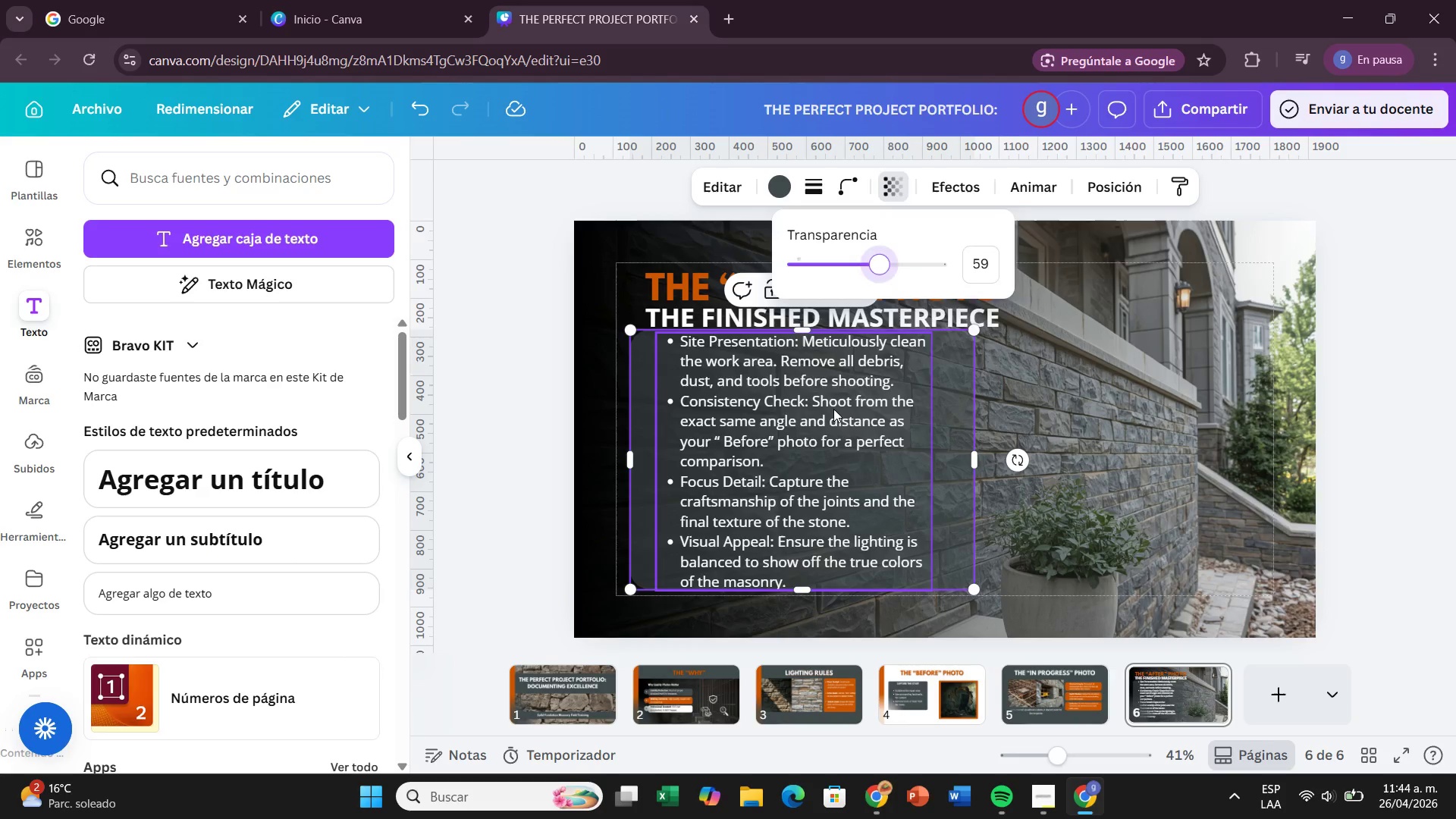 
left_click_drag(start_coordinate=[833, 409], to_coordinate=[839, 408])
 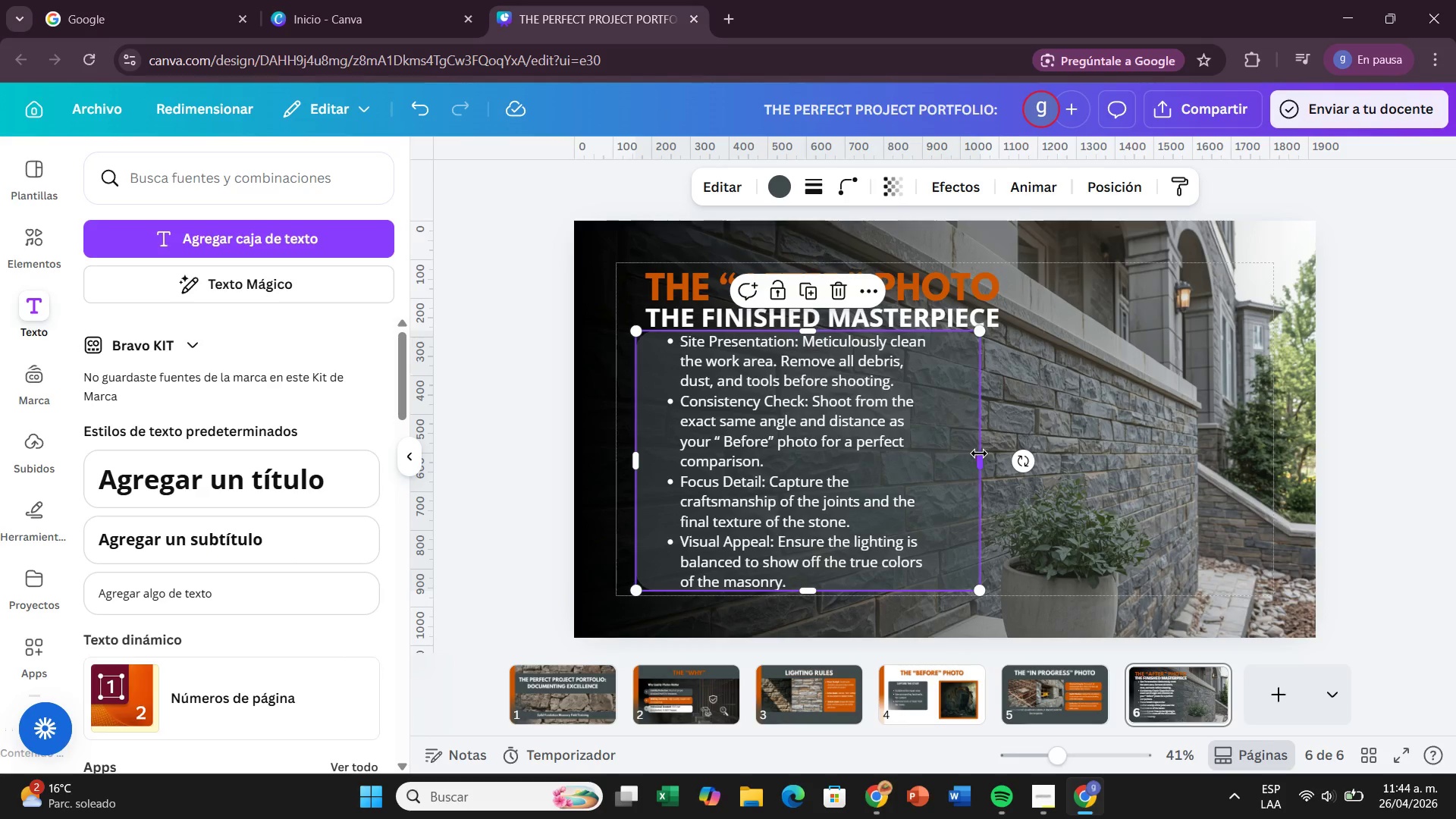 
left_click_drag(start_coordinate=[979, 453], to_coordinate=[946, 458])
 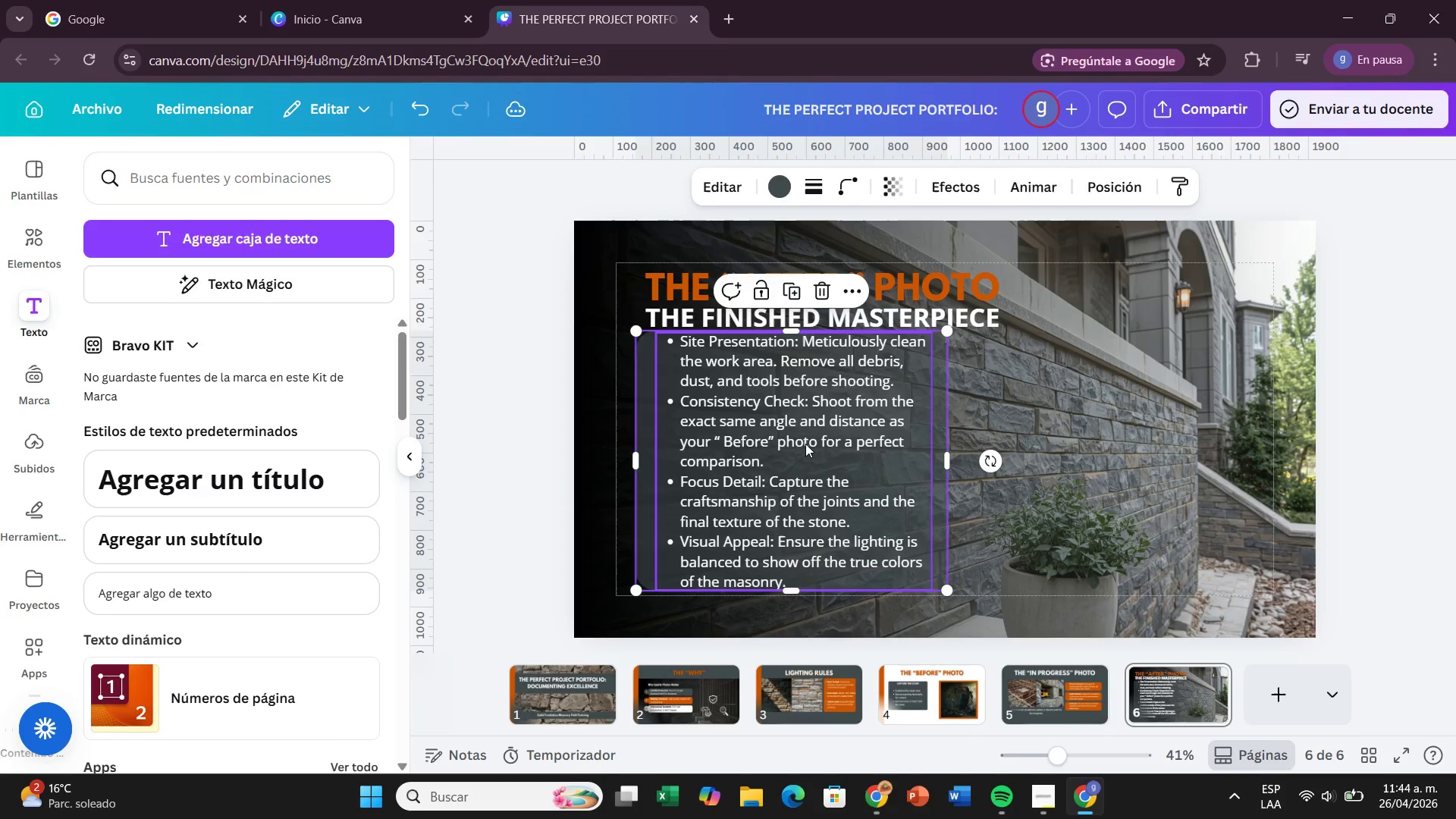 
left_click_drag(start_coordinate=[805, 444], to_coordinate=[797, 443])
 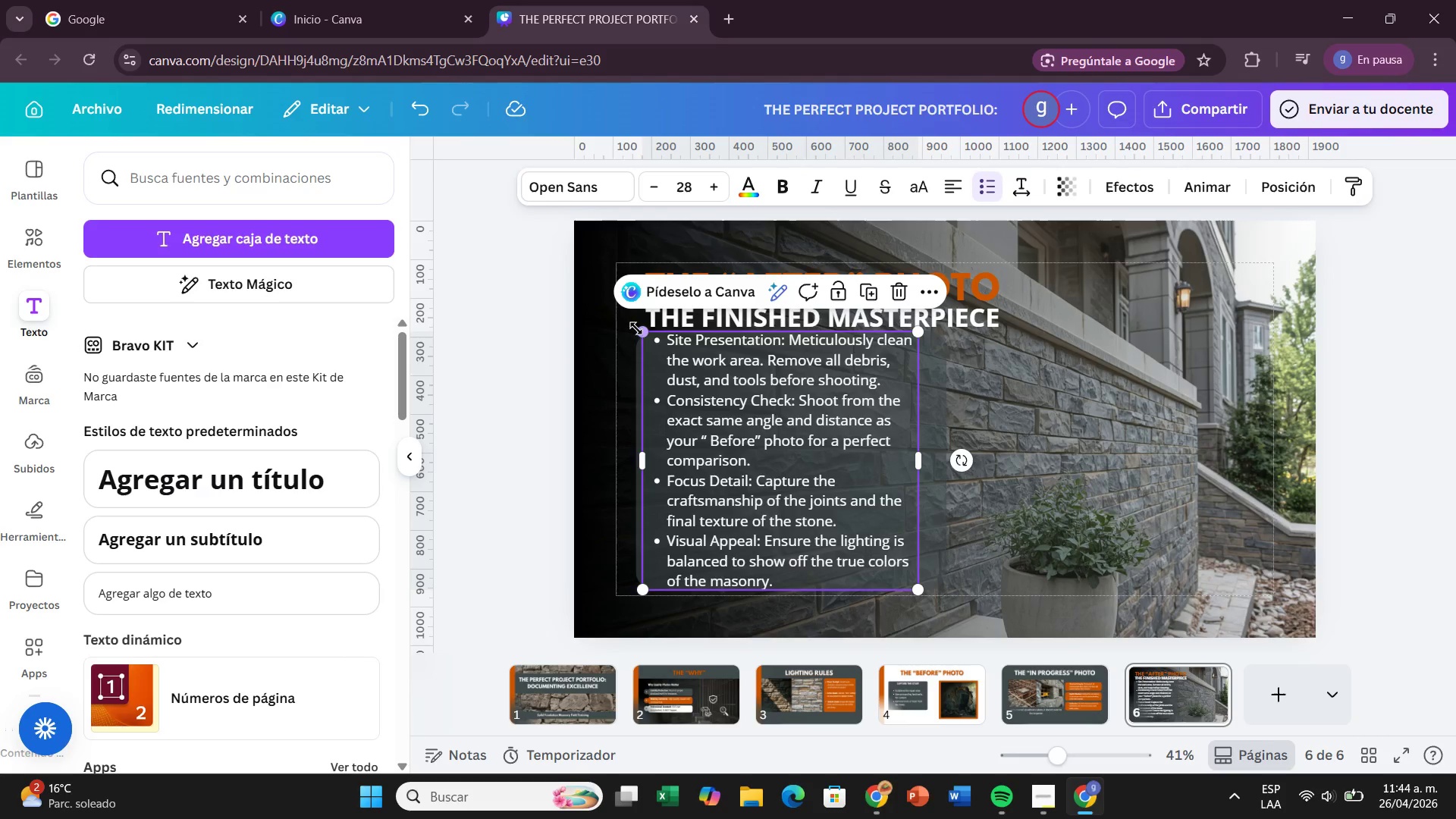 
left_click_drag(start_coordinate=[639, 329], to_coordinate=[657, 356])
 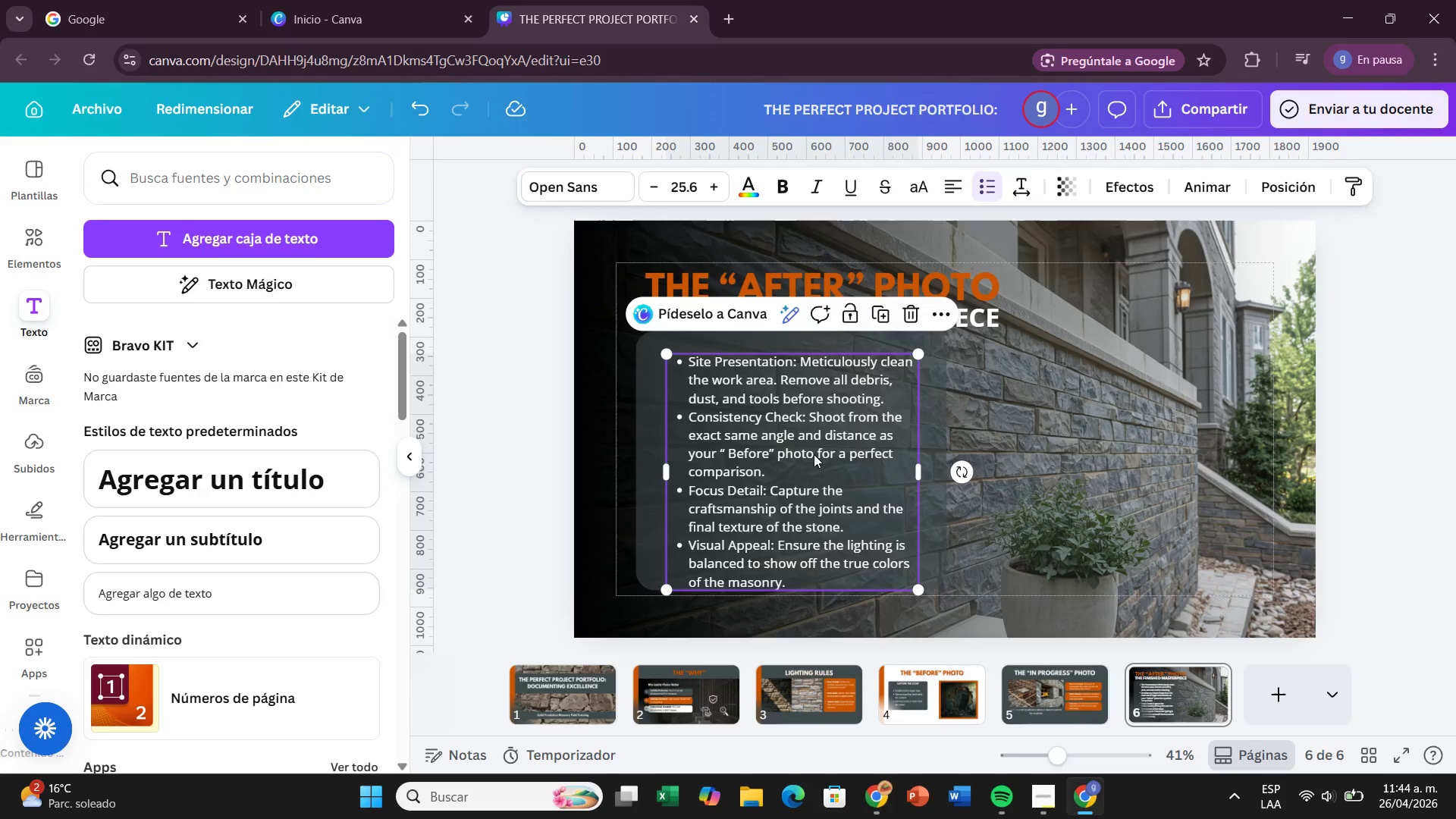 
left_click_drag(start_coordinate=[814, 454], to_coordinate=[808, 441])
 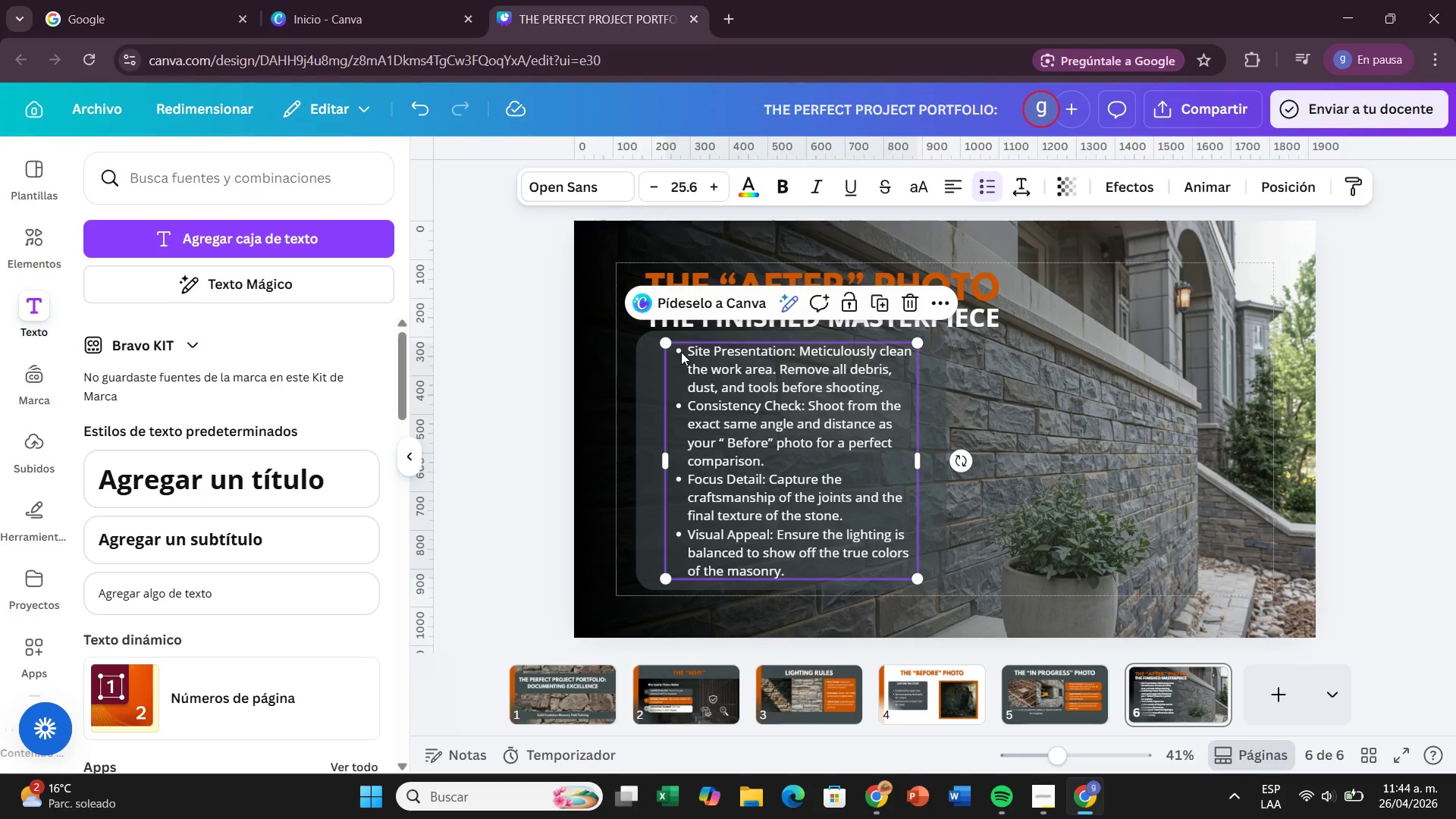 
left_click([685, 352])
 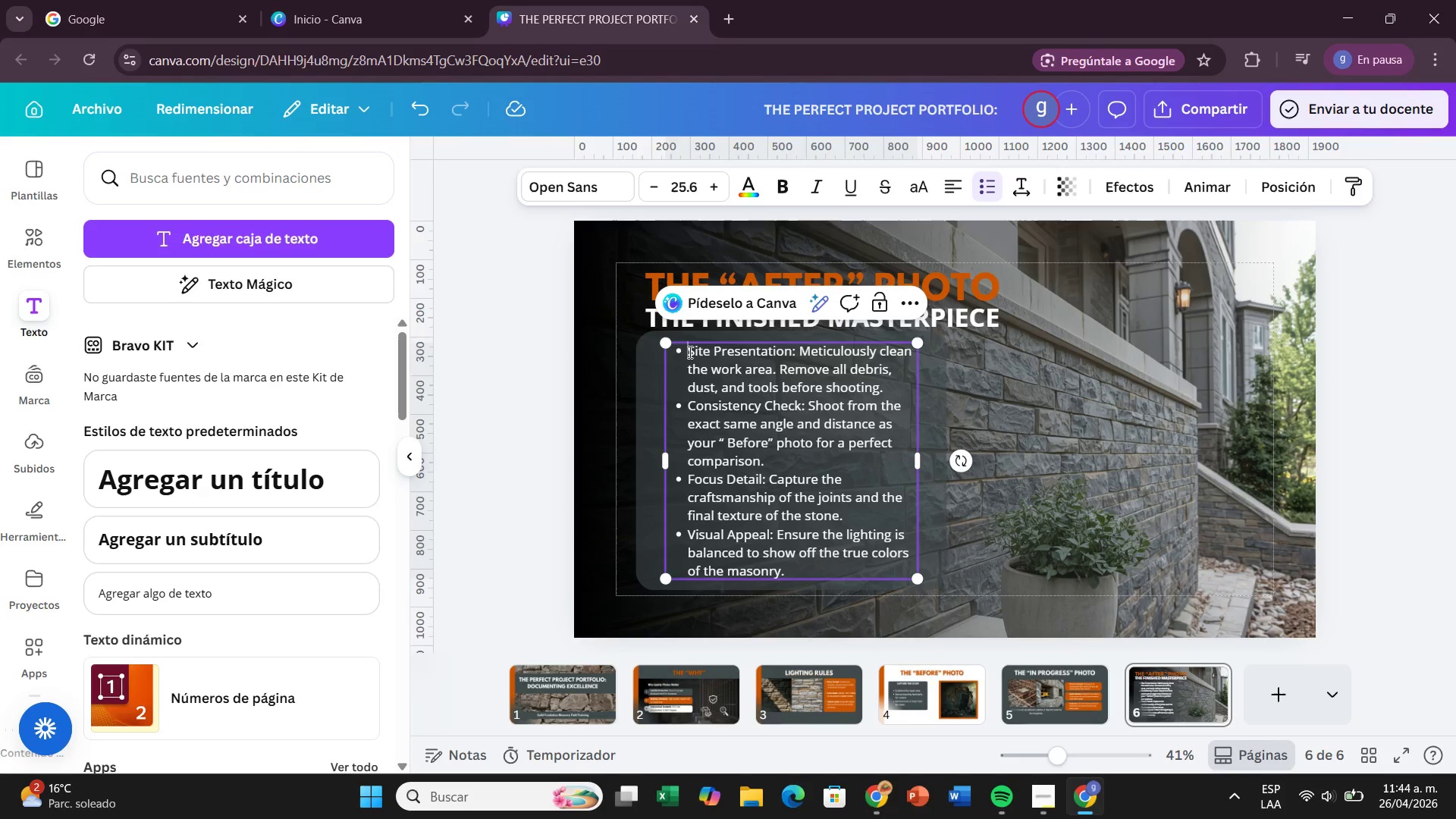 
left_click_drag(start_coordinate=[689, 352], to_coordinate=[795, 355])
 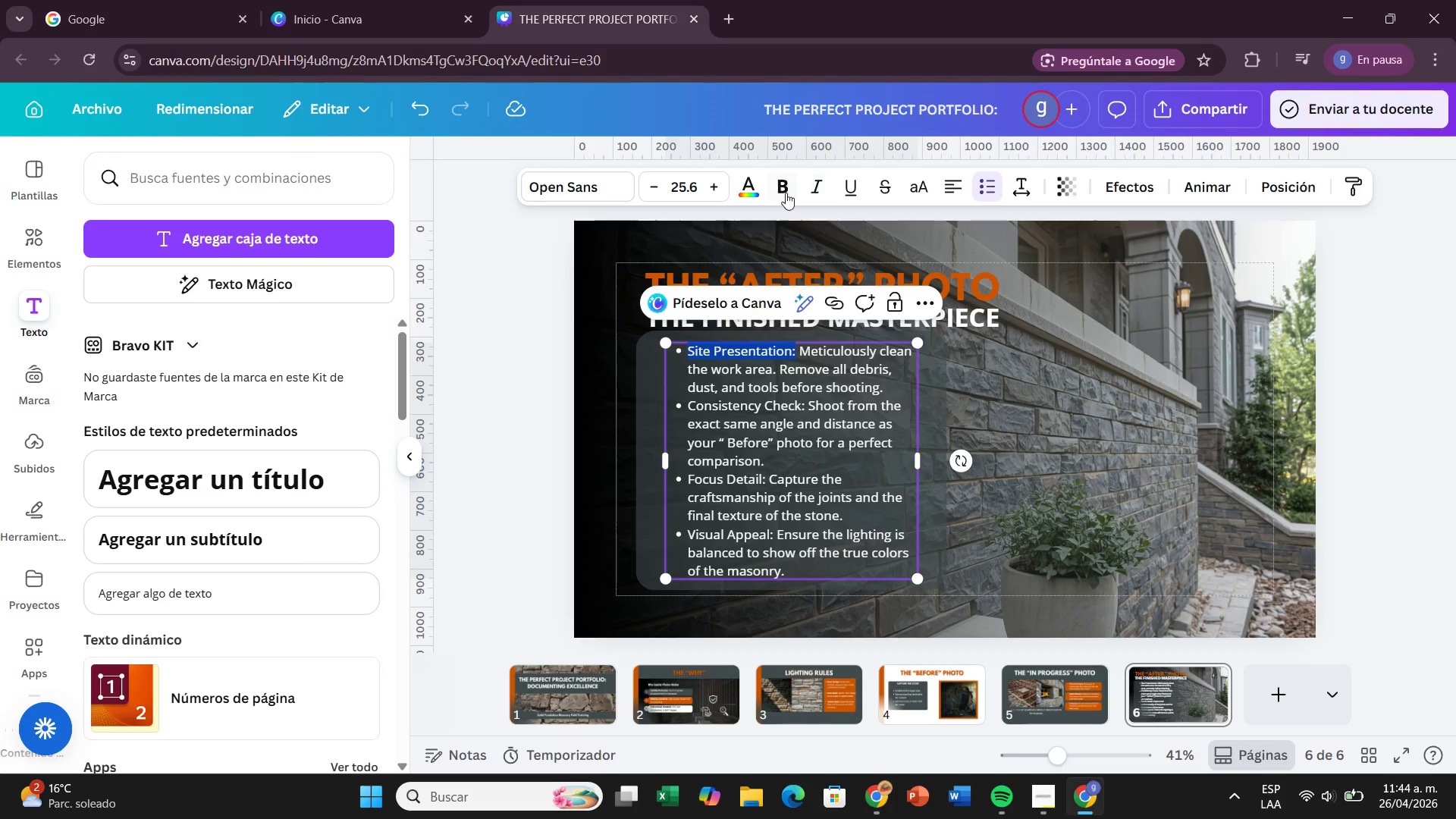 
left_click([776, 193])
 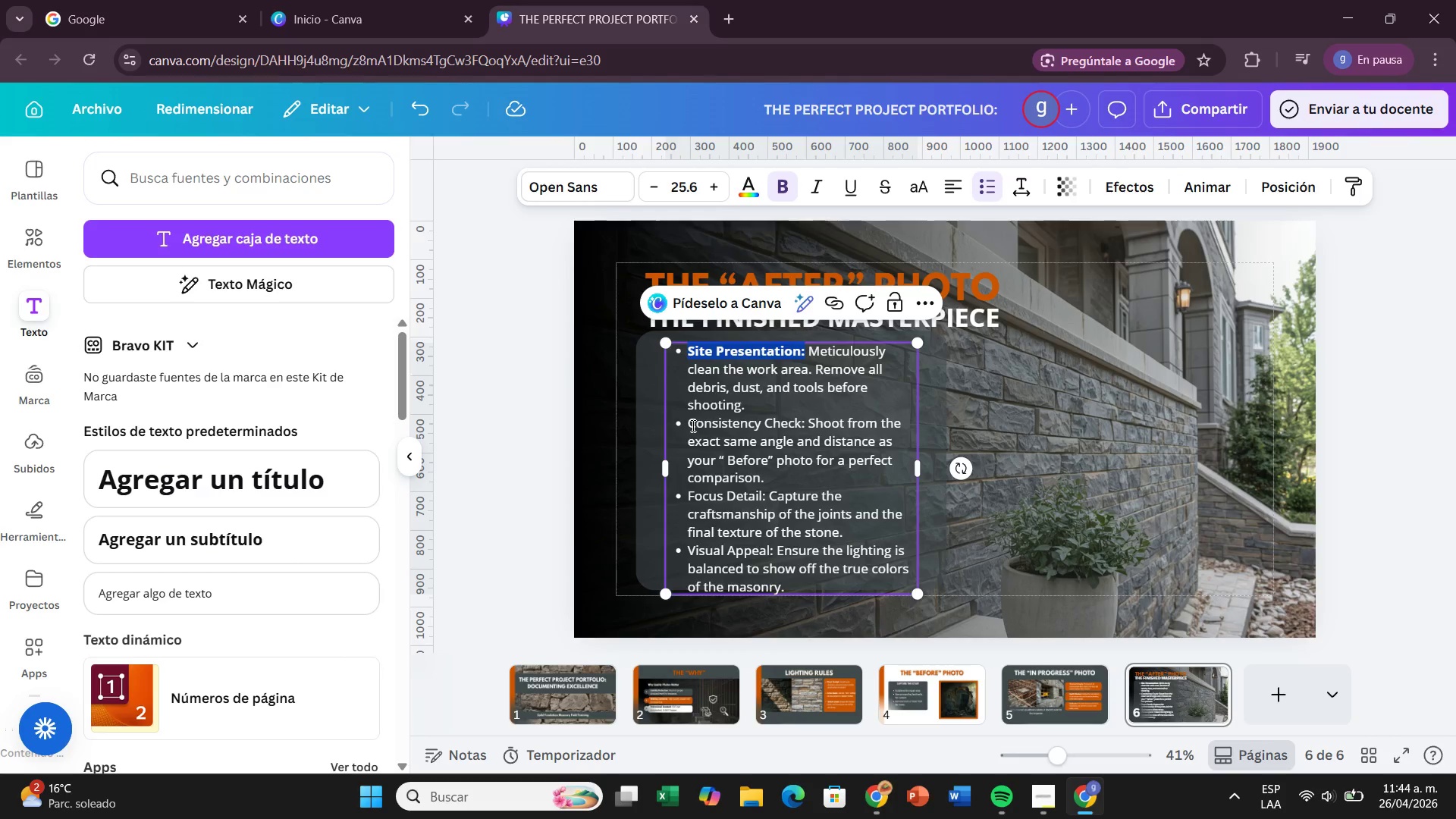 
left_click_drag(start_coordinate=[686, 425], to_coordinate=[805, 418])
 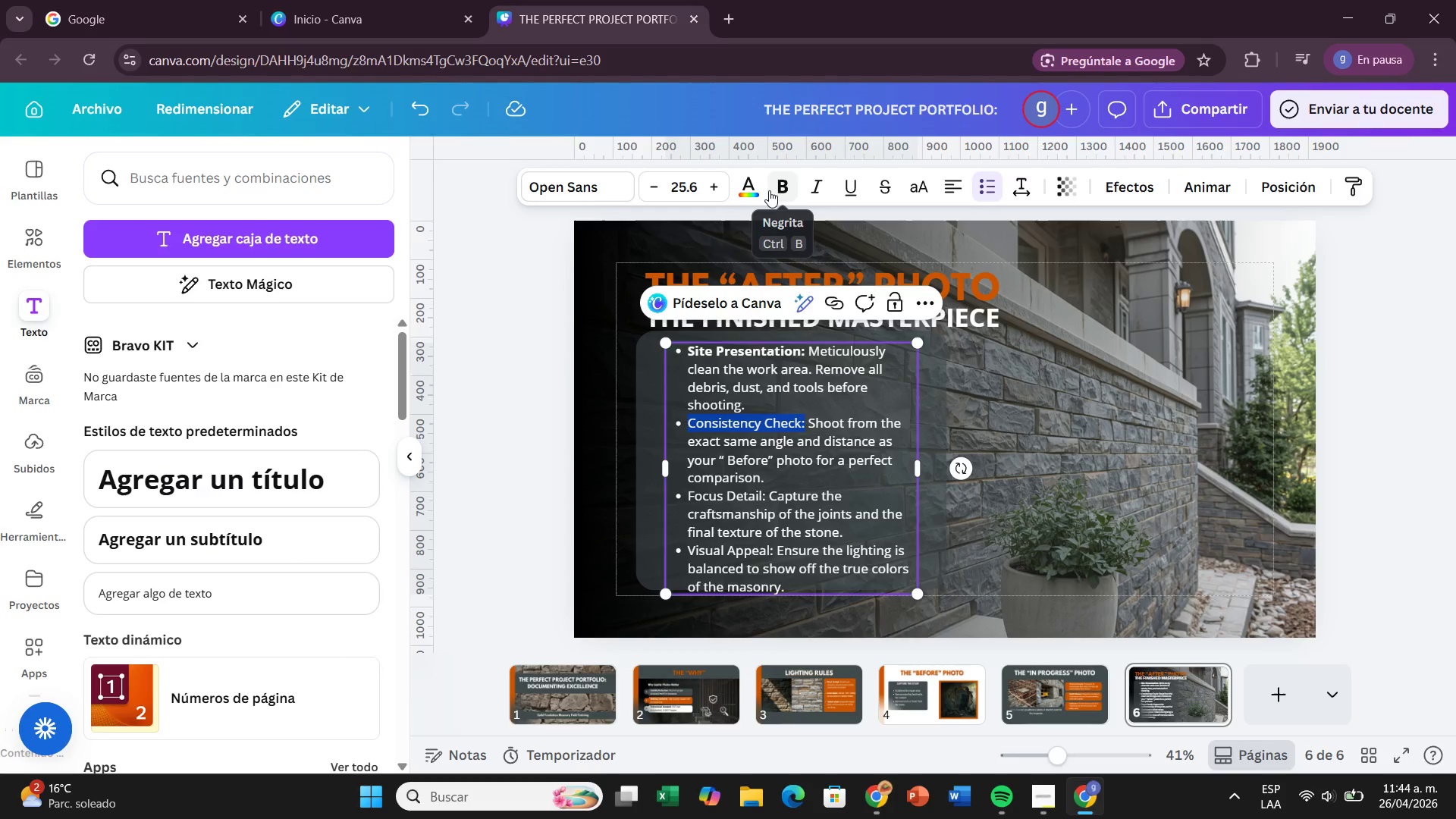 
left_click([768, 190])
 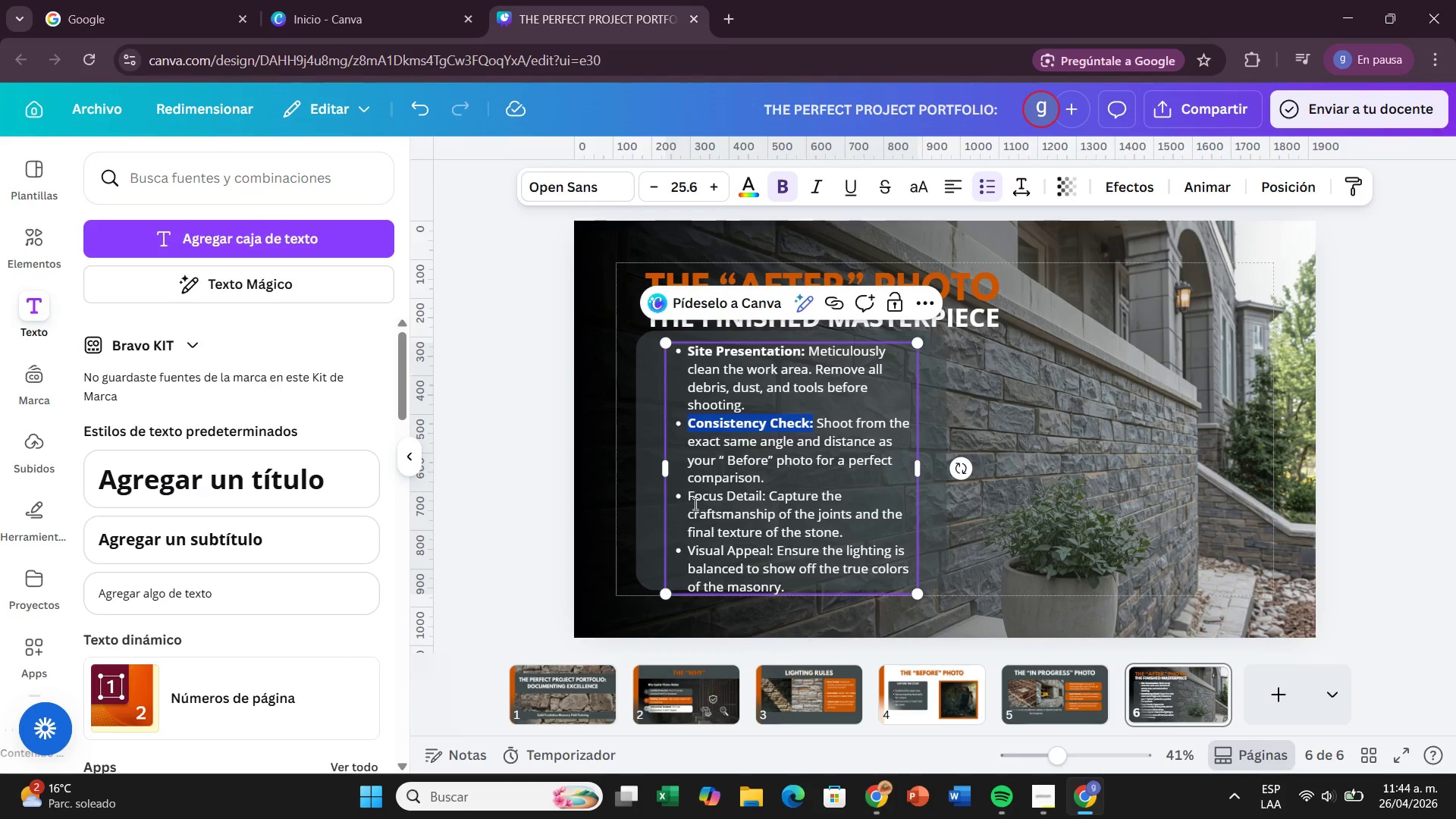 
left_click_drag(start_coordinate=[684, 502], to_coordinate=[768, 502])
 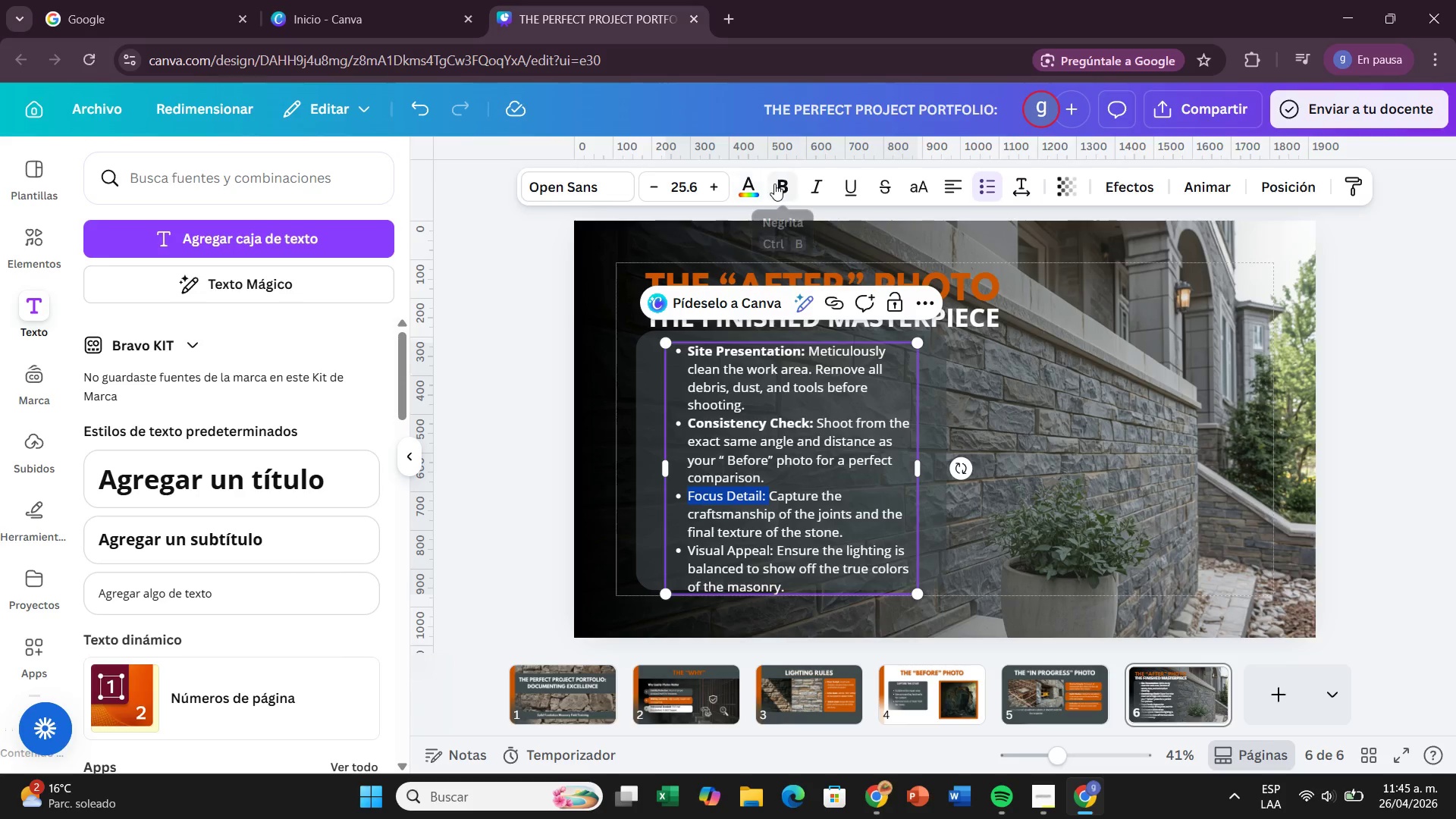 
left_click([774, 184])
 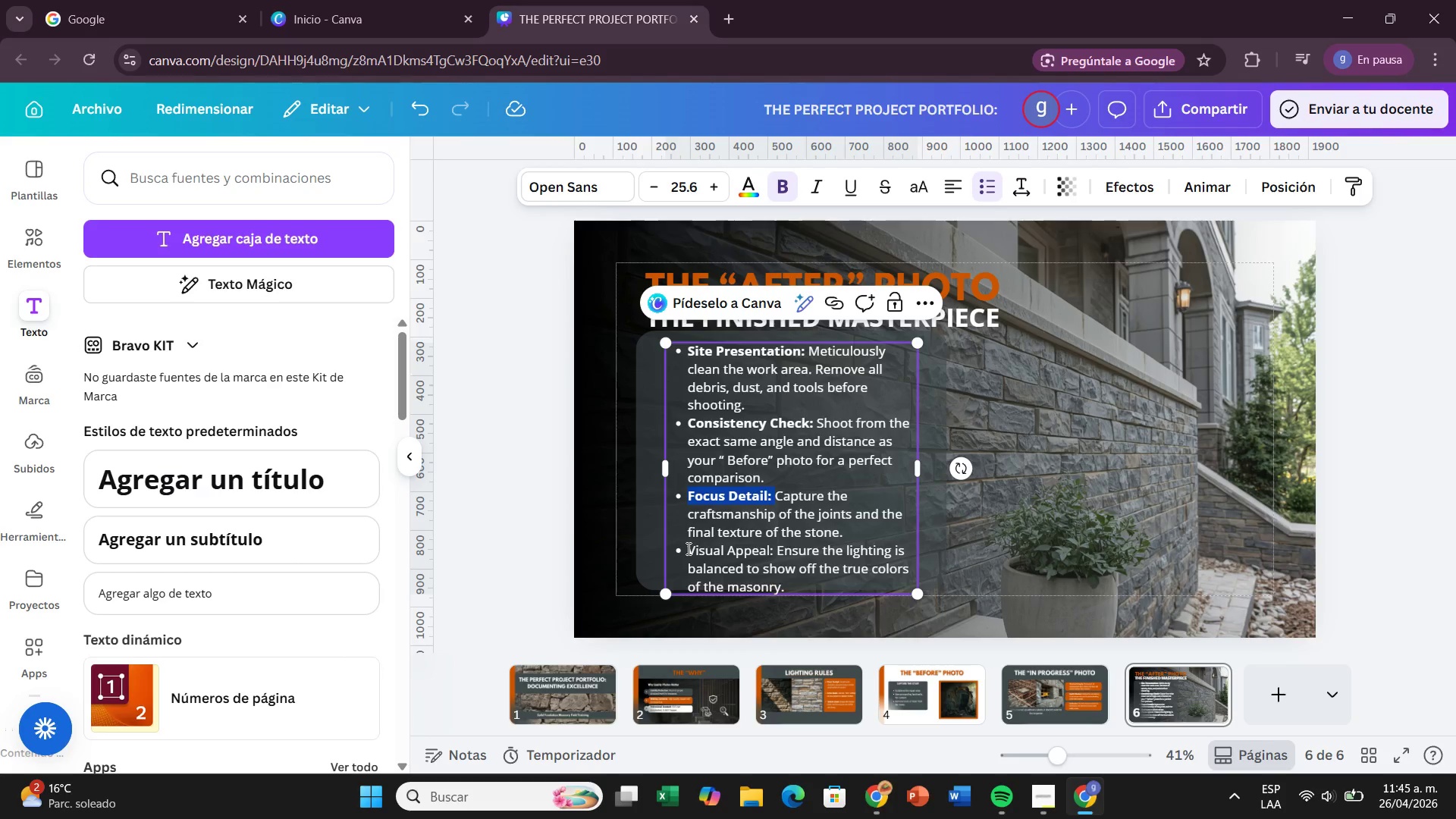 
left_click_drag(start_coordinate=[687, 549], to_coordinate=[773, 542])
 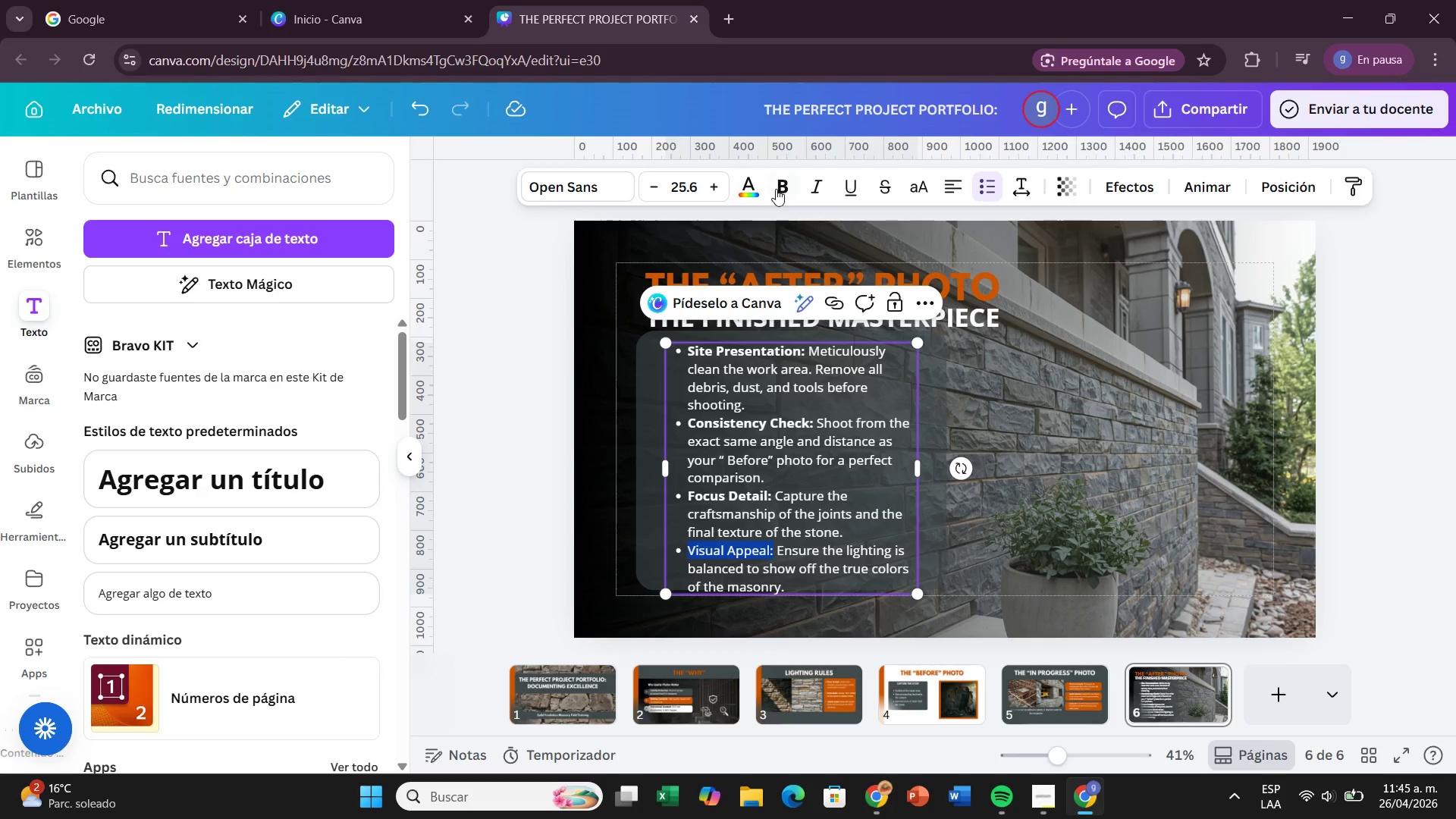 
left_click([776, 174])
 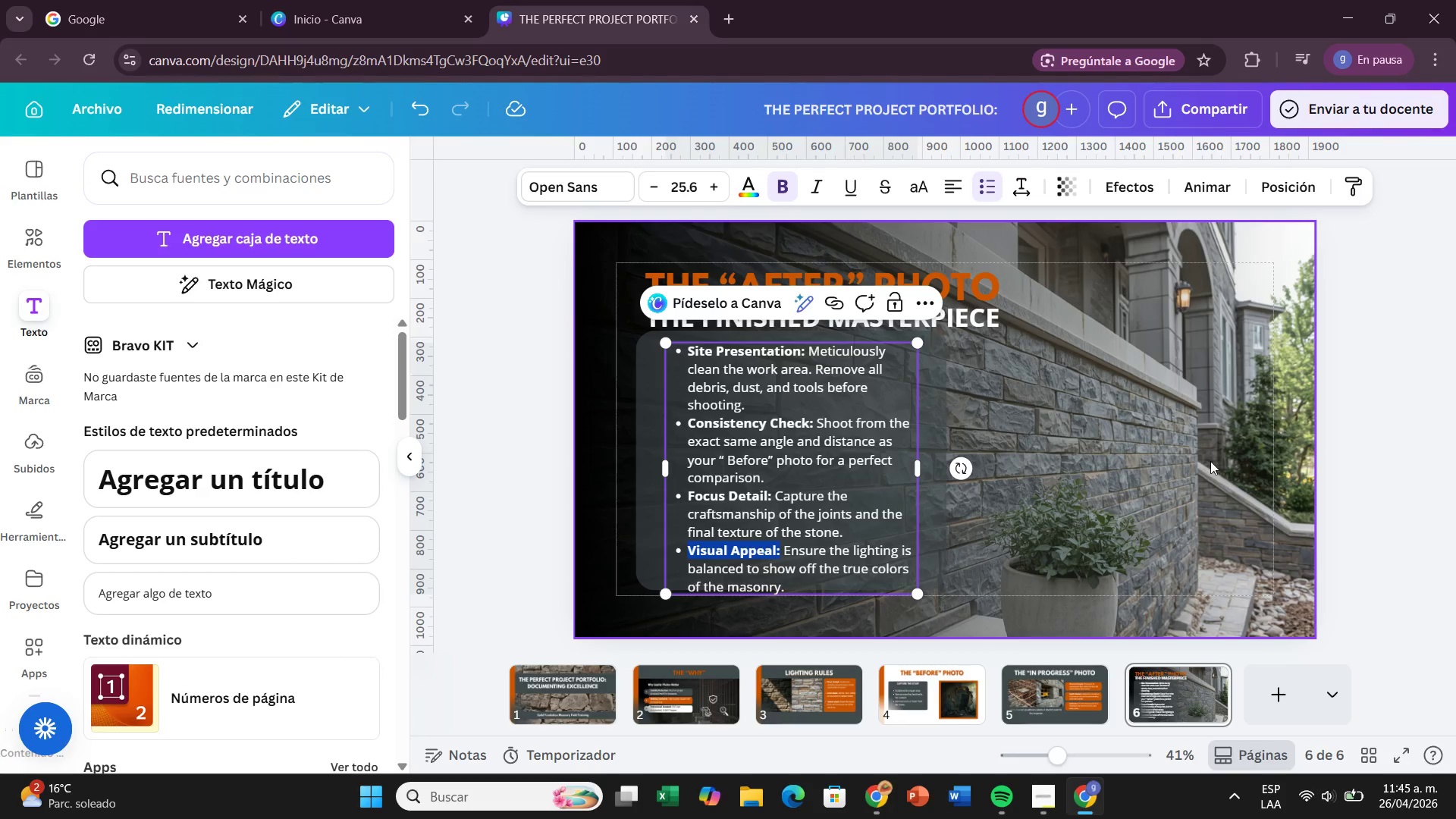 
left_click([1210, 461])
 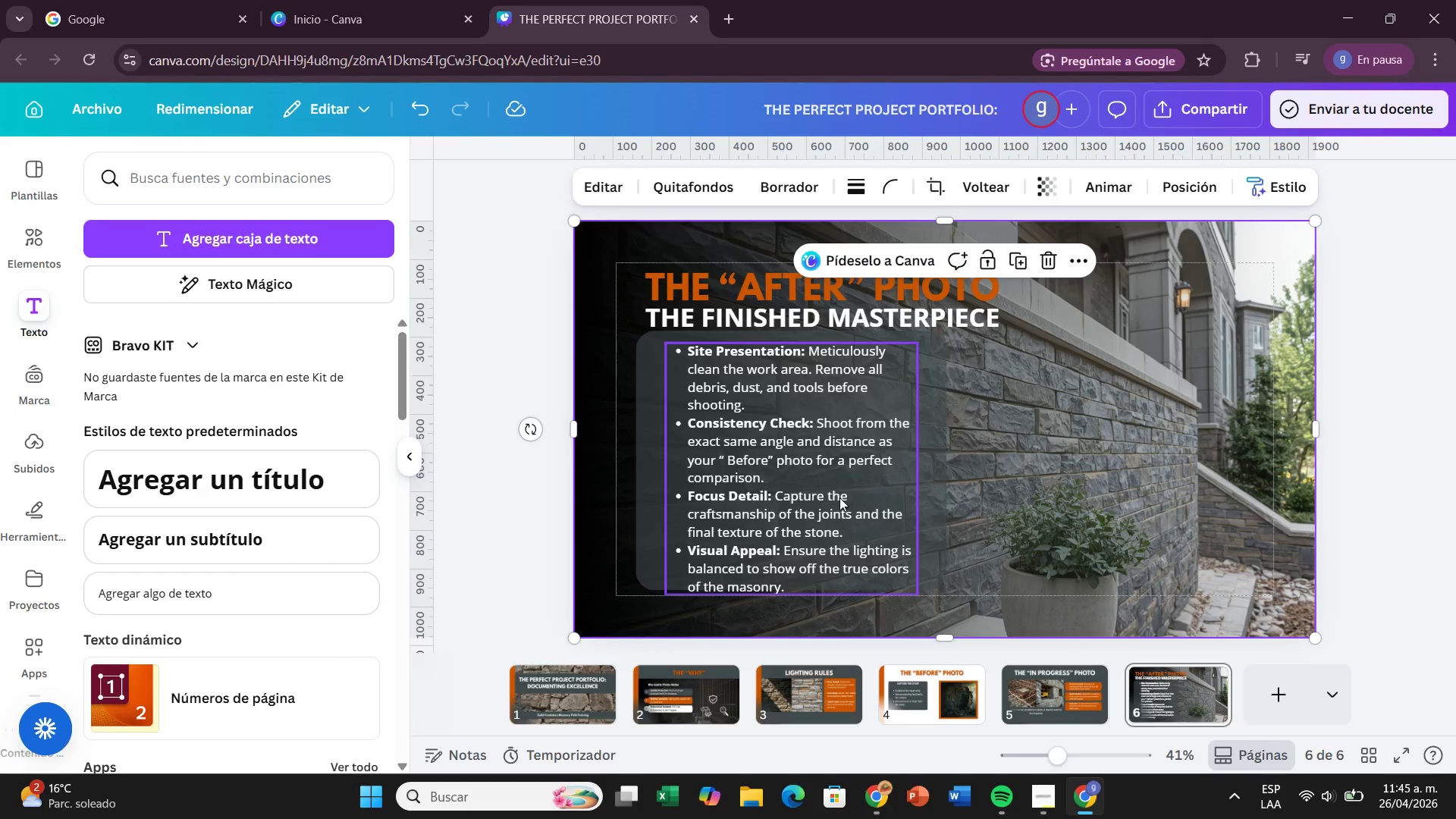 
left_click_drag(start_coordinate=[838, 497], to_coordinate=[830, 490])
 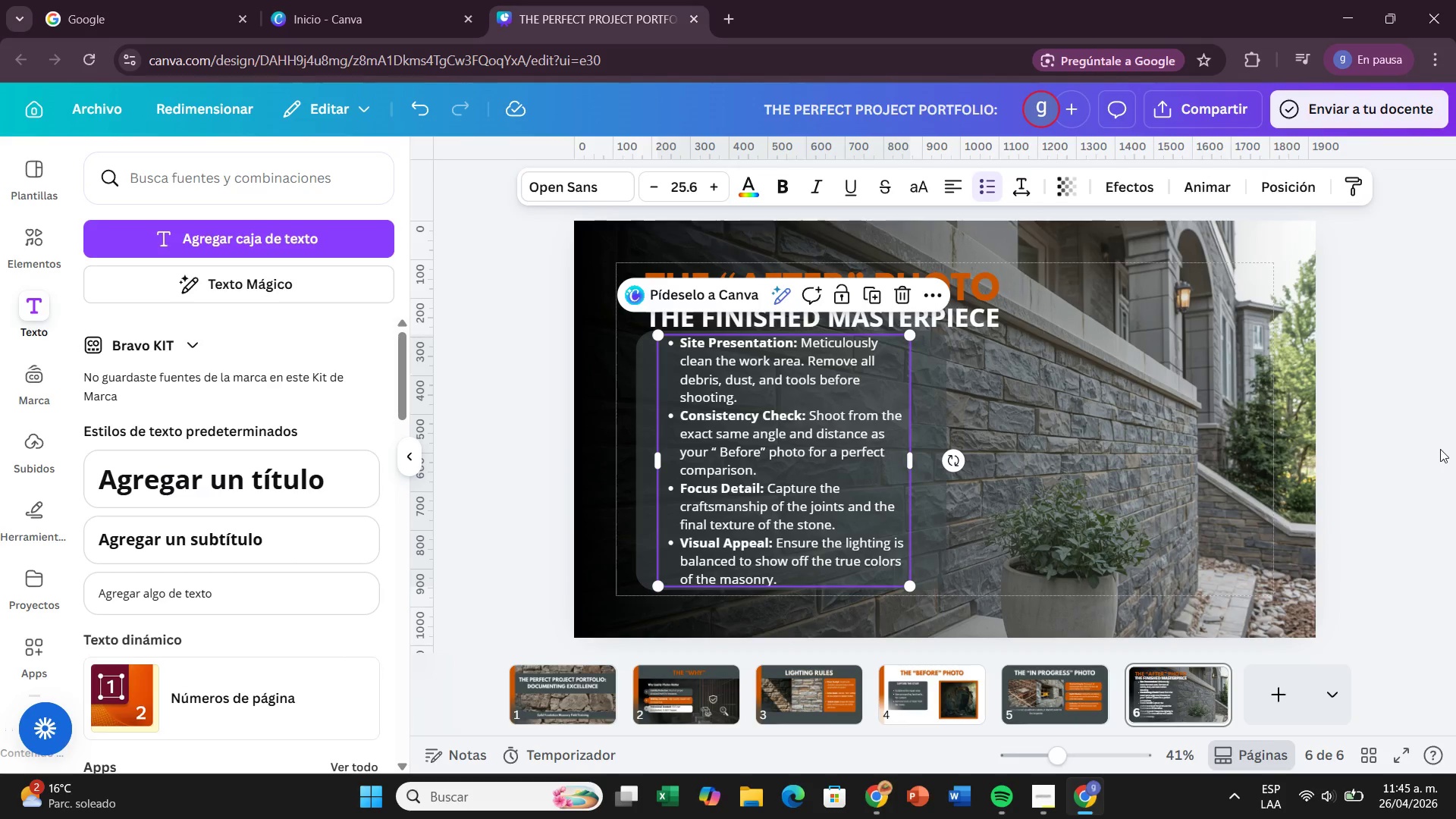 
left_click([1440, 449])
 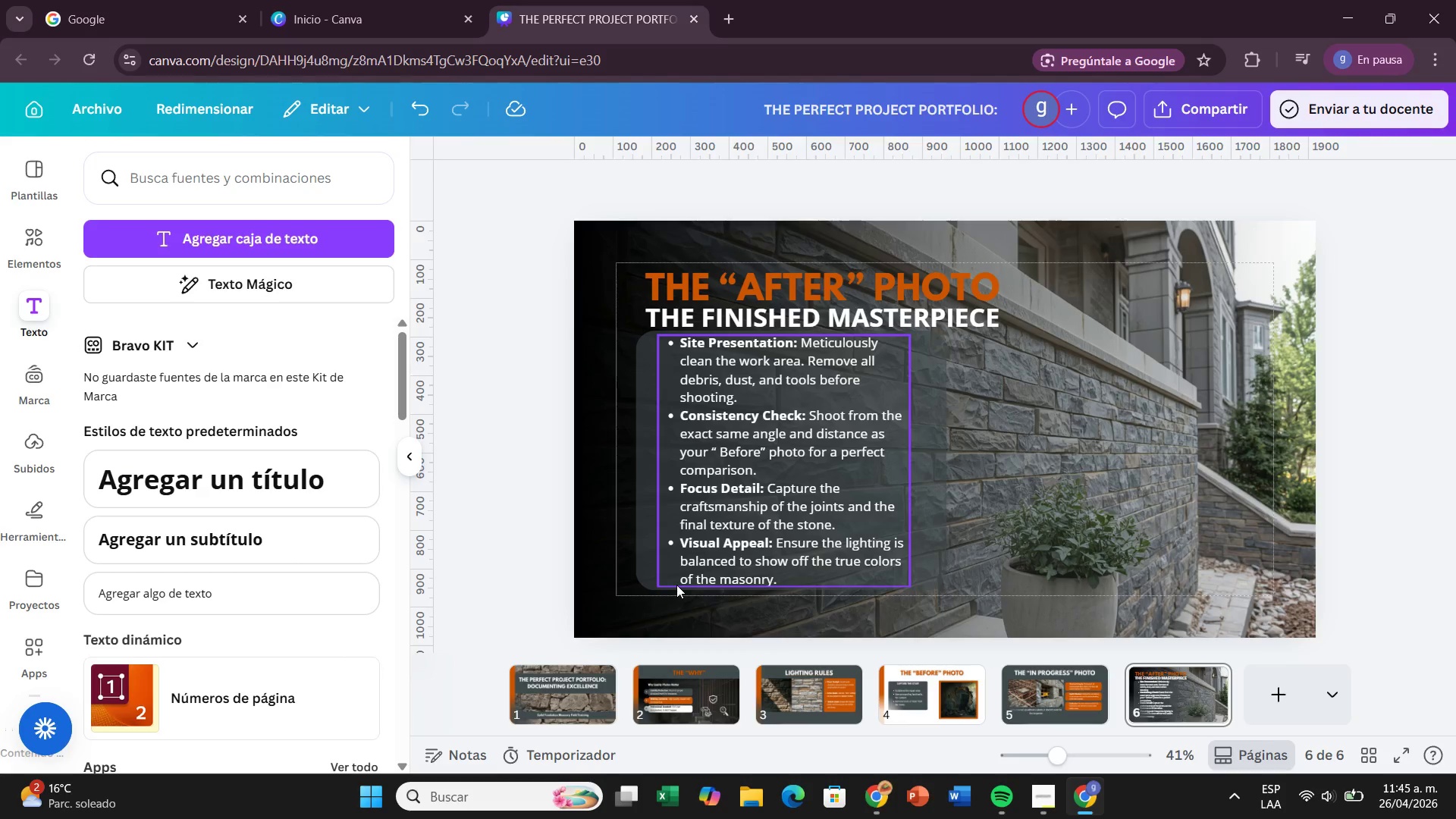 
left_click([657, 580])
 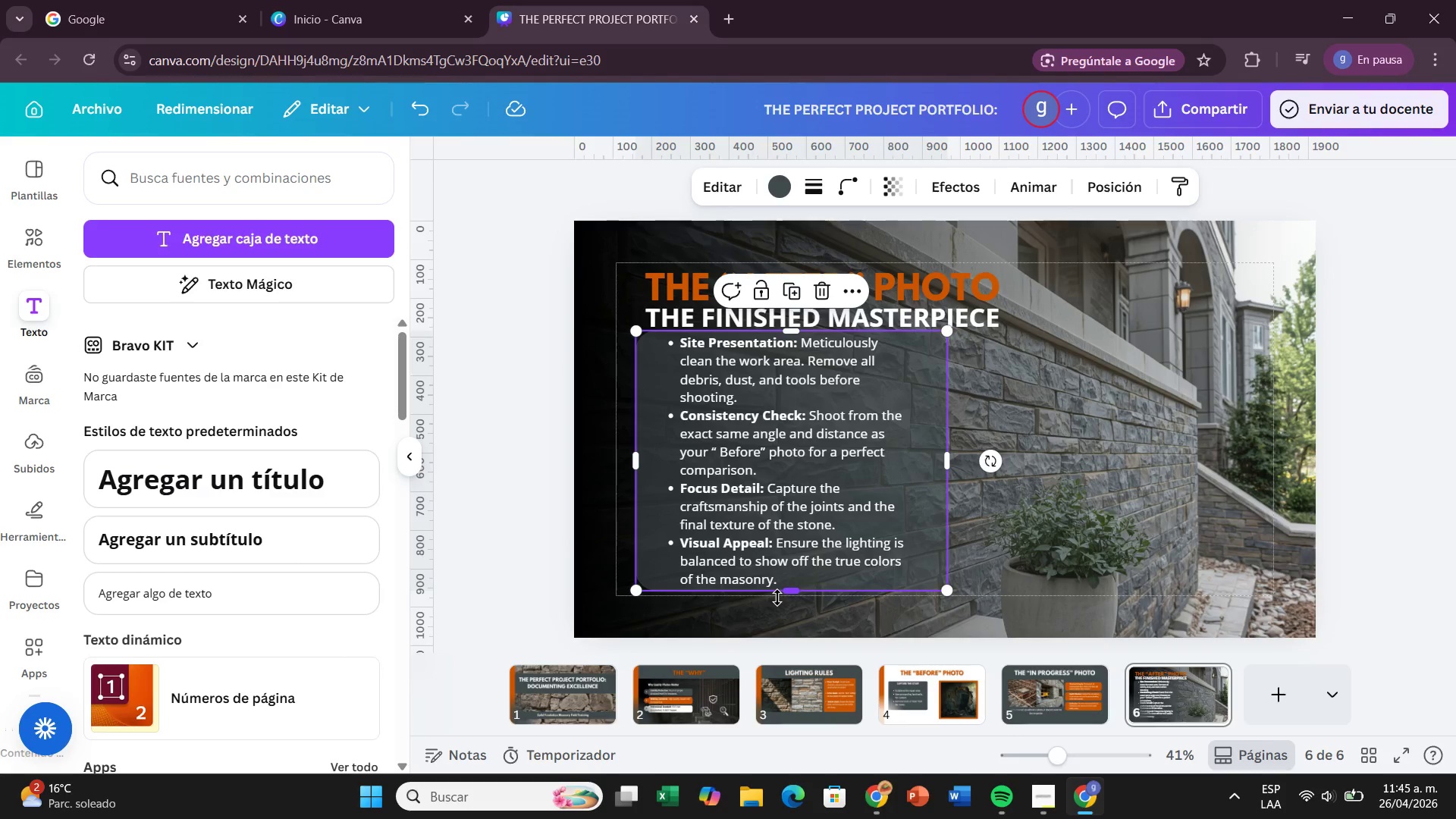 
left_click_drag(start_coordinate=[777, 598], to_coordinate=[782, 601])
 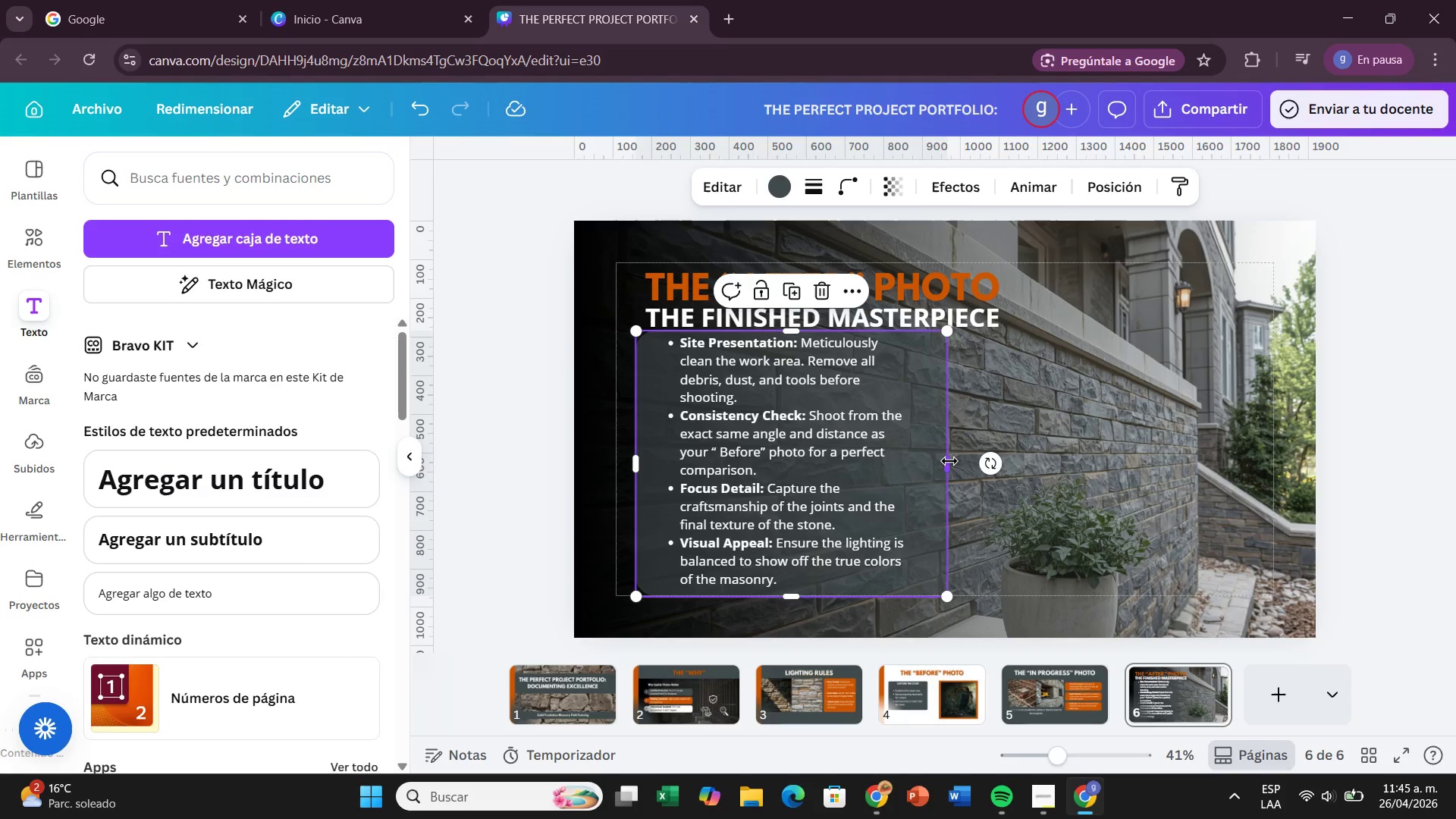 
left_click_drag(start_coordinate=[949, 461], to_coordinate=[911, 467])
 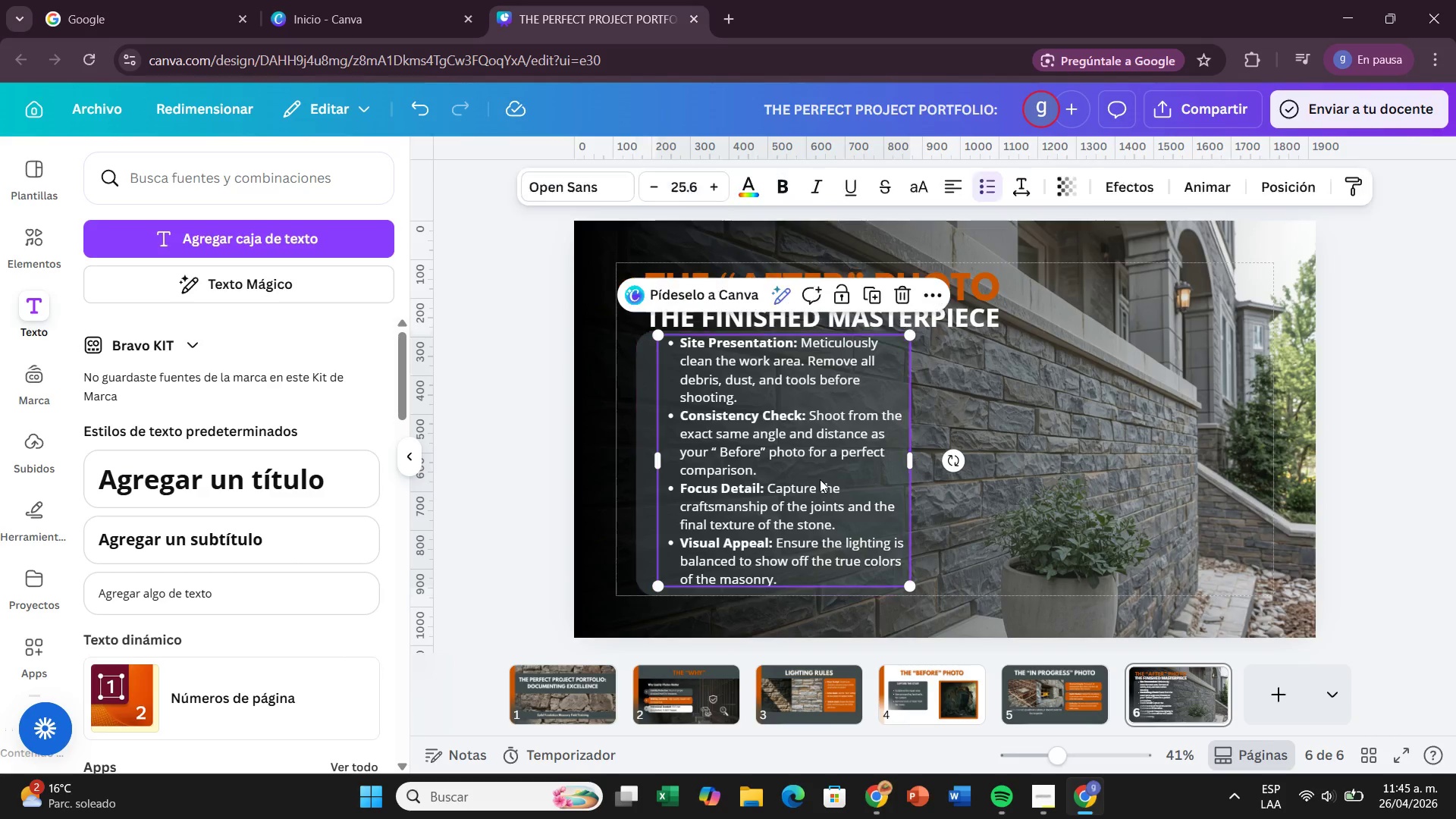 
left_click_drag(start_coordinate=[820, 479], to_coordinate=[808, 481])
 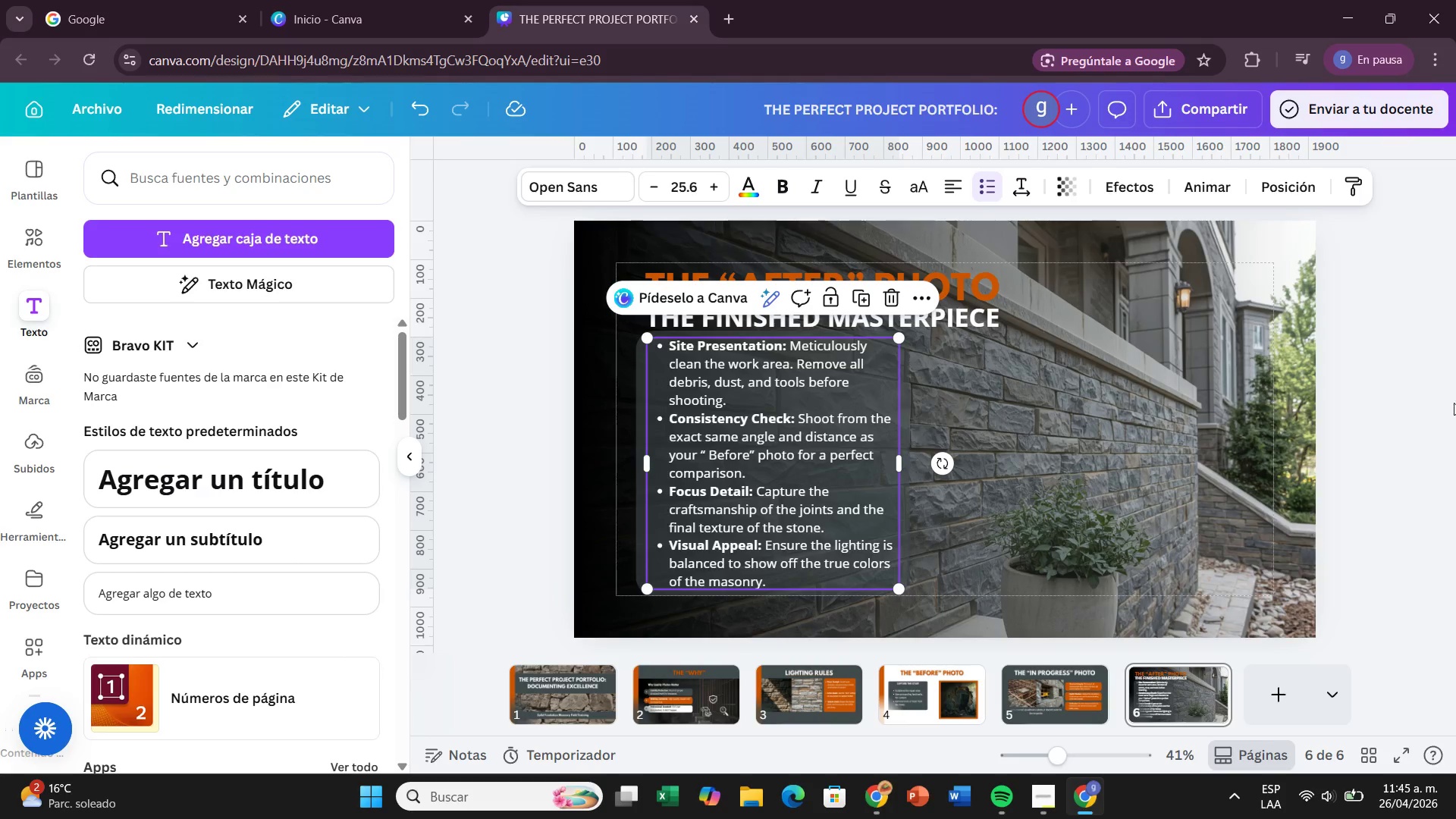 
left_click_drag(start_coordinate=[1446, 403], to_coordinate=[1442, 403])
 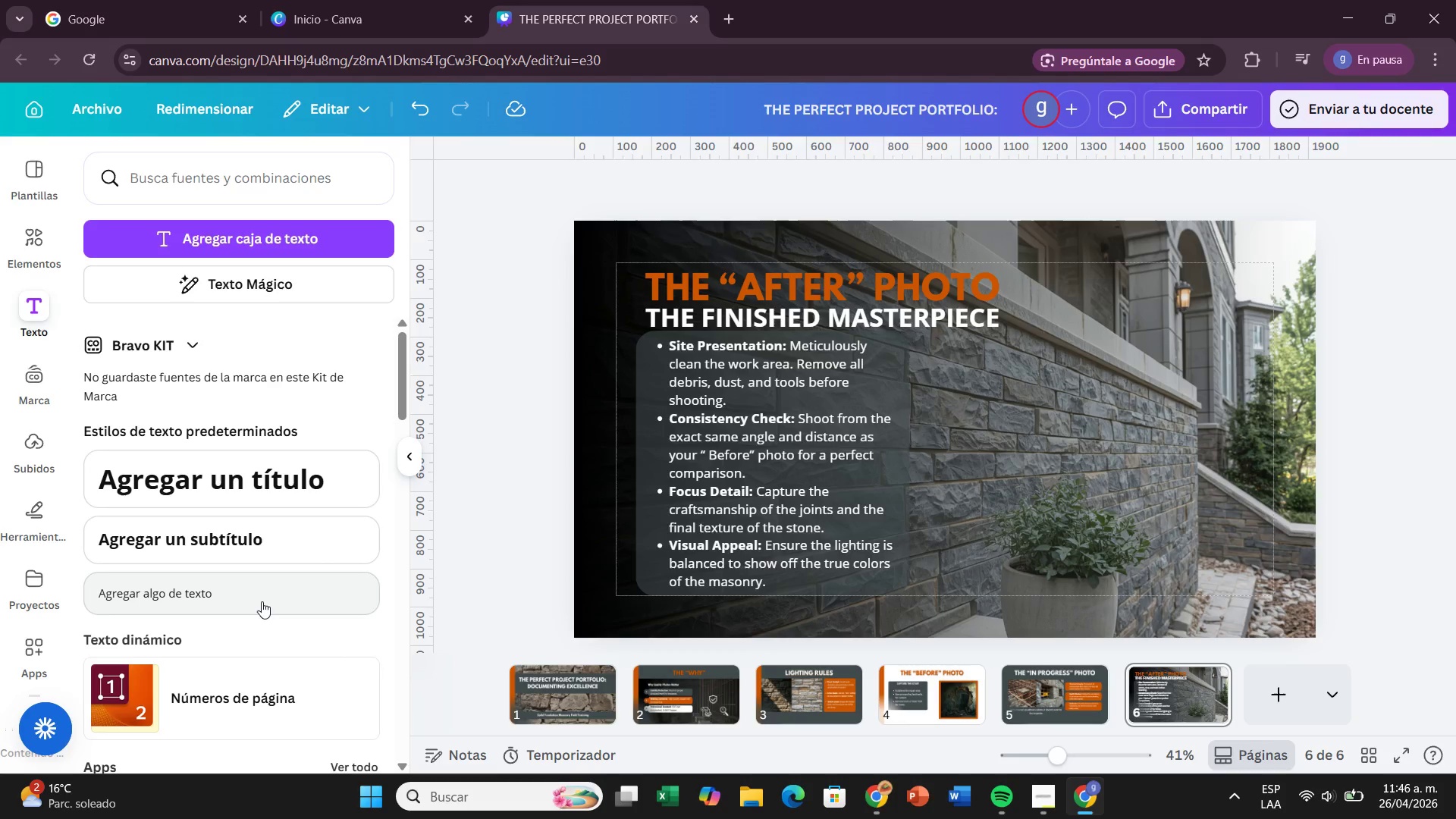 
wait(47.09)
 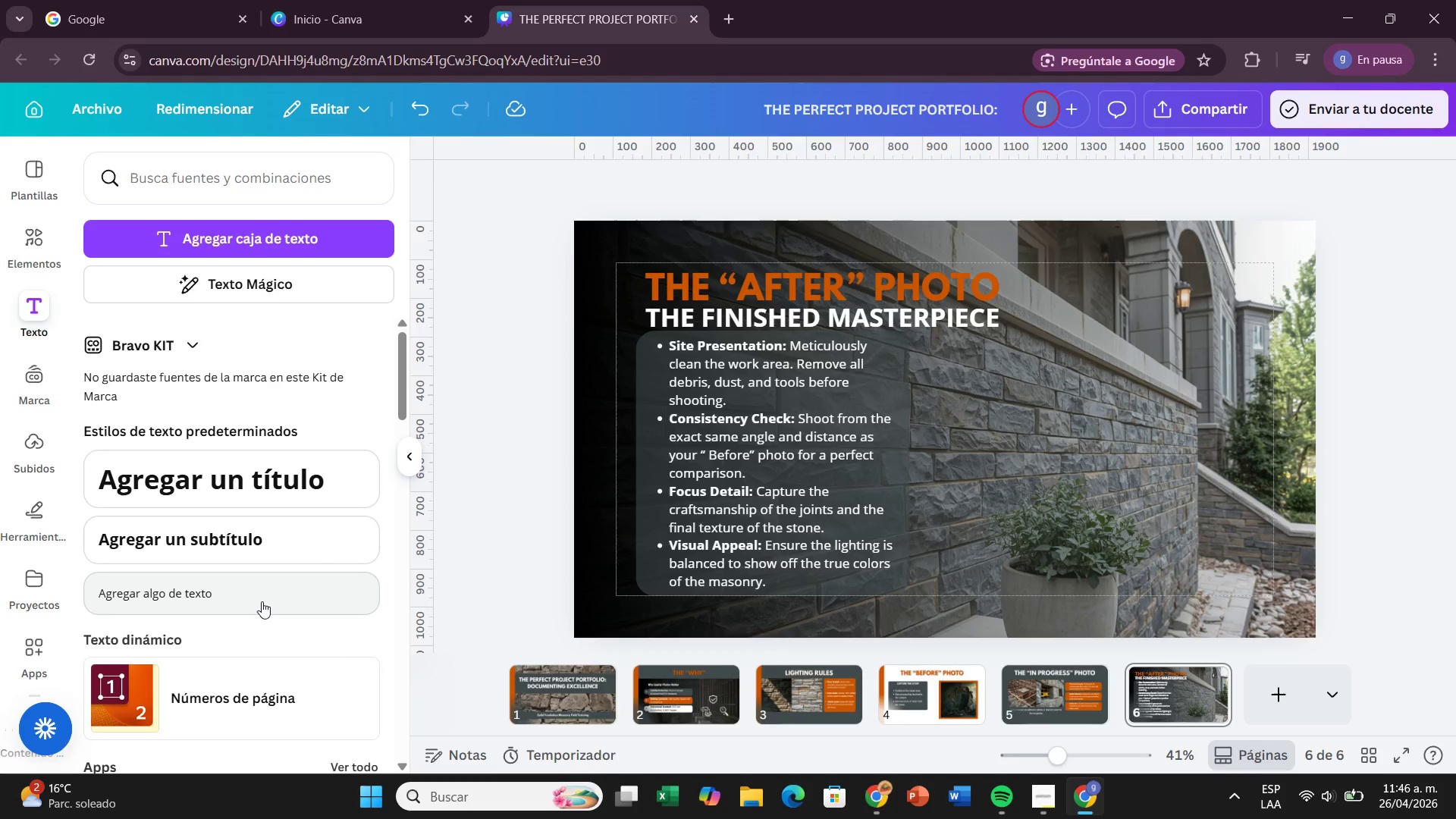 
left_click([262, 601])
 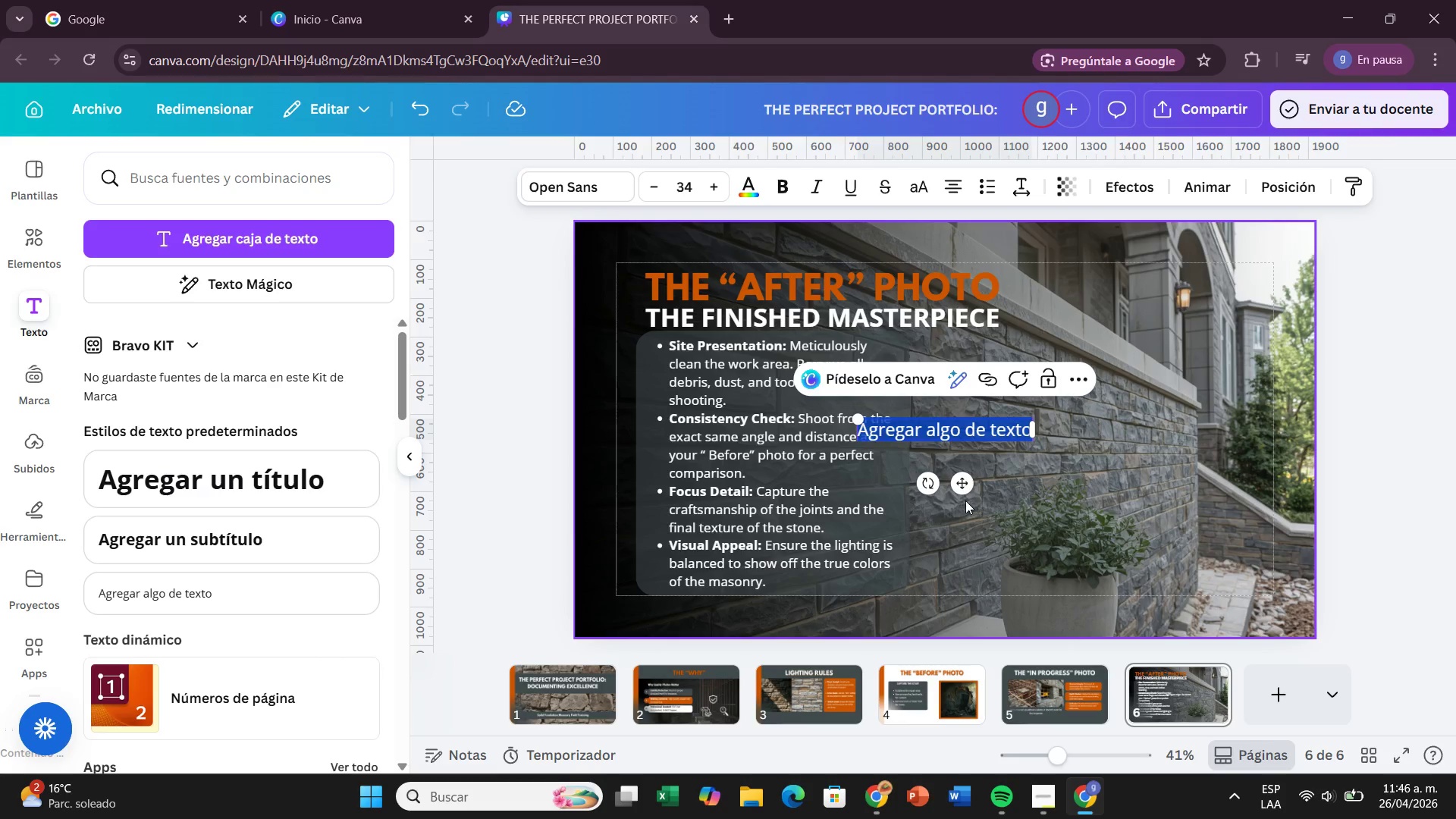 
left_click_drag(start_coordinate=[962, 483], to_coordinate=[1166, 618])
 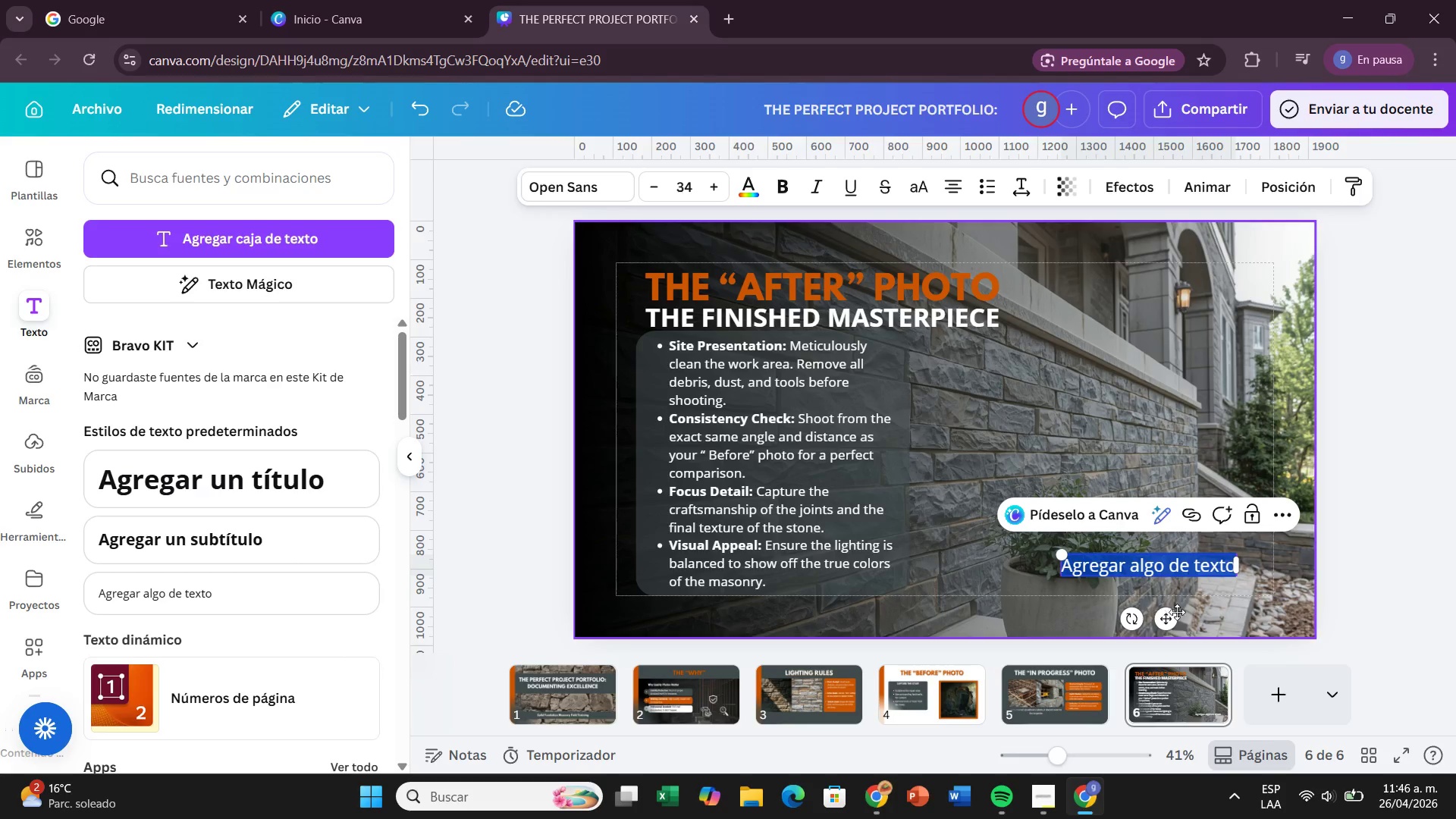 
left_click([1178, 617])
 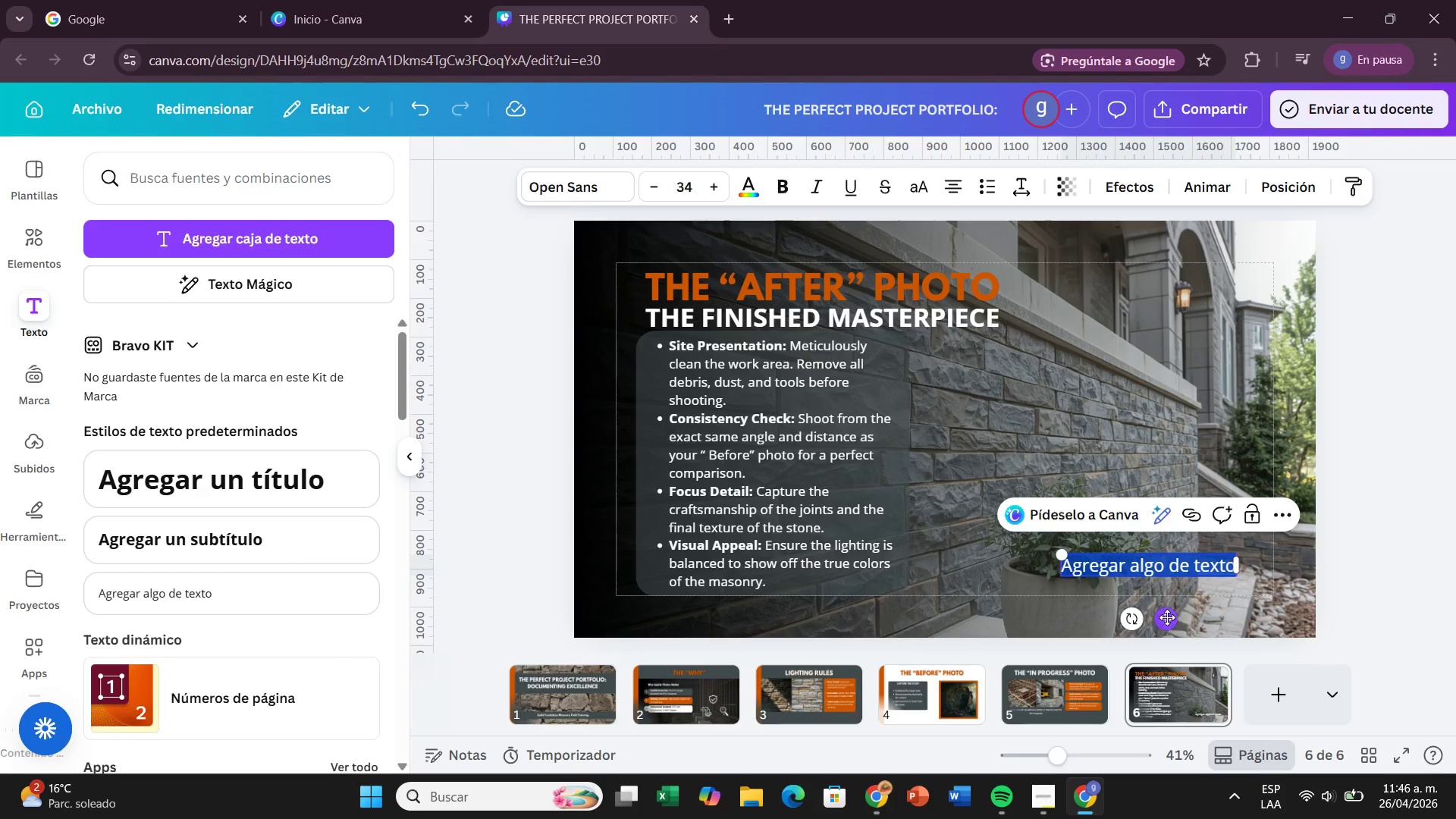 
left_click_drag(start_coordinate=[1167, 617], to_coordinate=[1137, 629])
 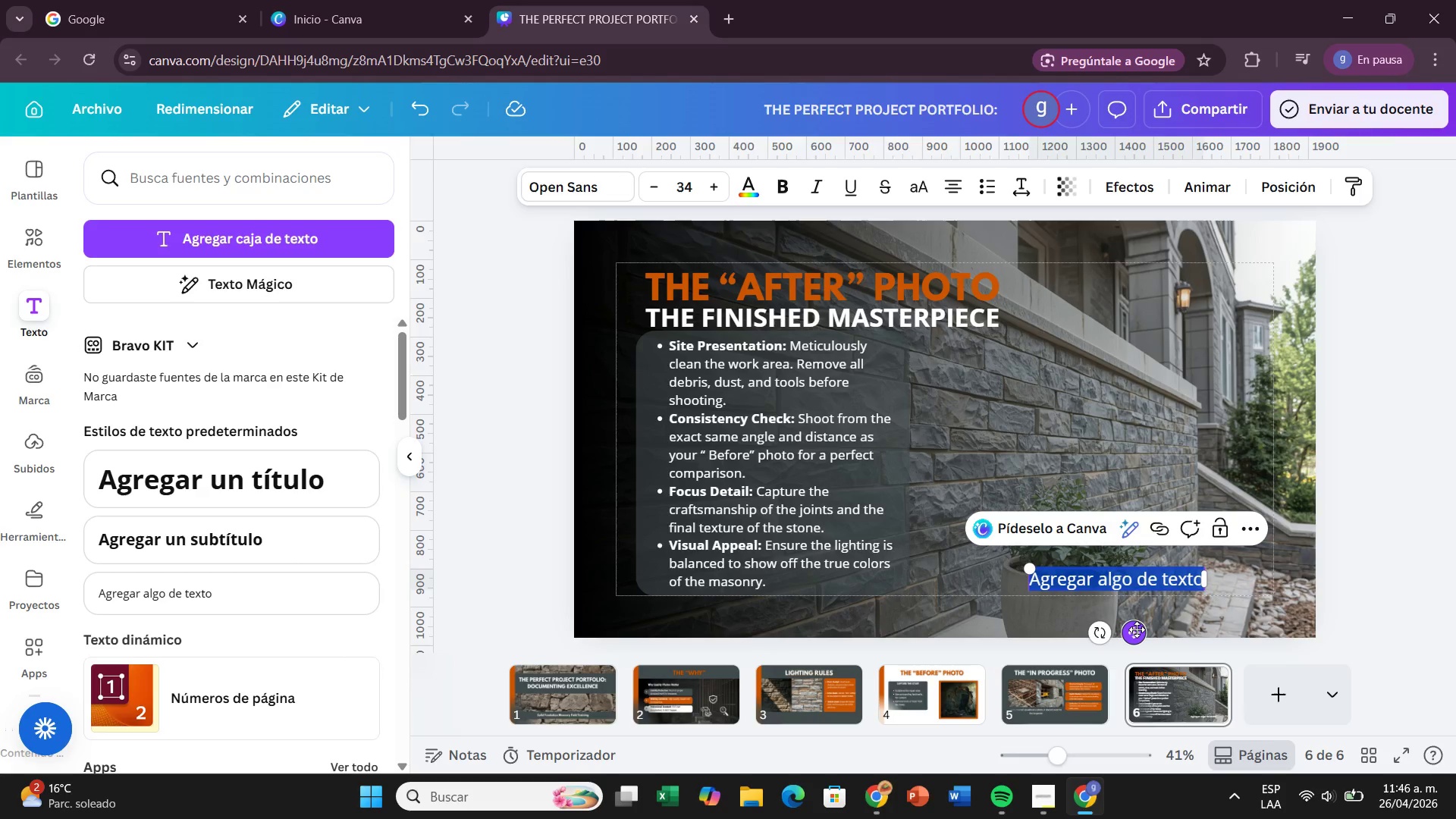 
key(CapsLock)
 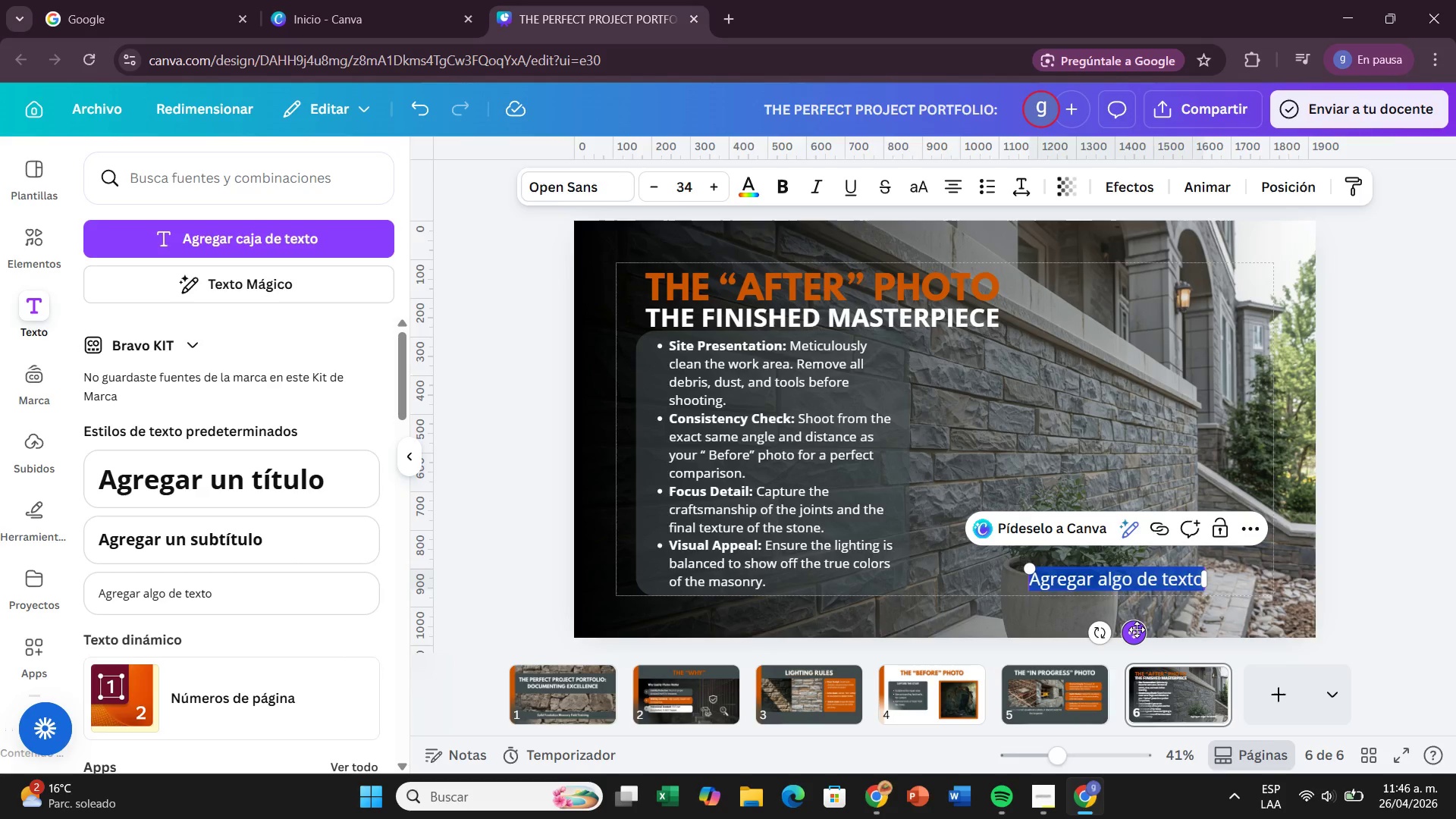 
key(T)
 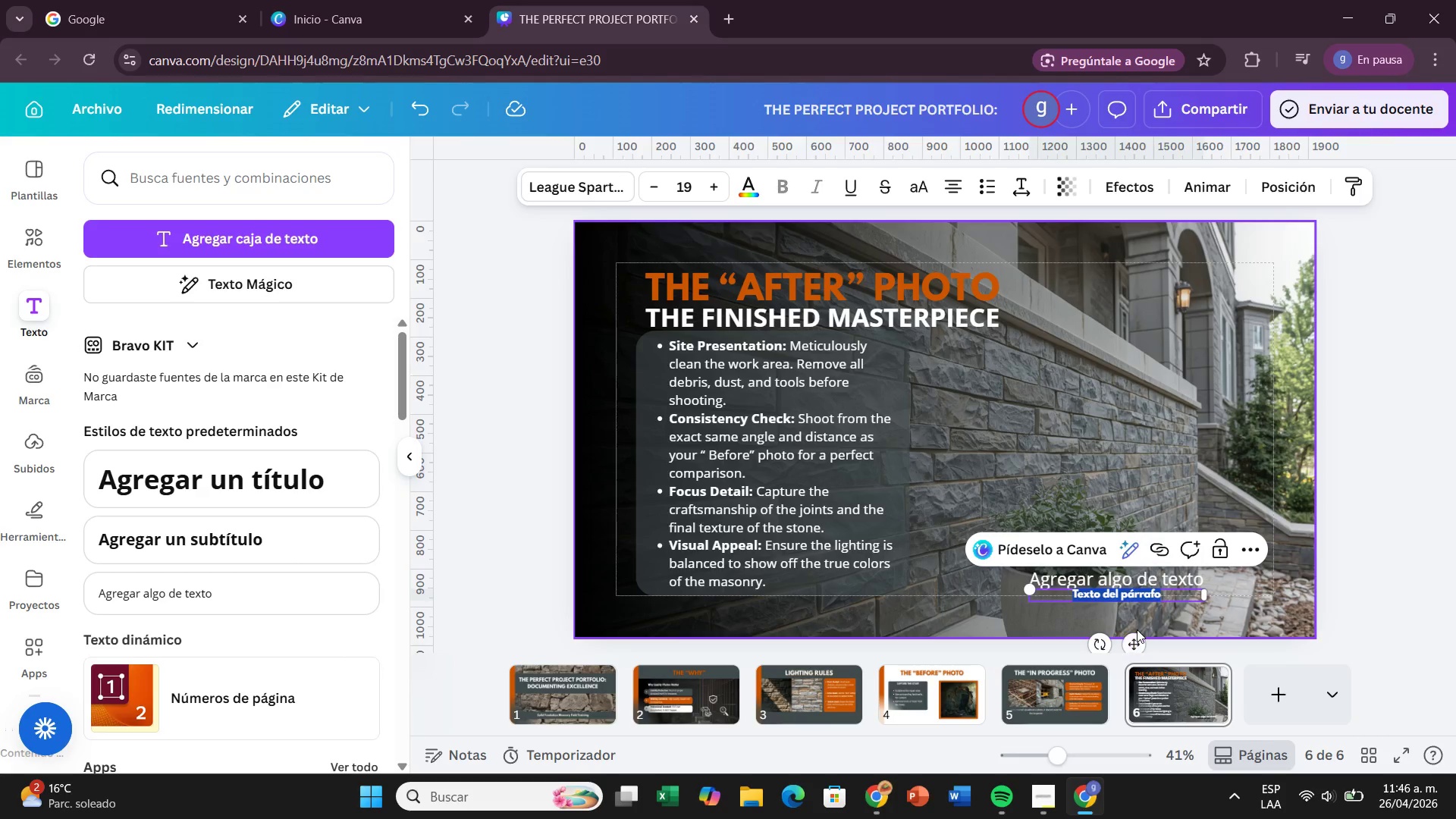 
key(CapsLock)
 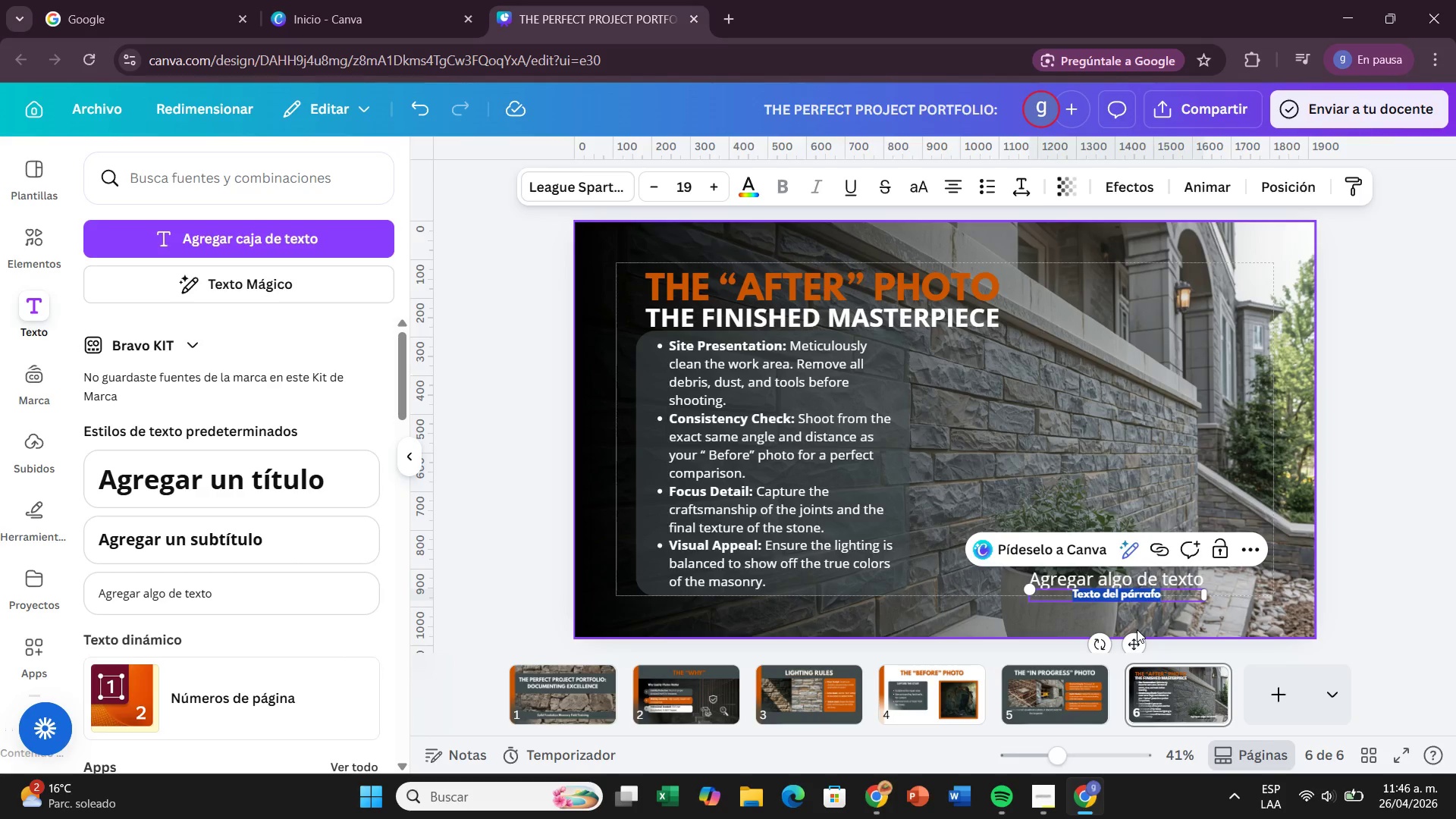 
key(Control+Z)
 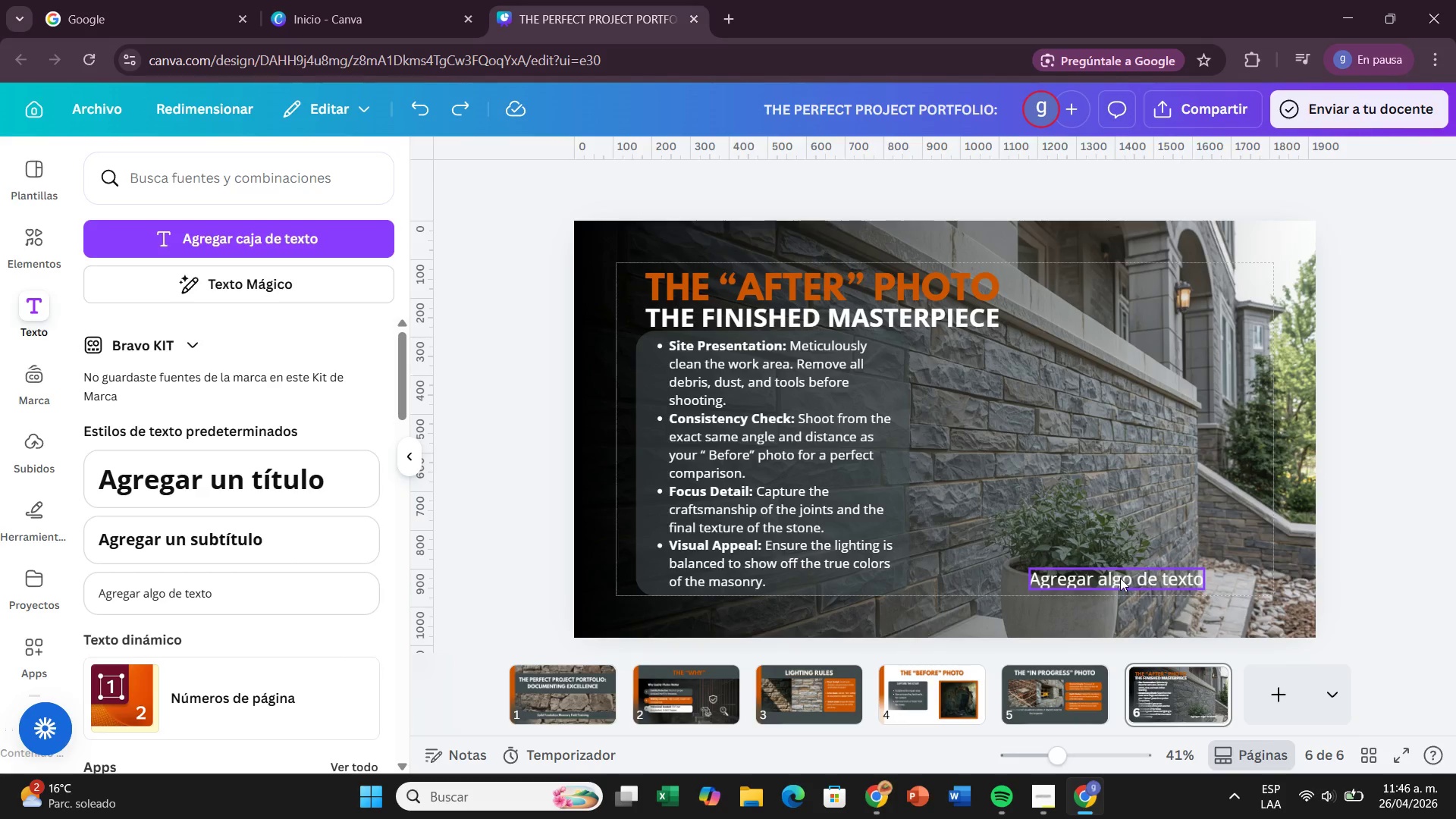 
double_click([1120, 578])
 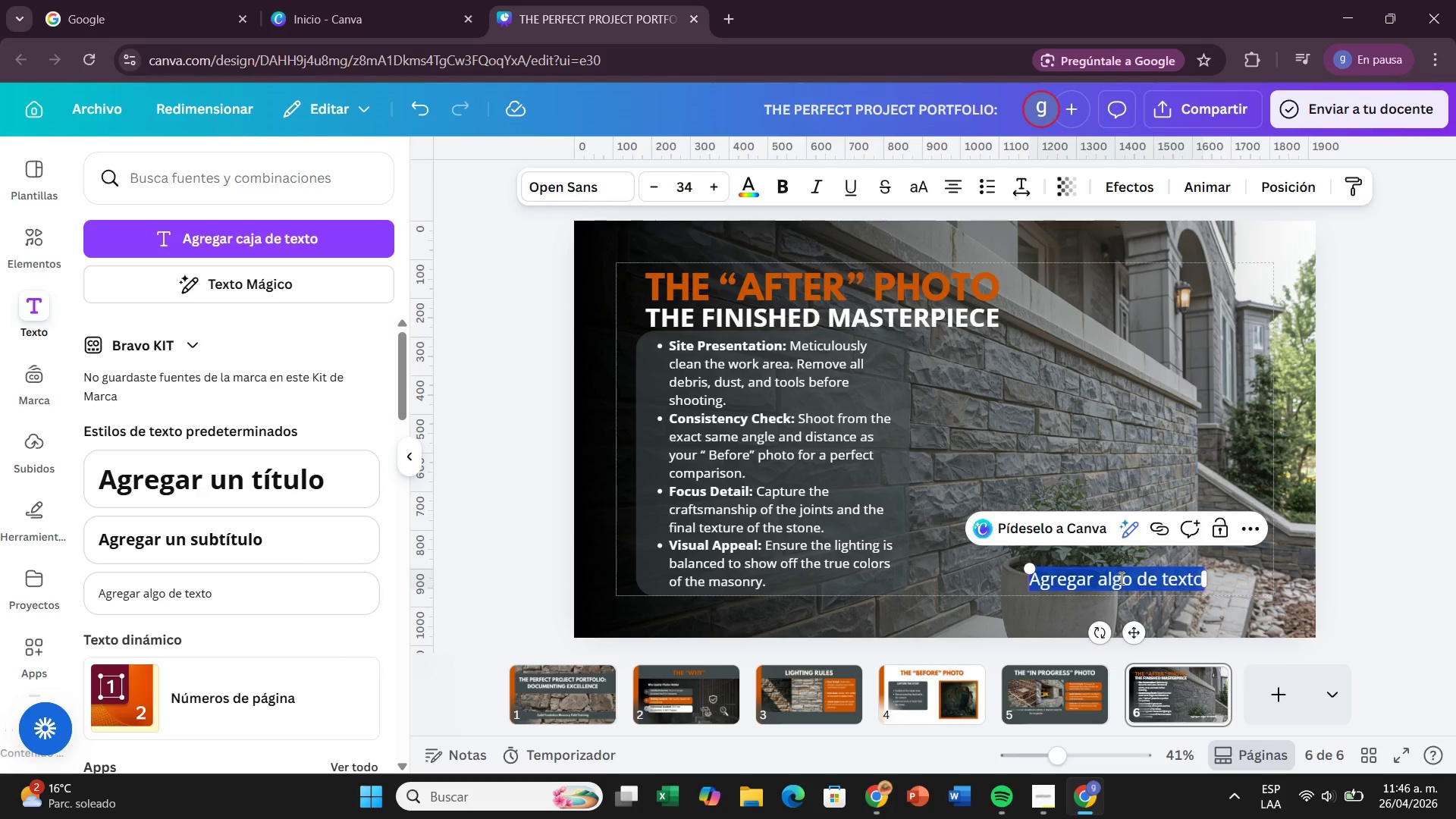 
type(Thi photo is our best sals)
key(Backspace)
type(esperson. Make the craftsmanshio)
key(Backspace)
type(p shine.)
 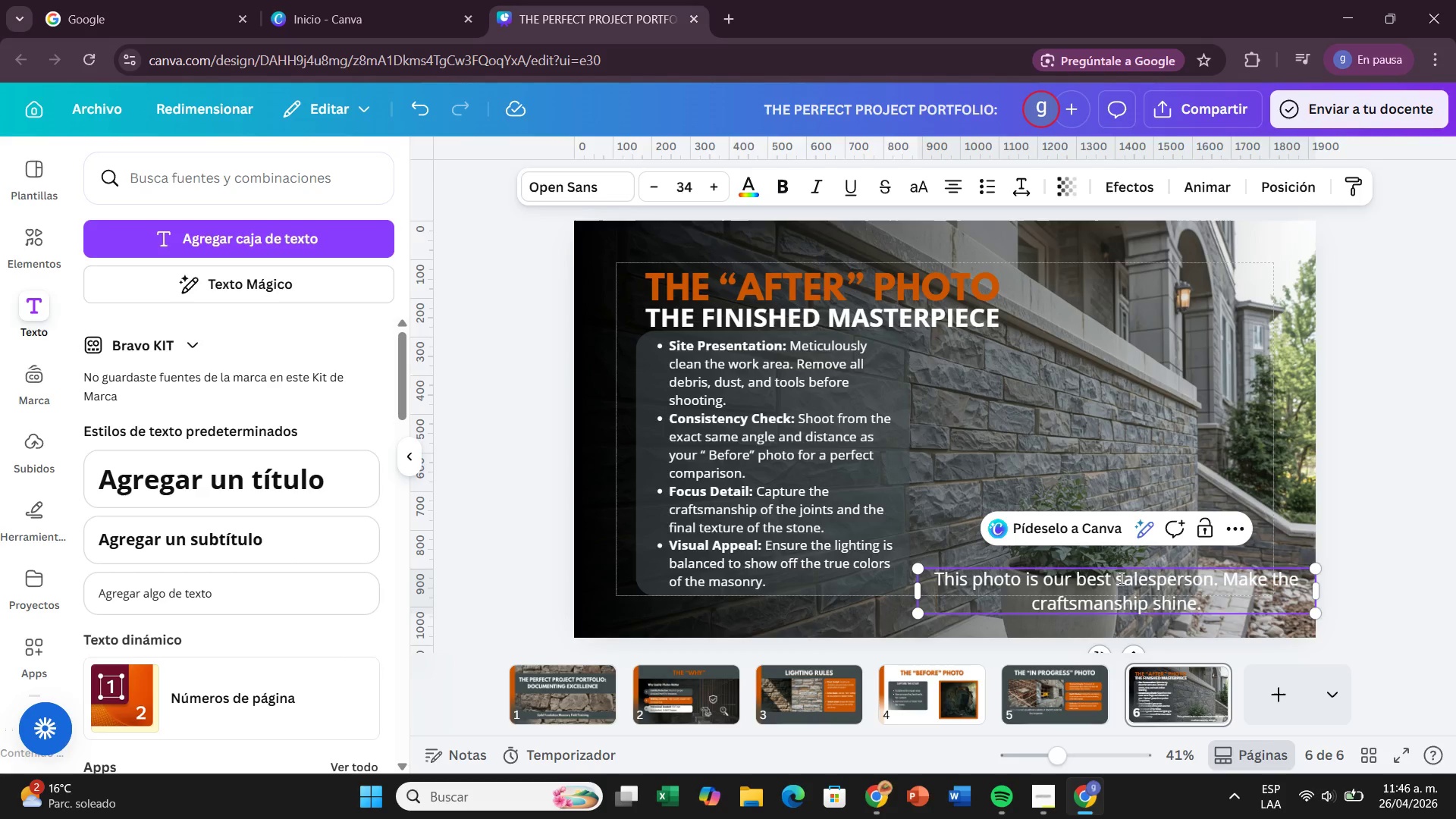 
left_click([1410, 557])
 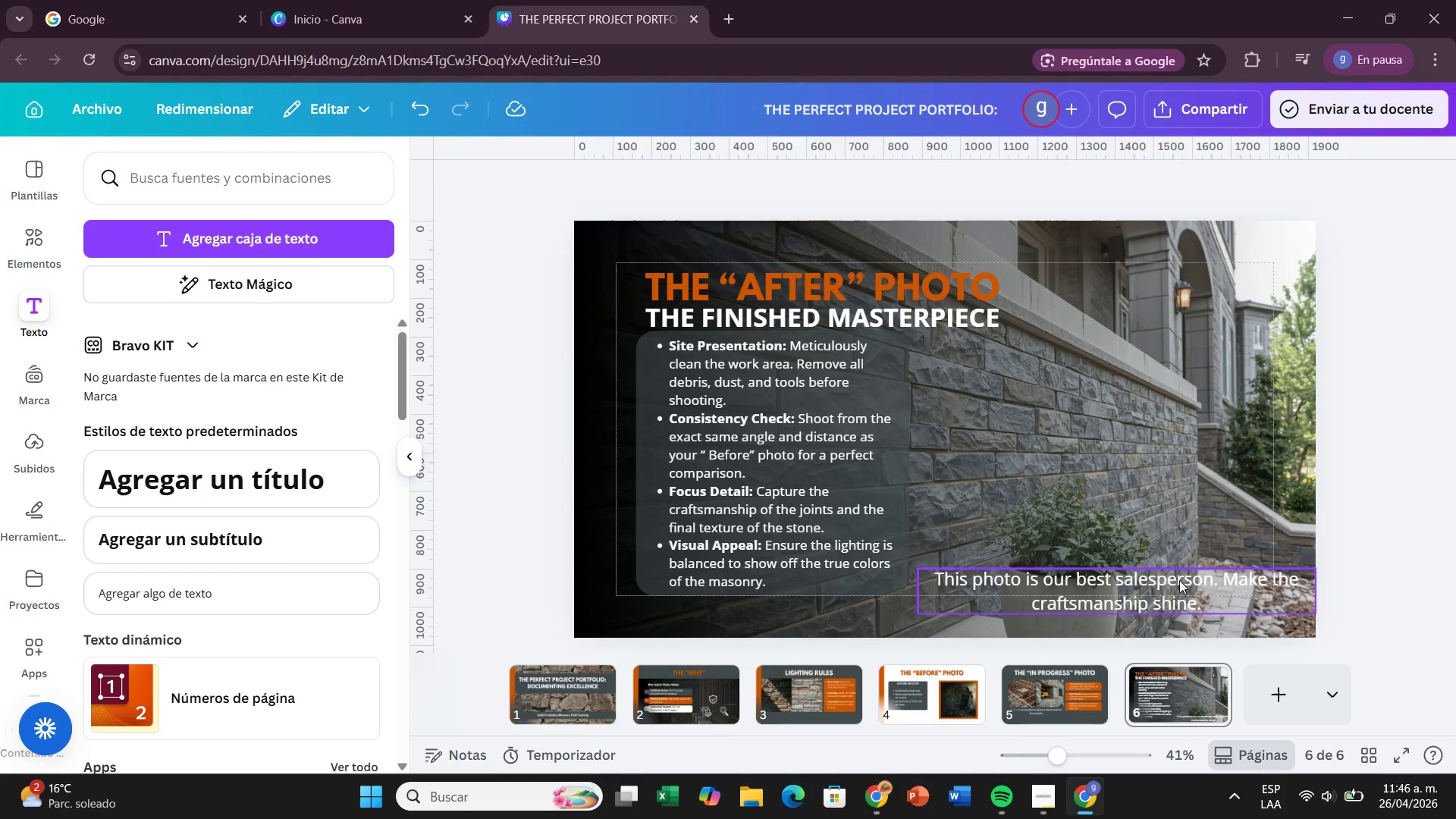 
left_click_drag(start_coordinate=[1179, 580], to_coordinate=[1172, 550])
 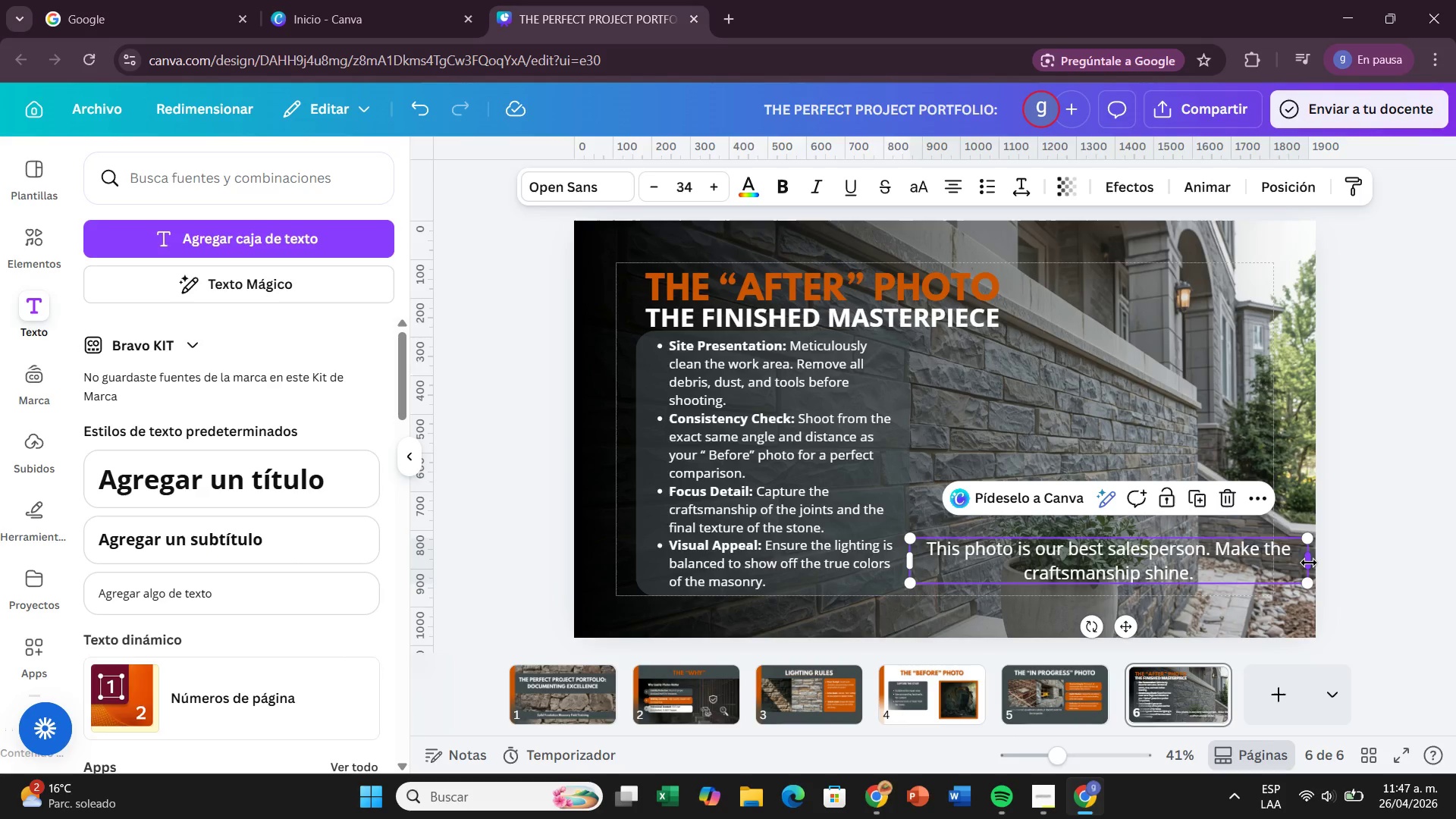 
left_click_drag(start_coordinate=[1309, 563], to_coordinate=[1275, 570])
 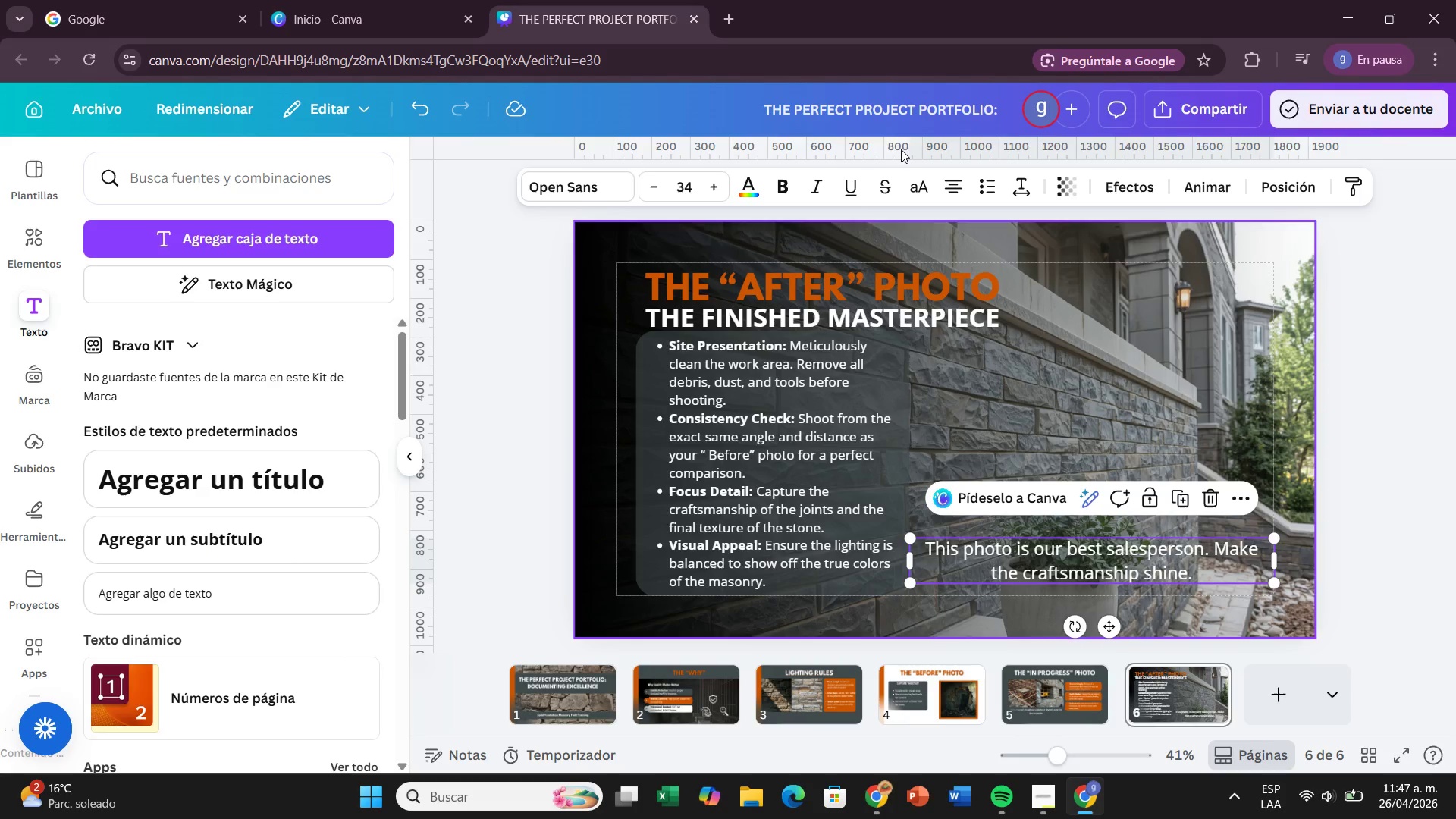 
left_click([747, 196])
 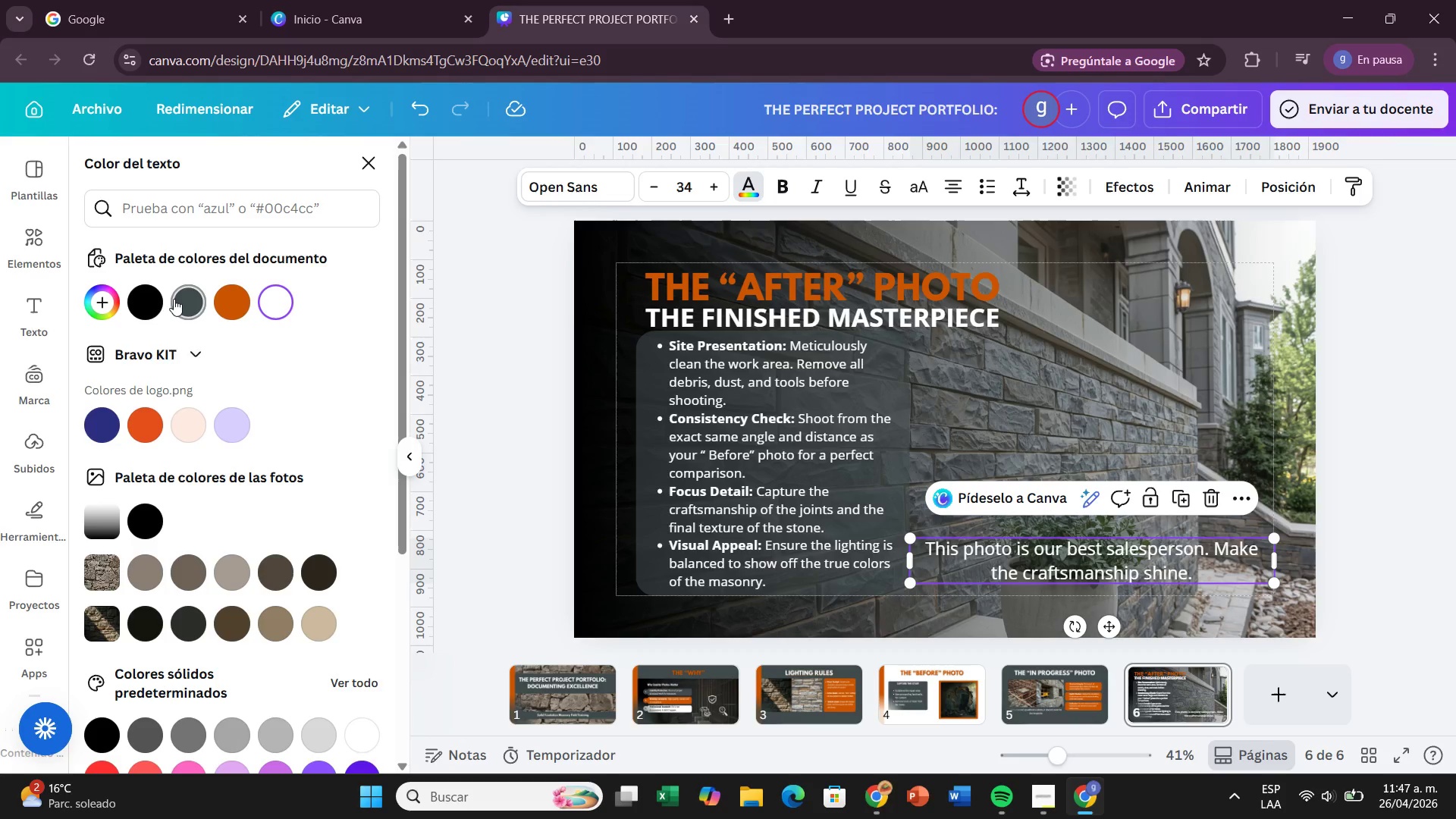 
left_click([156, 310])
 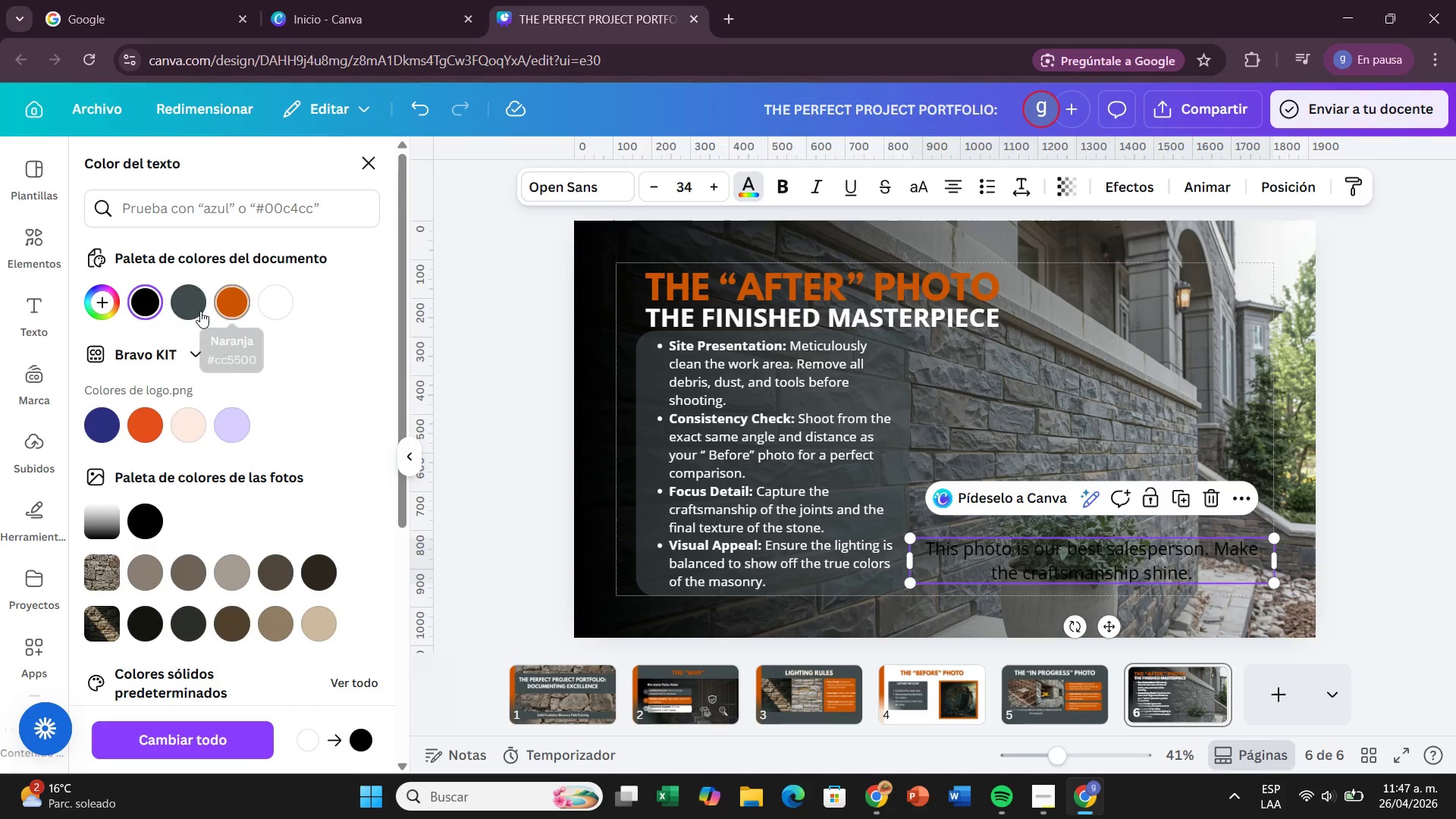 
left_click([196, 312])
 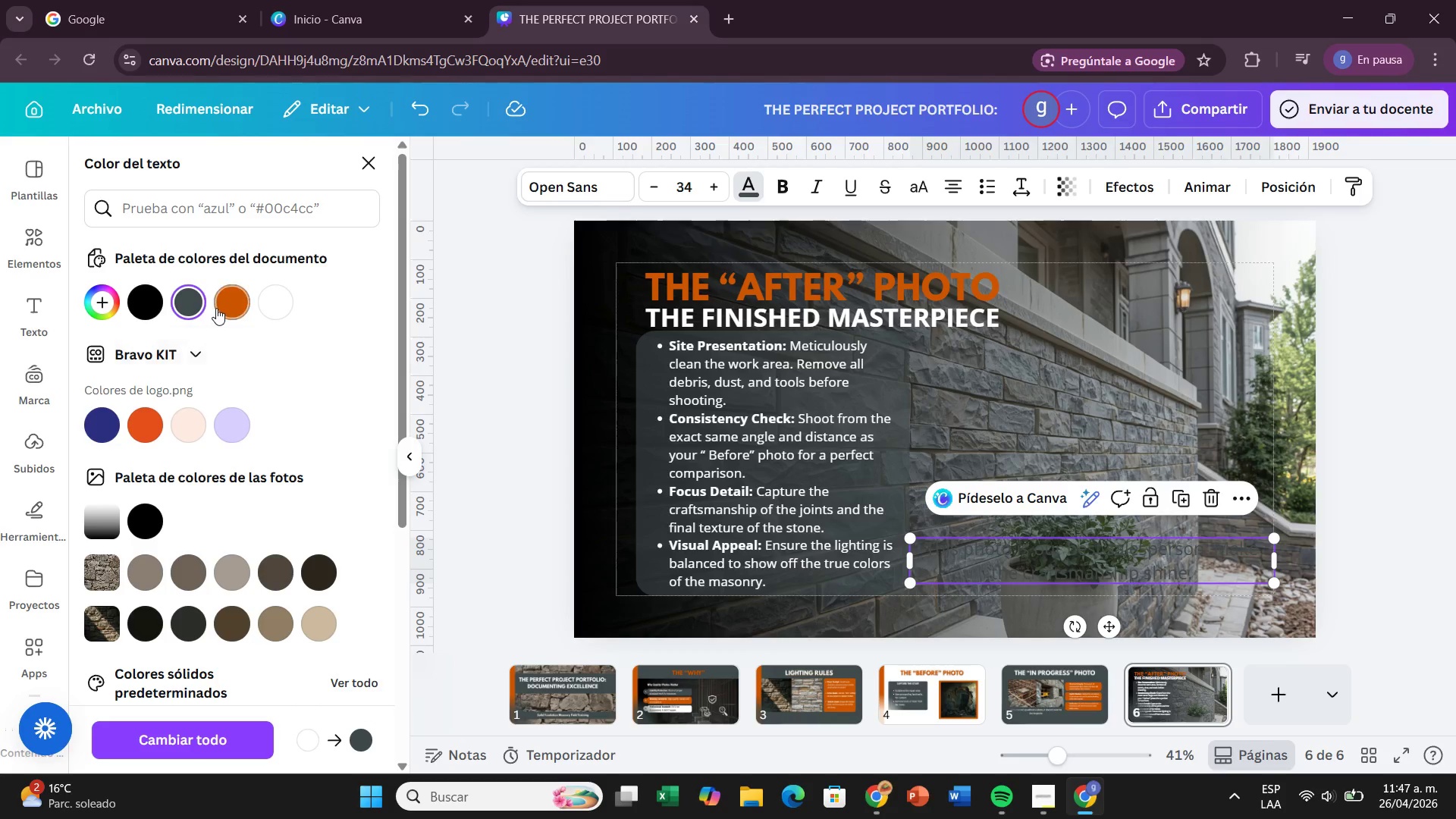 
left_click([218, 307])
 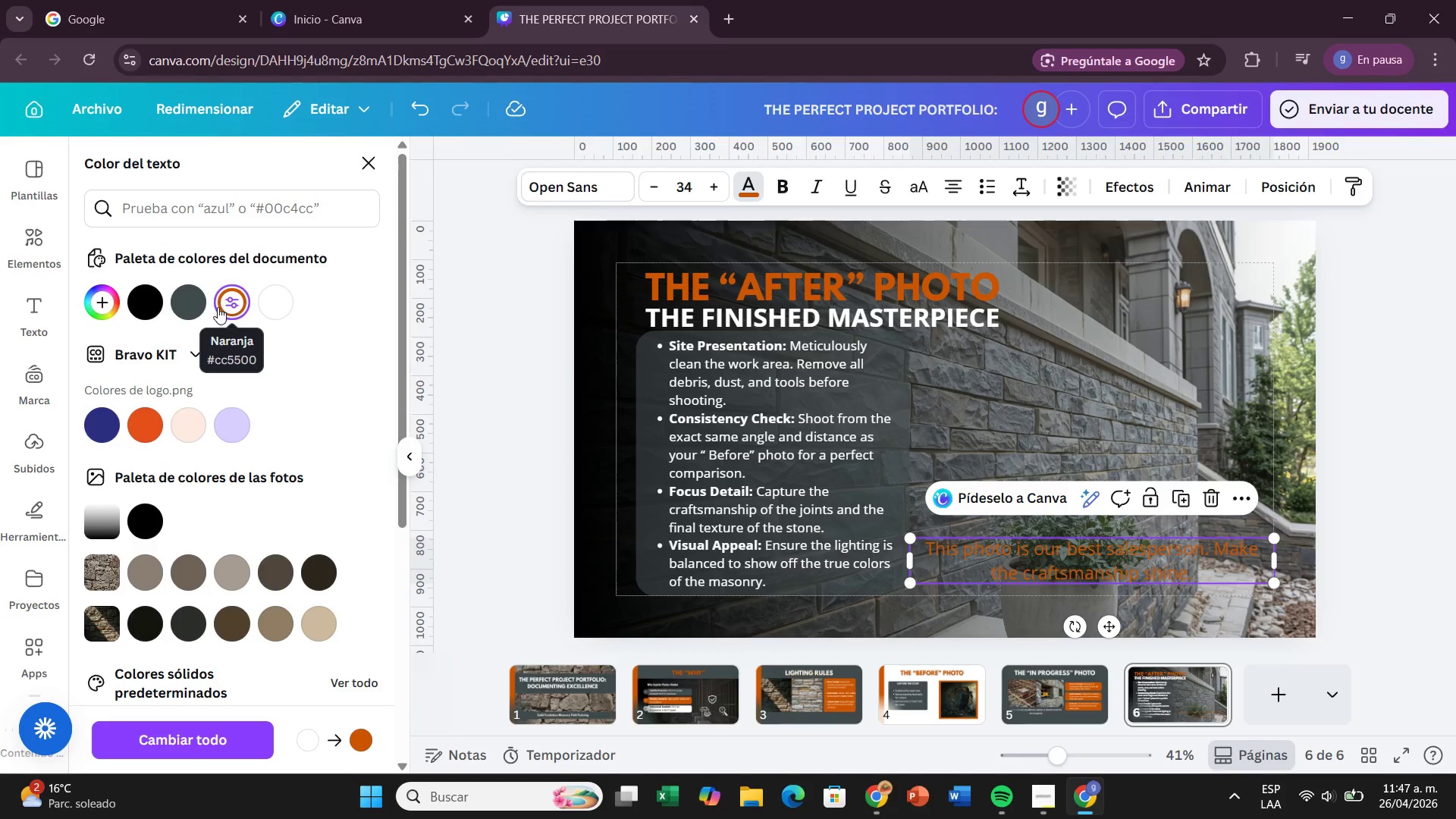 
left_click([255, 305])
 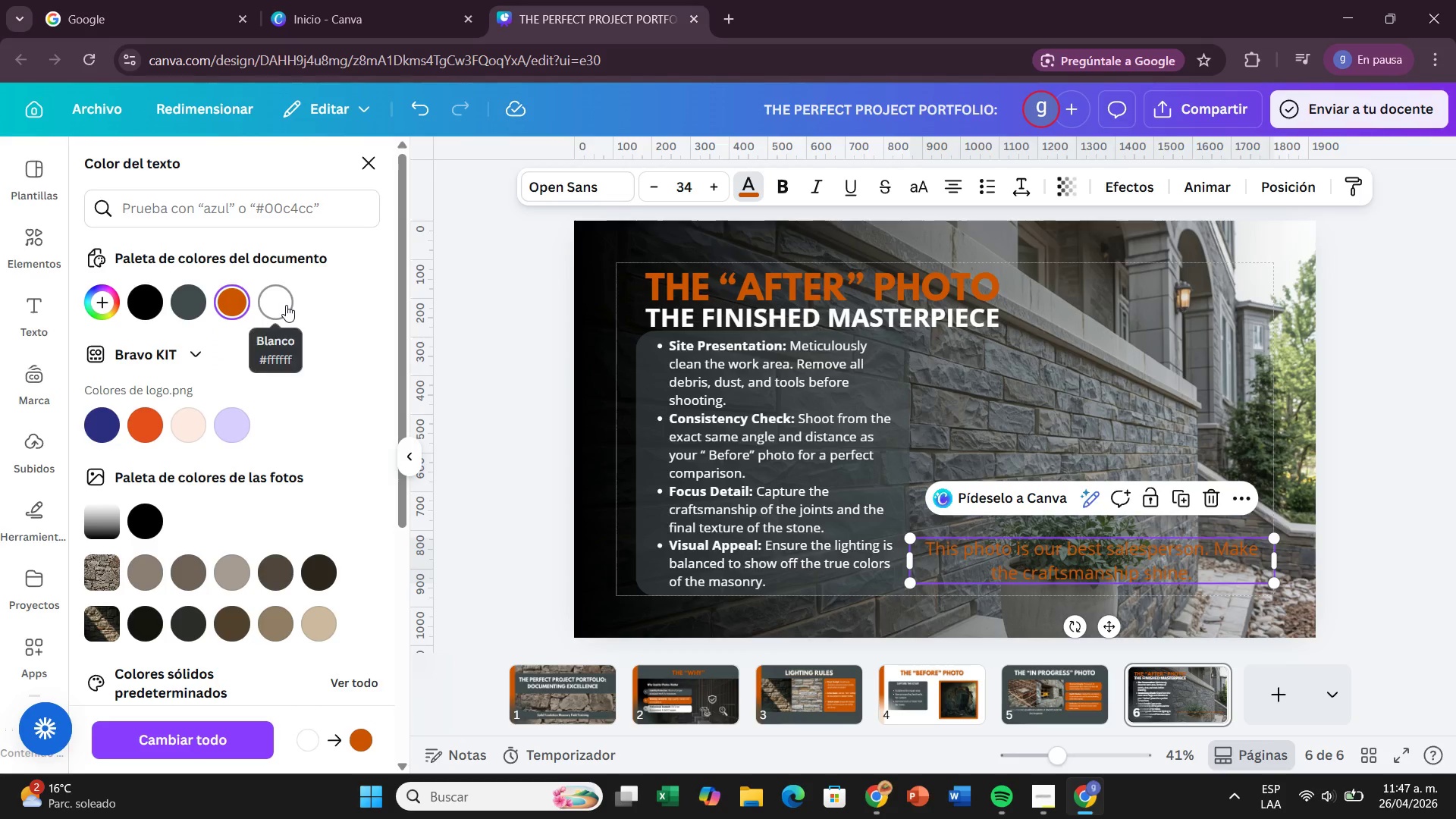 
left_click([286, 305])
 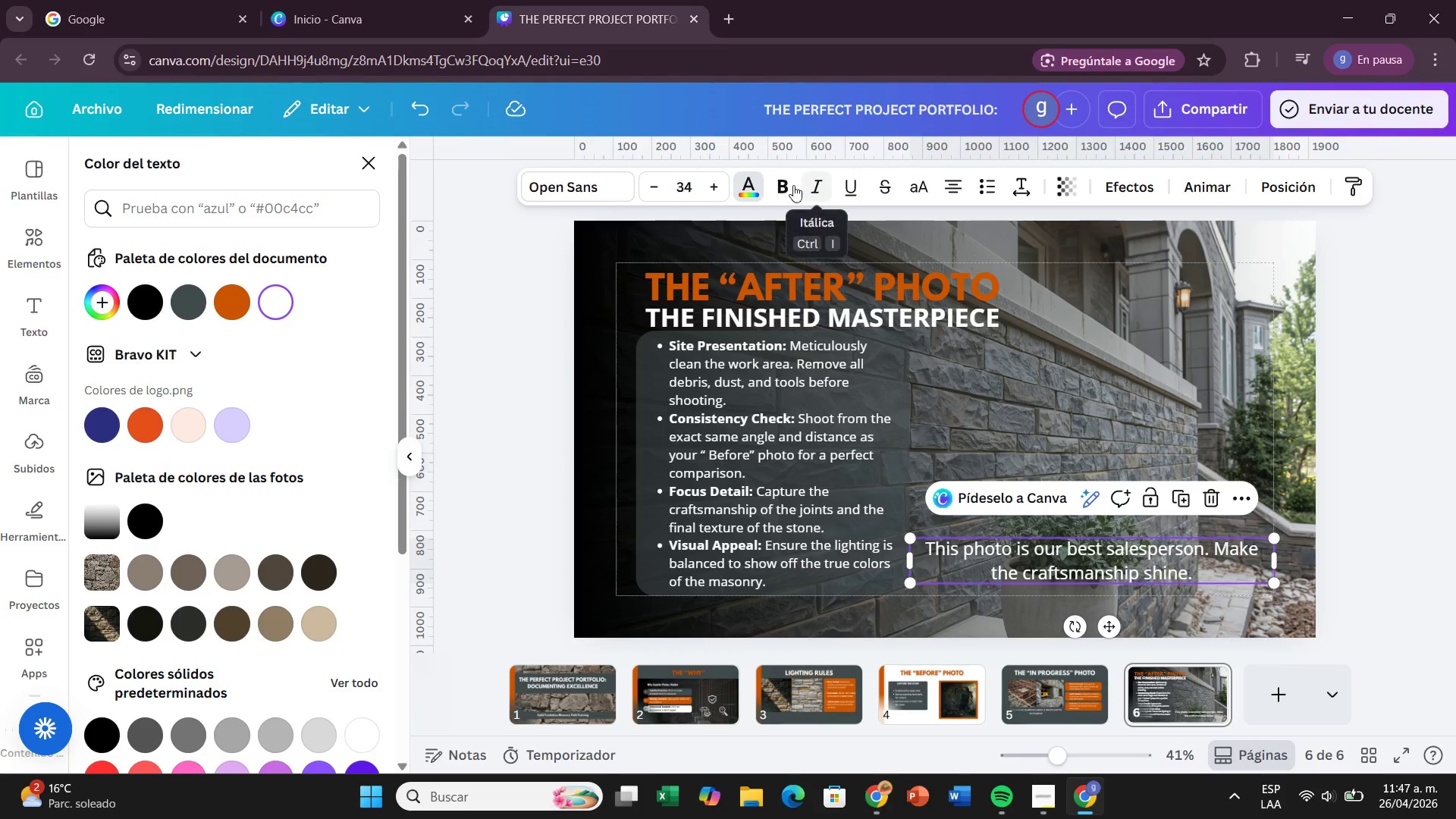 
left_click([780, 196])
 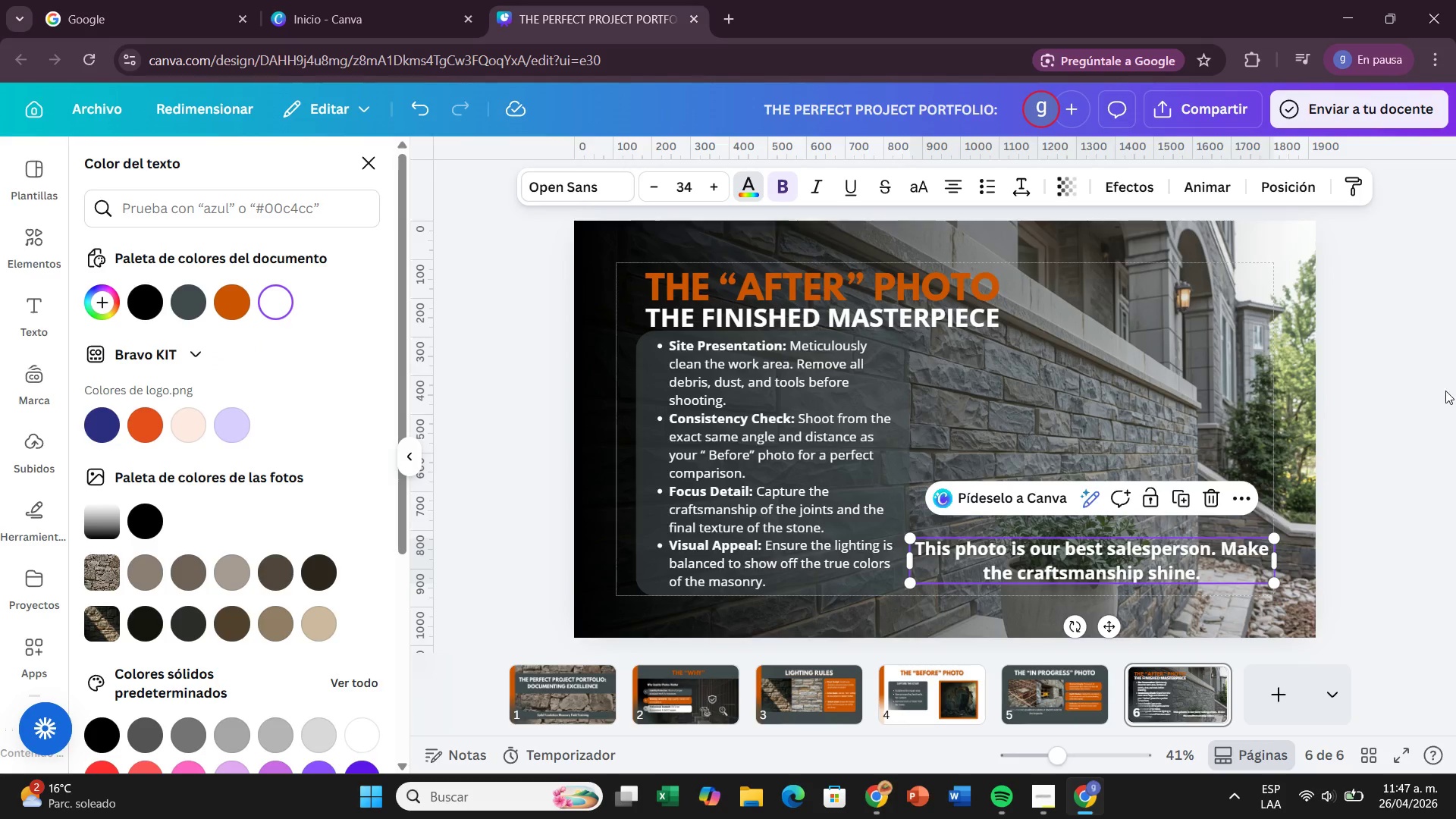 
left_click([1417, 397])
 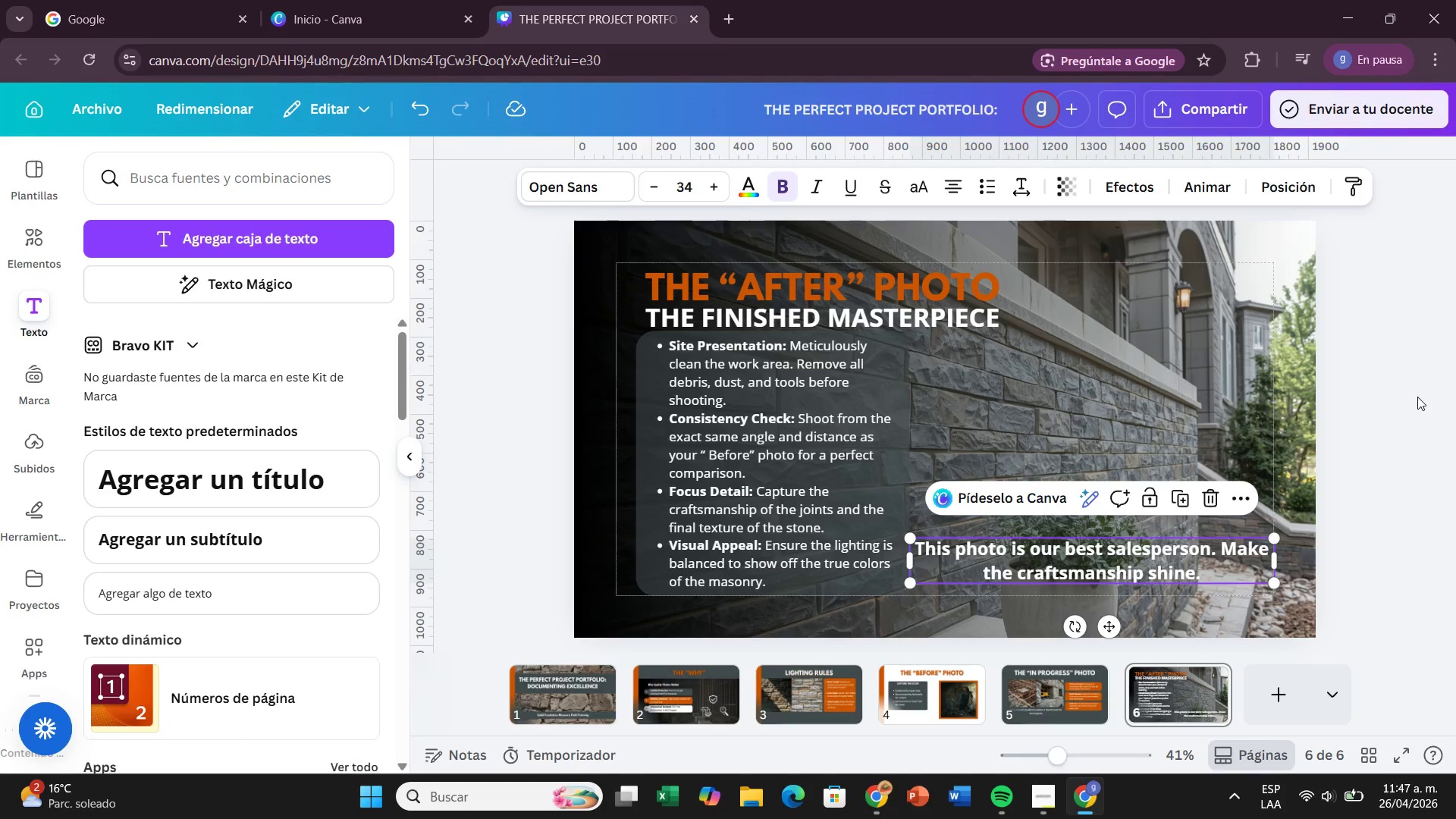 
left_click([1417, 397])
 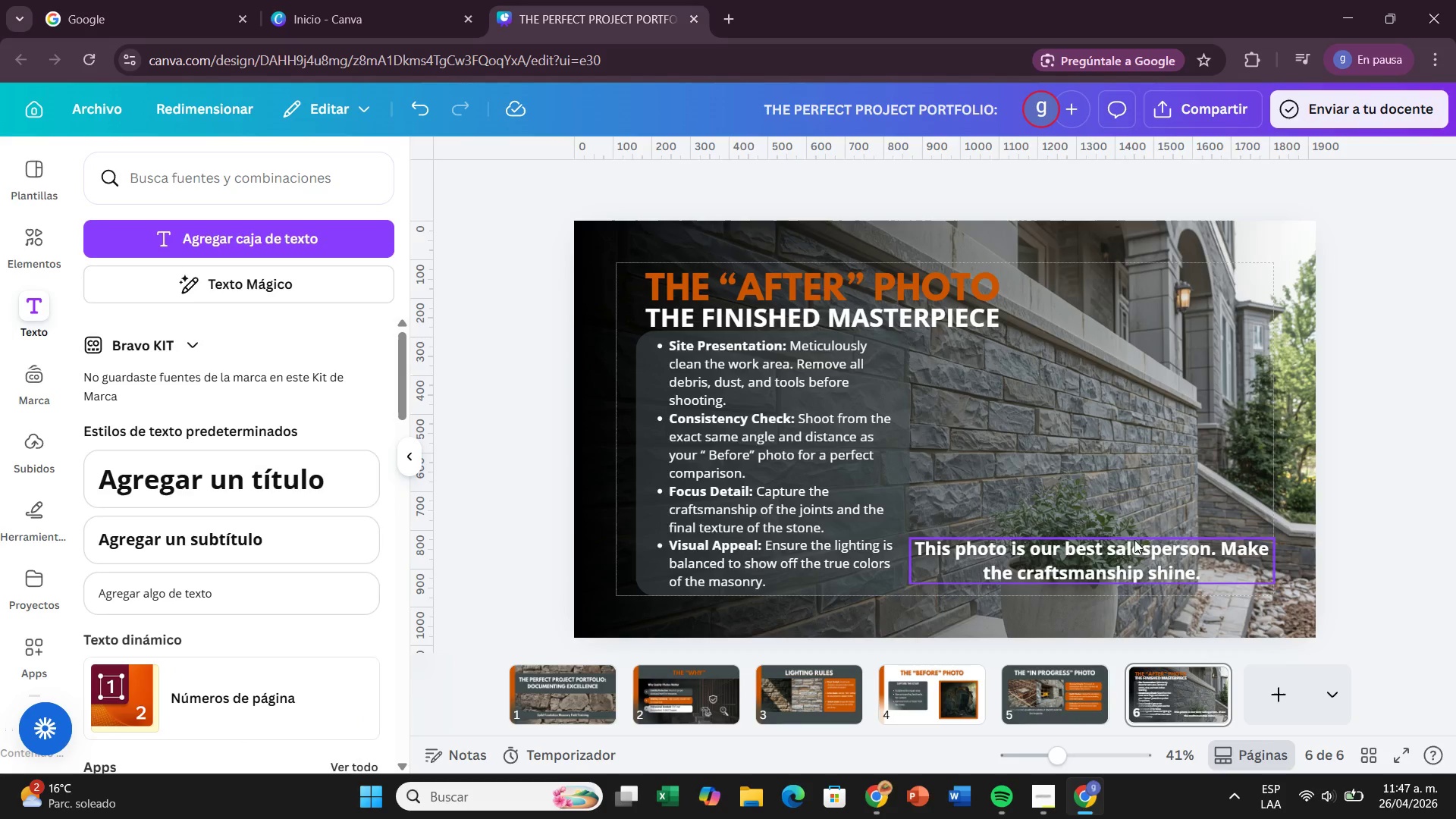 
left_click_drag(start_coordinate=[1133, 548], to_coordinate=[1133, 557])
 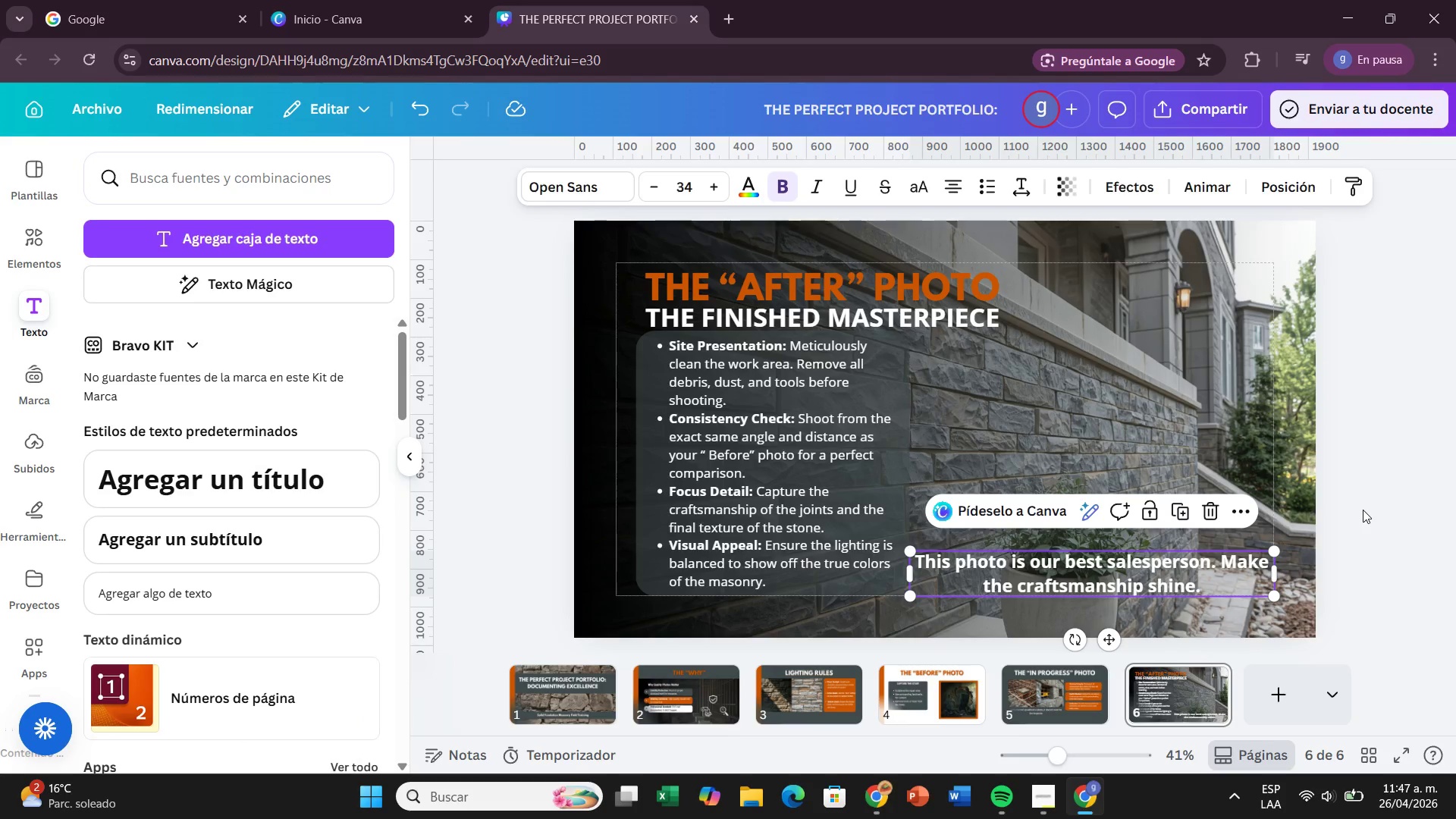 
left_click([1363, 510])
 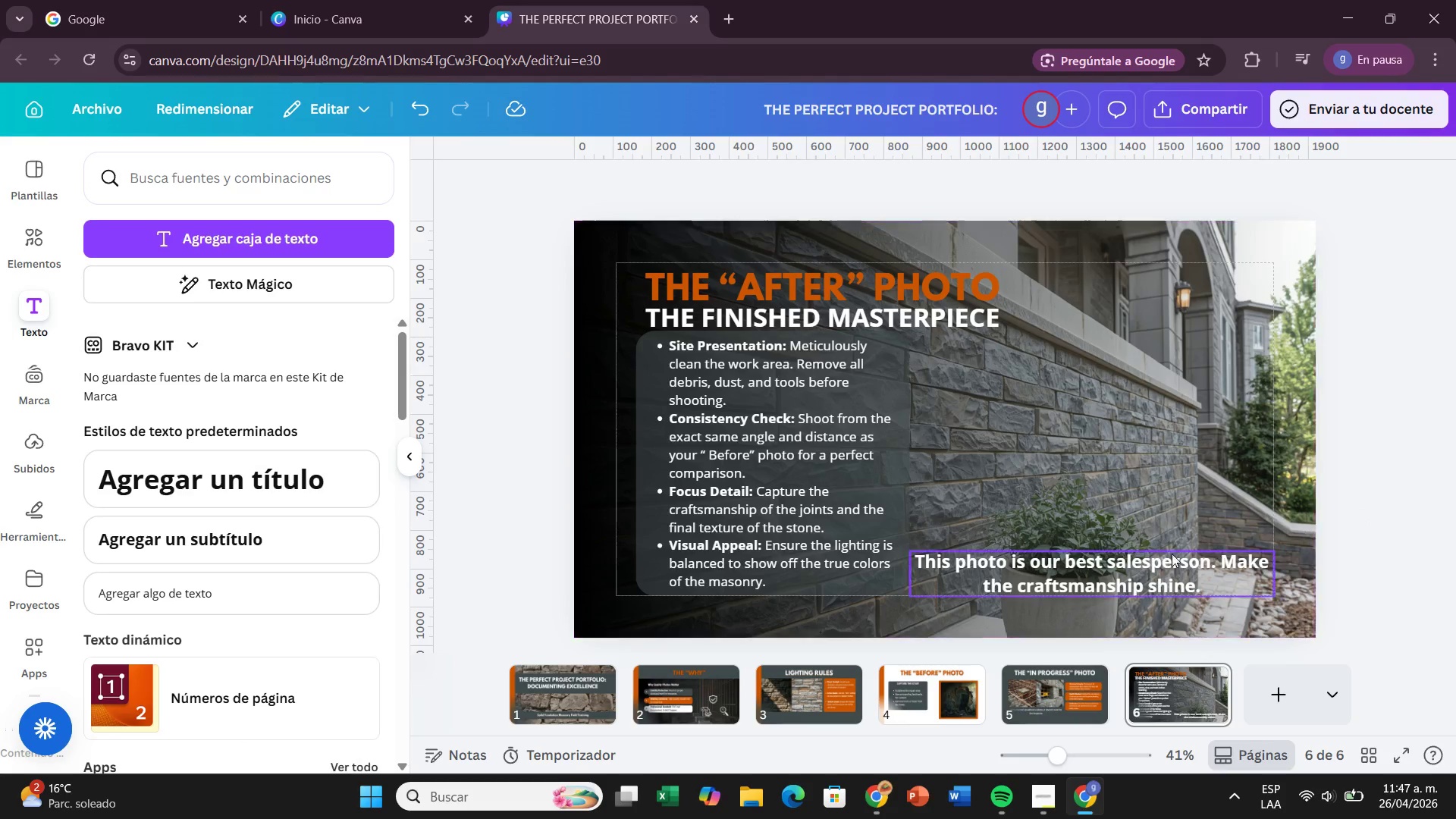 
left_click([1160, 557])
 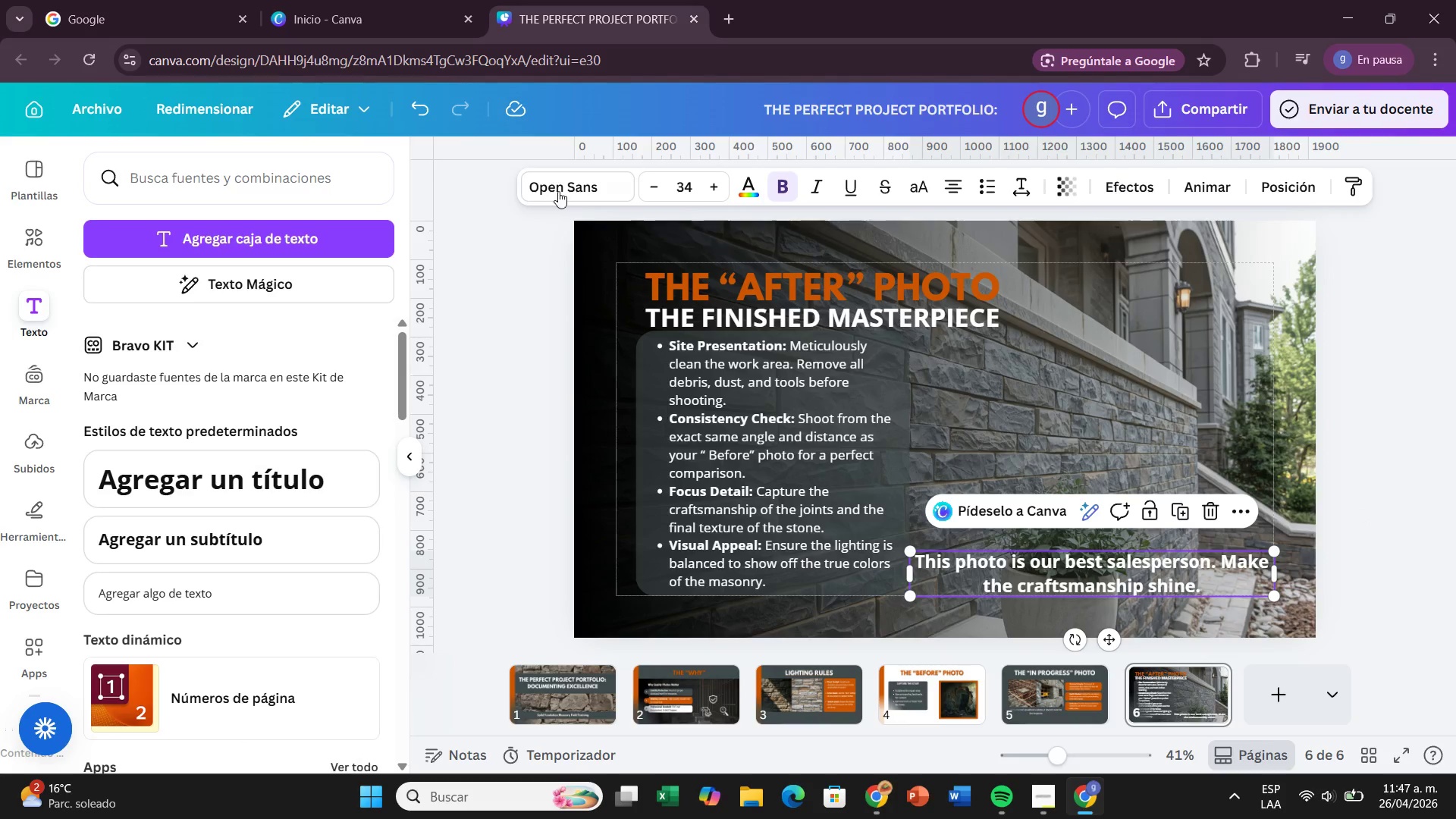 
left_click([565, 167])
 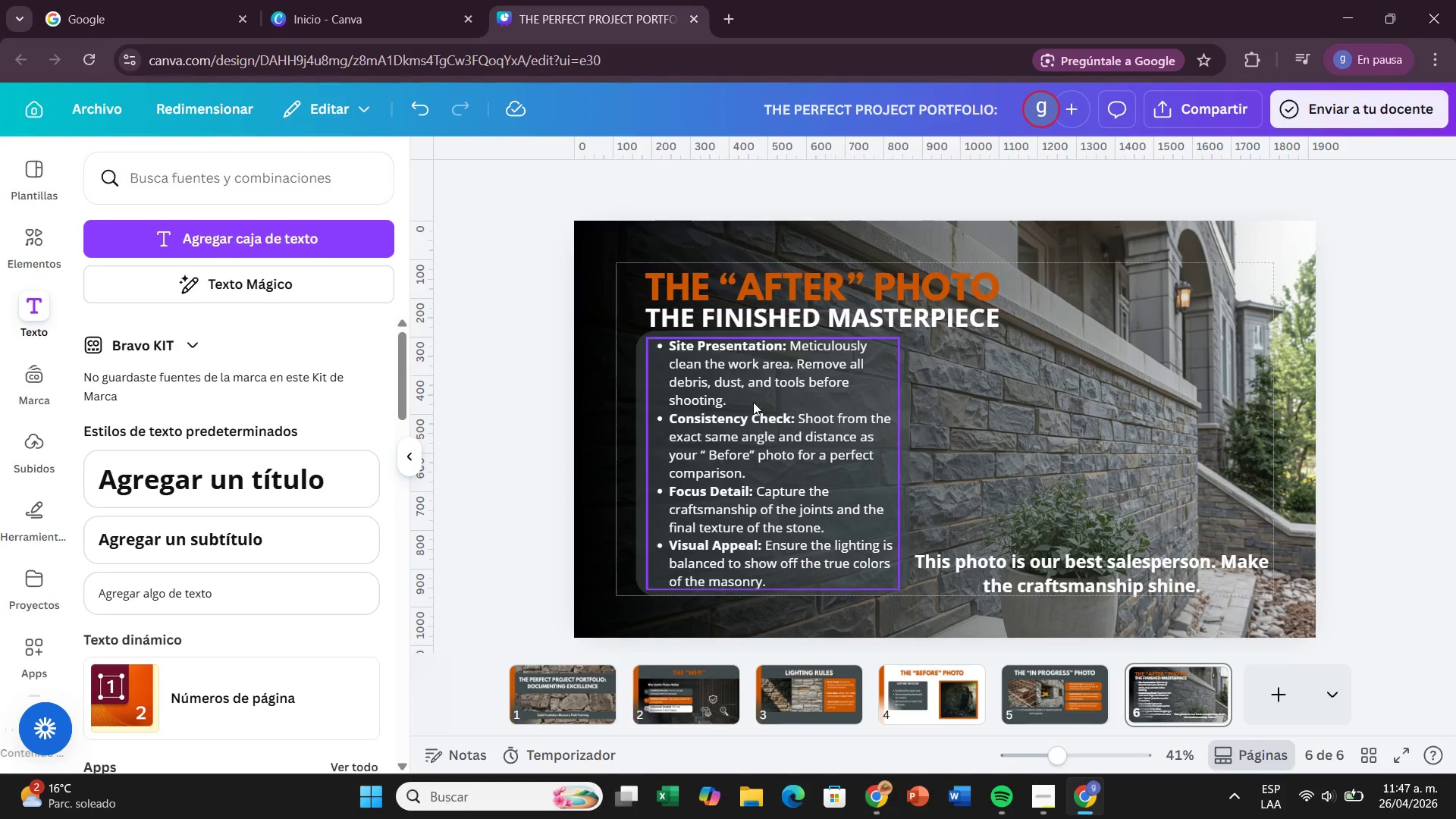 
left_click([778, 430])
 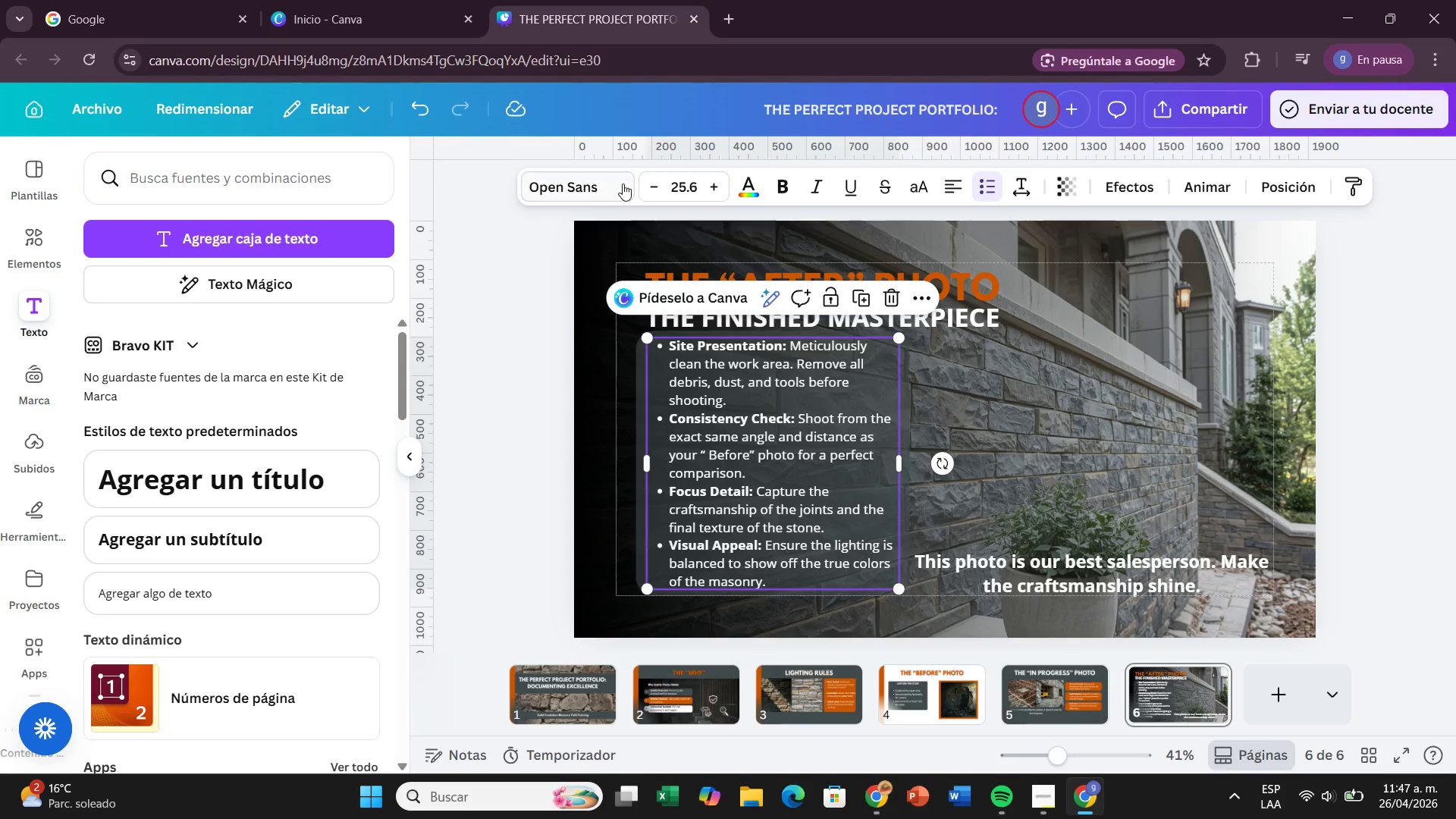 
left_click([622, 184])
 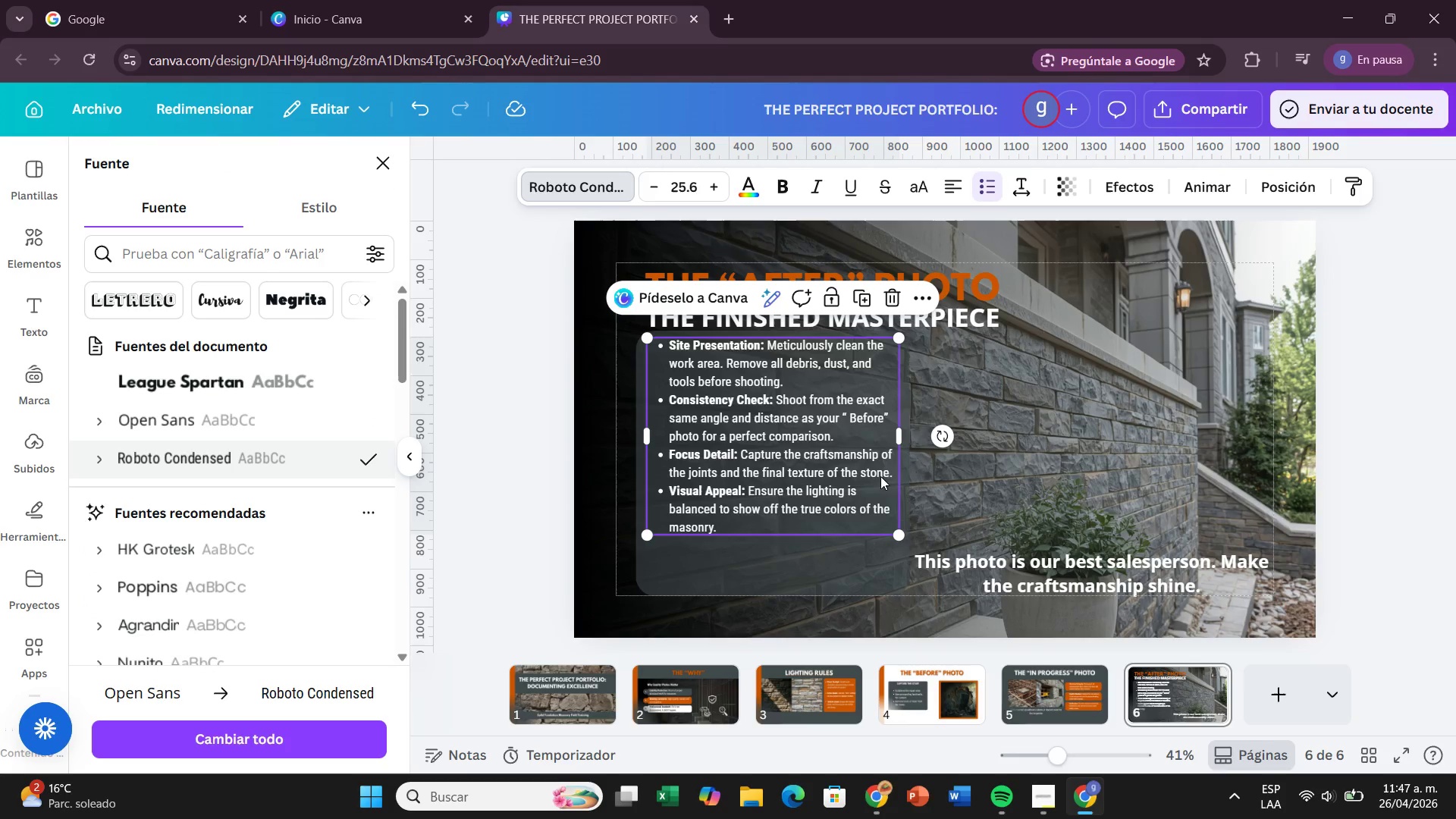 
left_click([719, 185])
 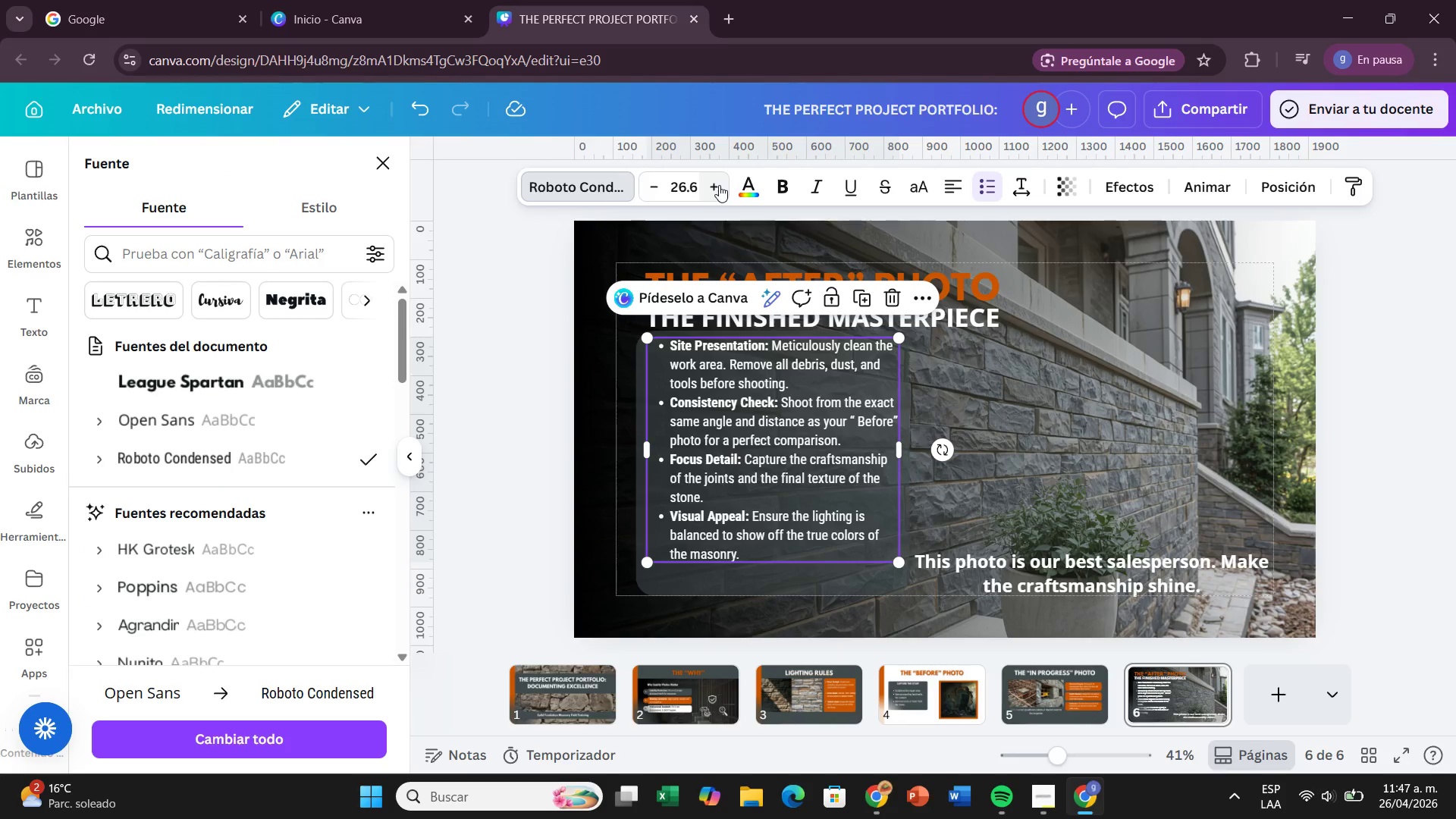 
left_click([719, 185])
 